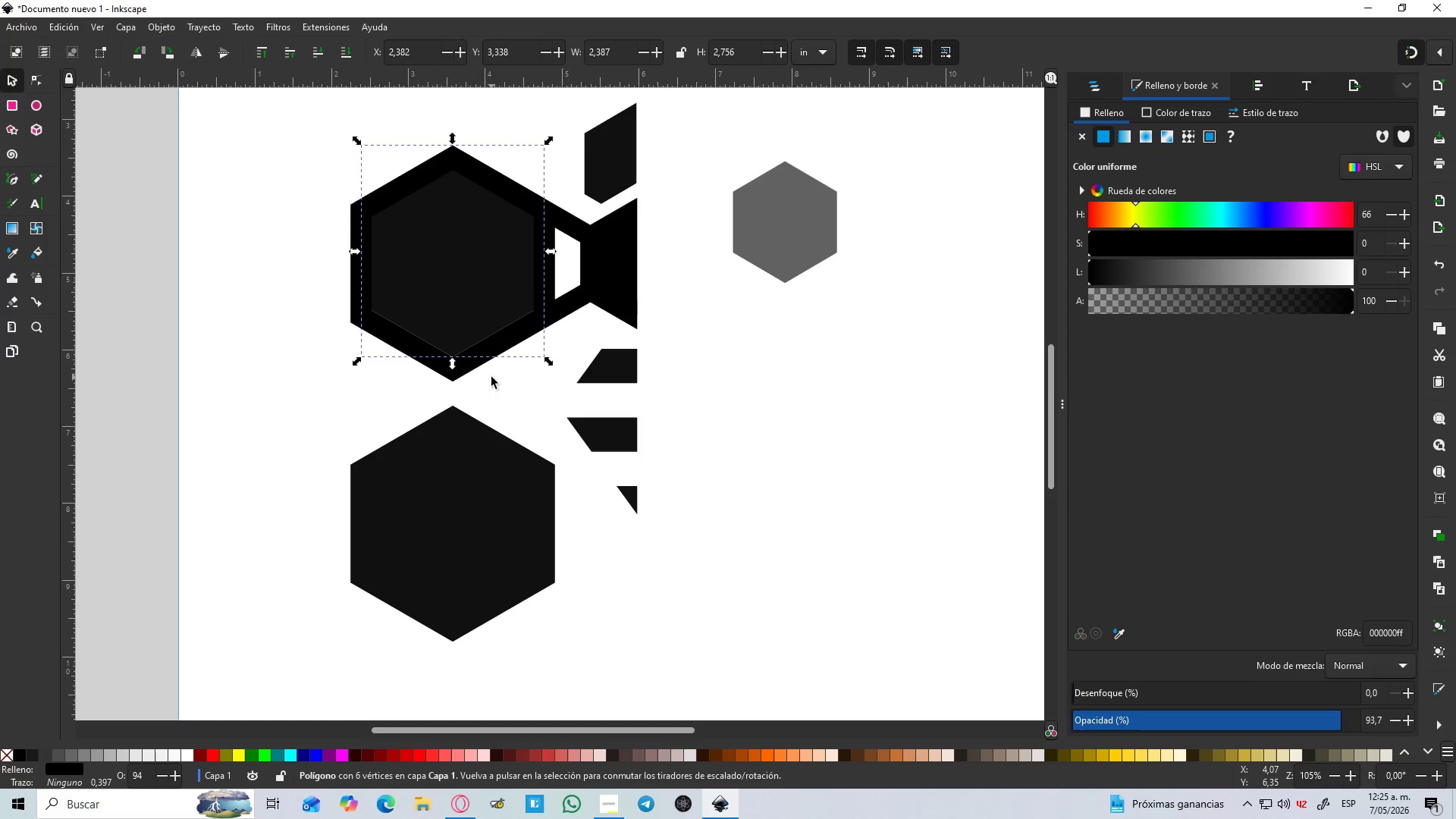 
hold_key(key=ControlLeft, duration=0.55)
 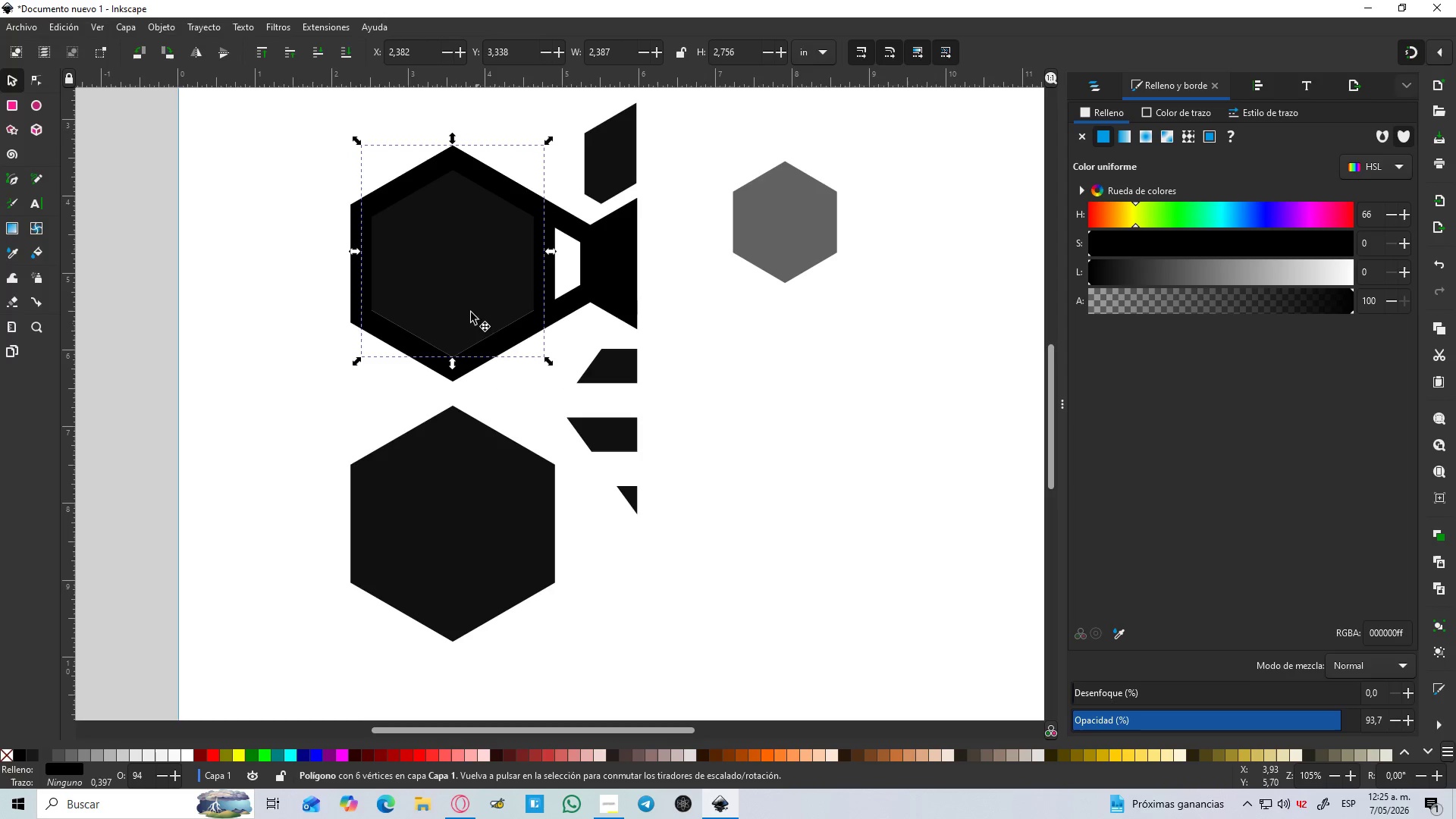 
left_click_drag(start_coordinate=[457, 274], to_coordinate=[460, 492])
 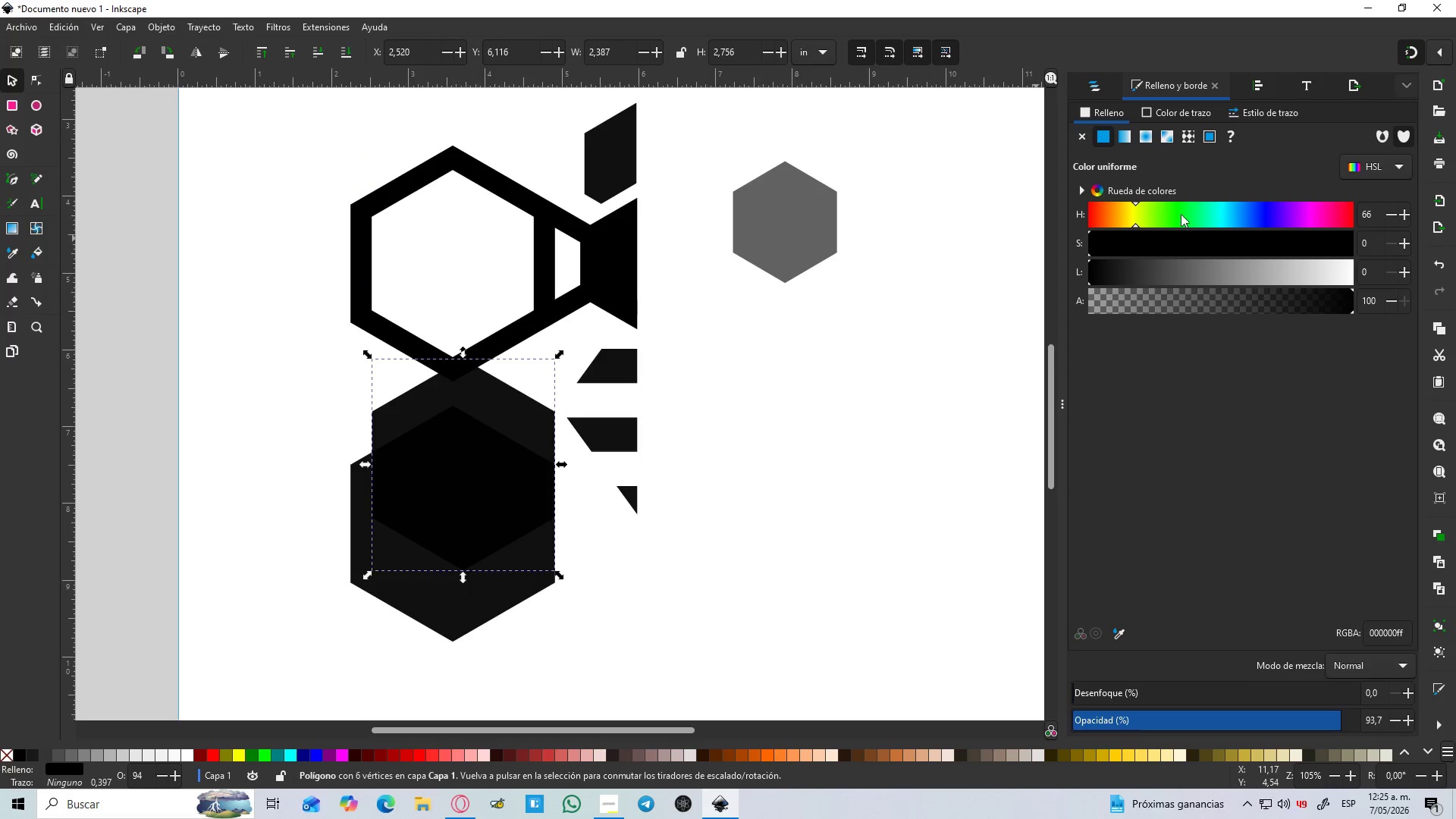 
left_click_drag(start_coordinate=[1169, 222], to_coordinate=[1178, 222])
 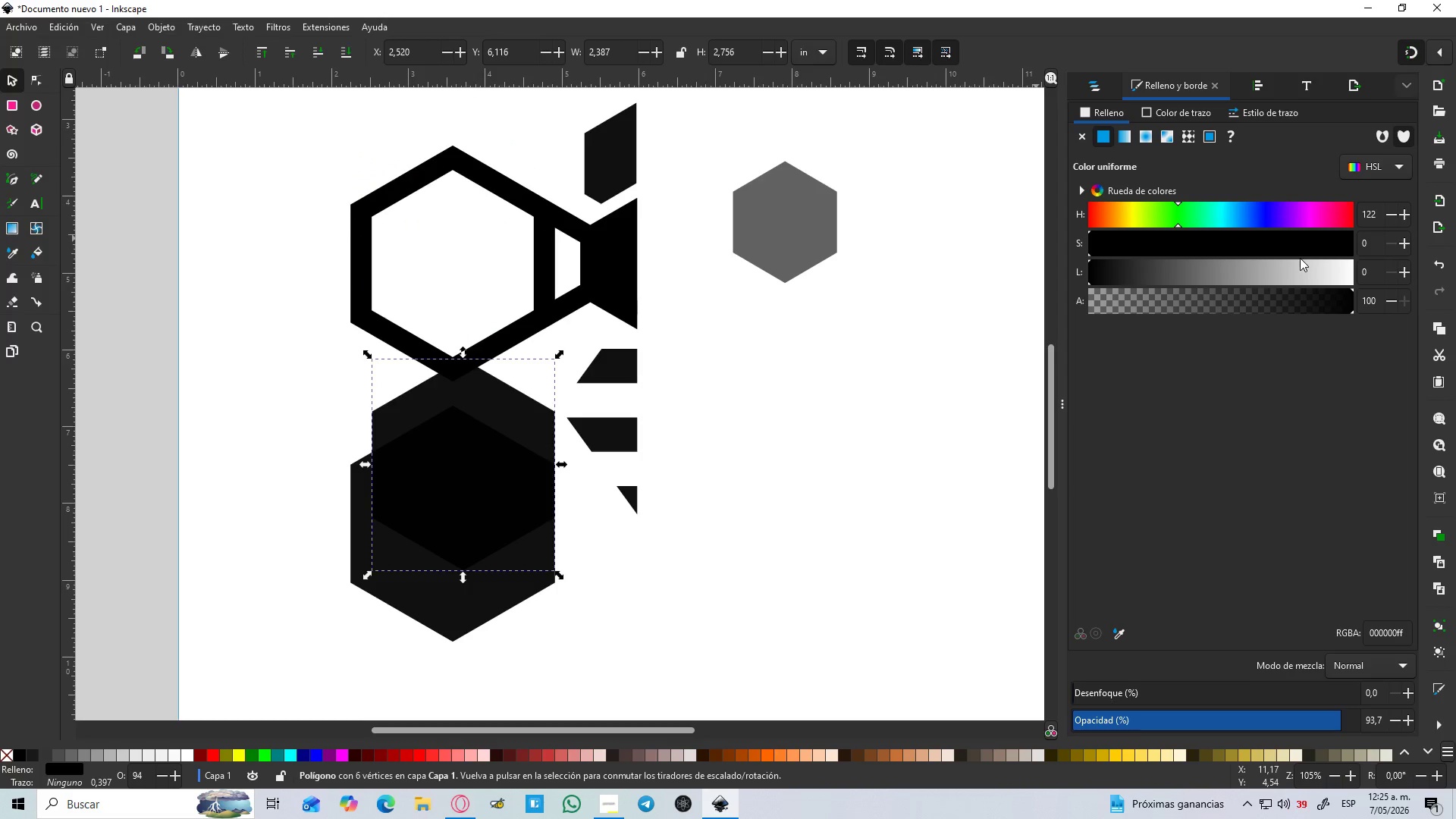 
left_click_drag(start_coordinate=[1300, 262], to_coordinate=[1319, 271])
 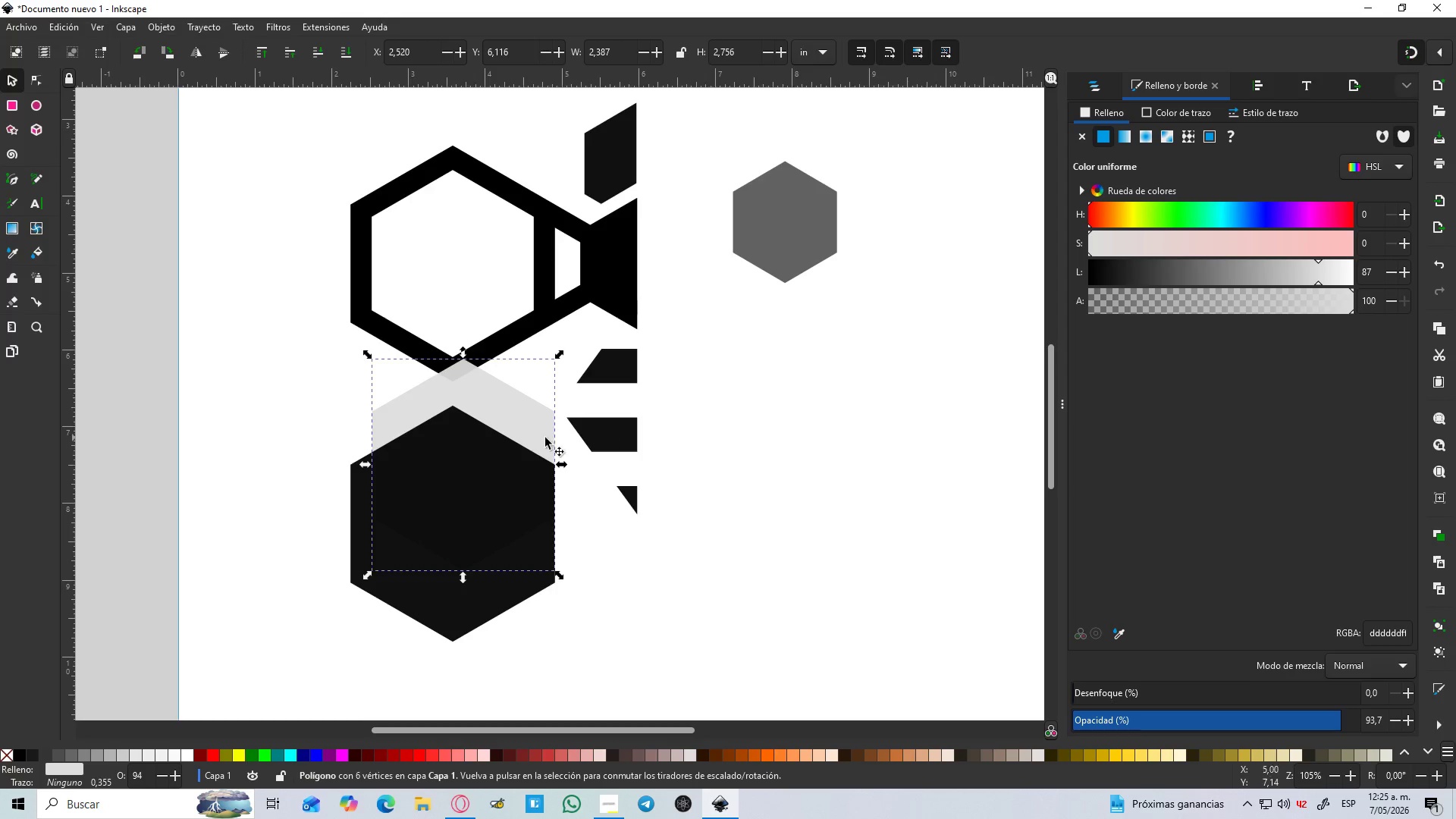 
left_click_drag(start_coordinate=[526, 429], to_coordinate=[508, 488])
 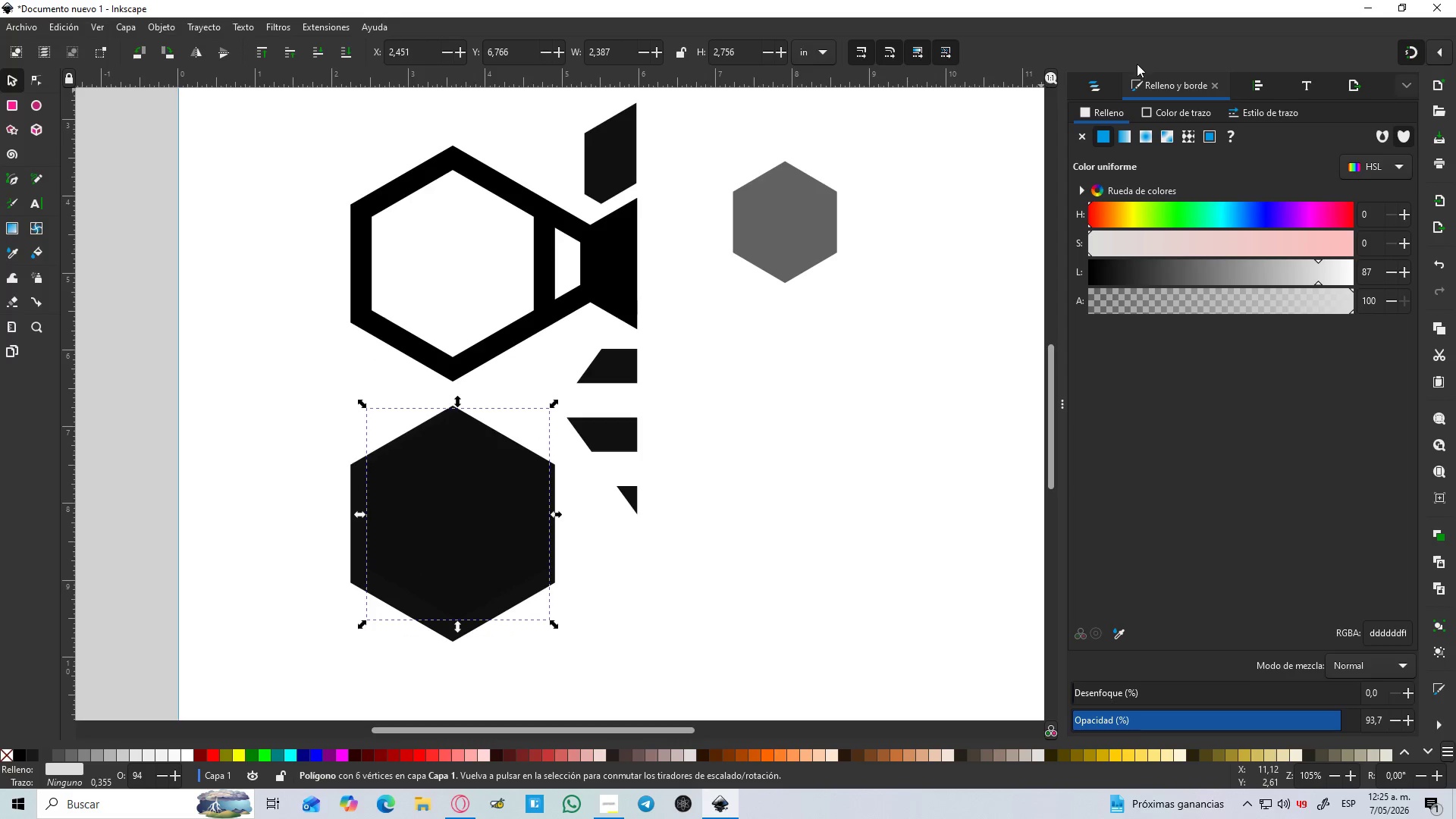 
left_click([1088, 96])
 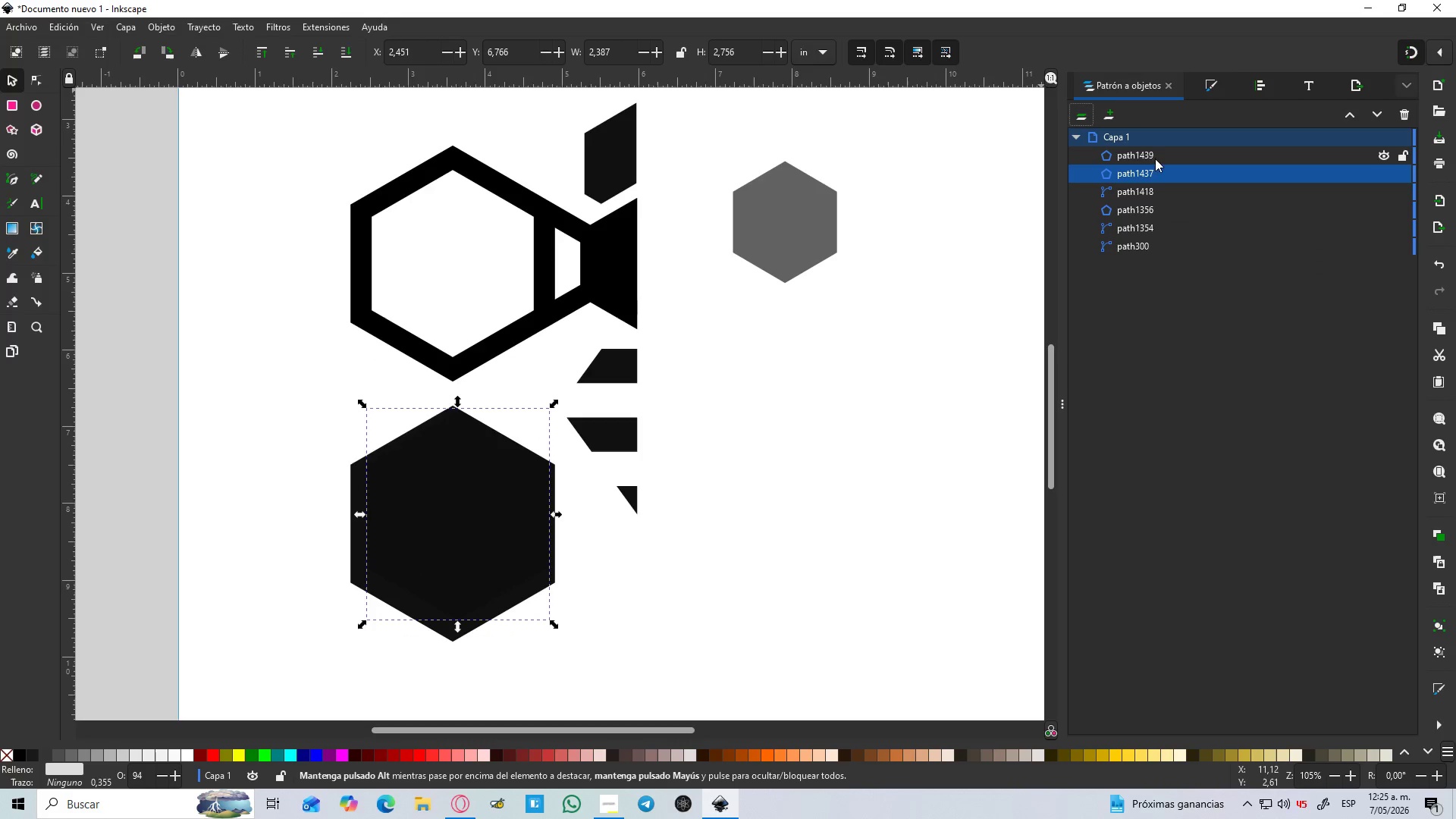 
left_click_drag(start_coordinate=[1145, 176], to_coordinate=[1162, 148])
 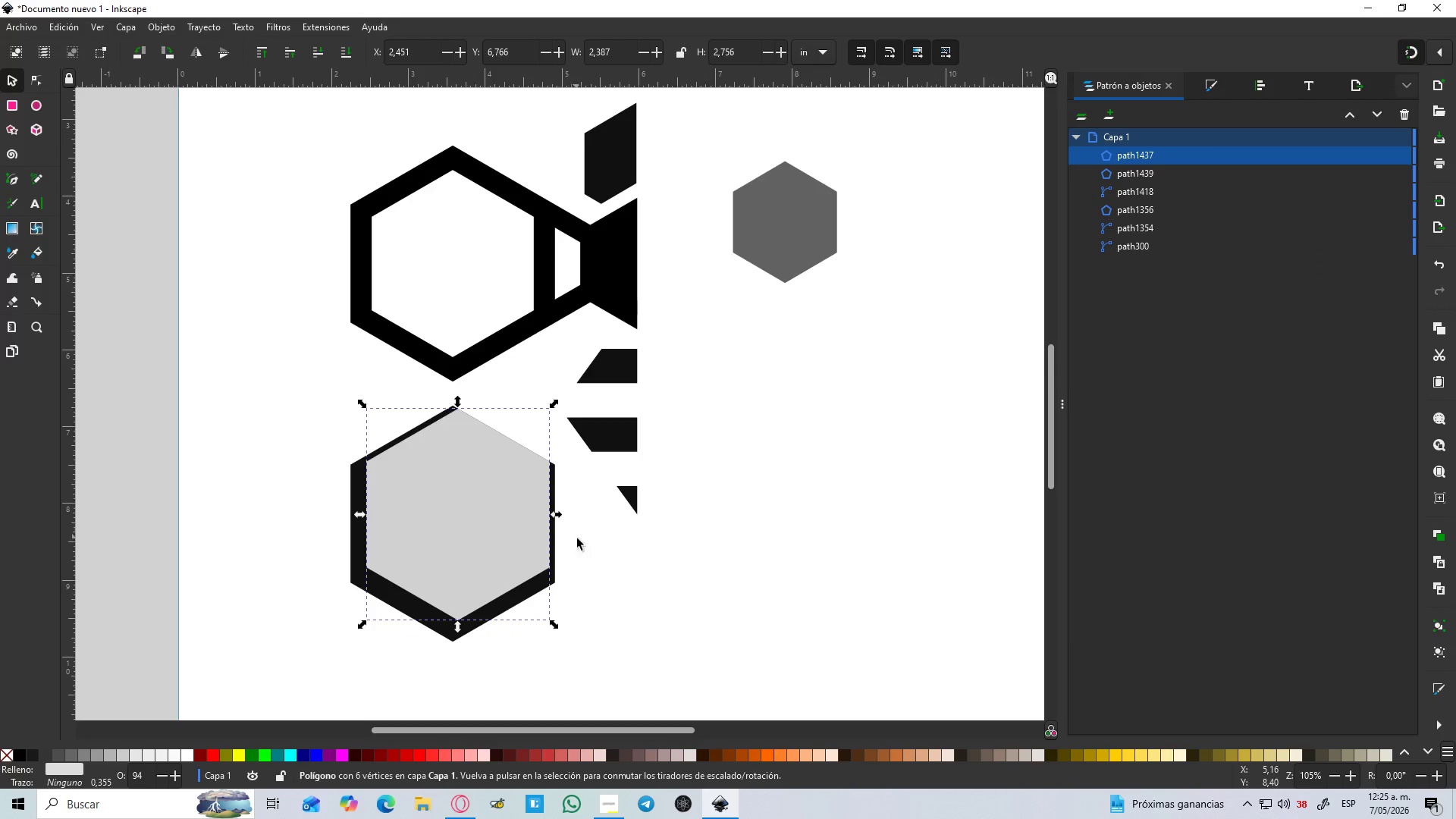 
left_click([620, 565])
 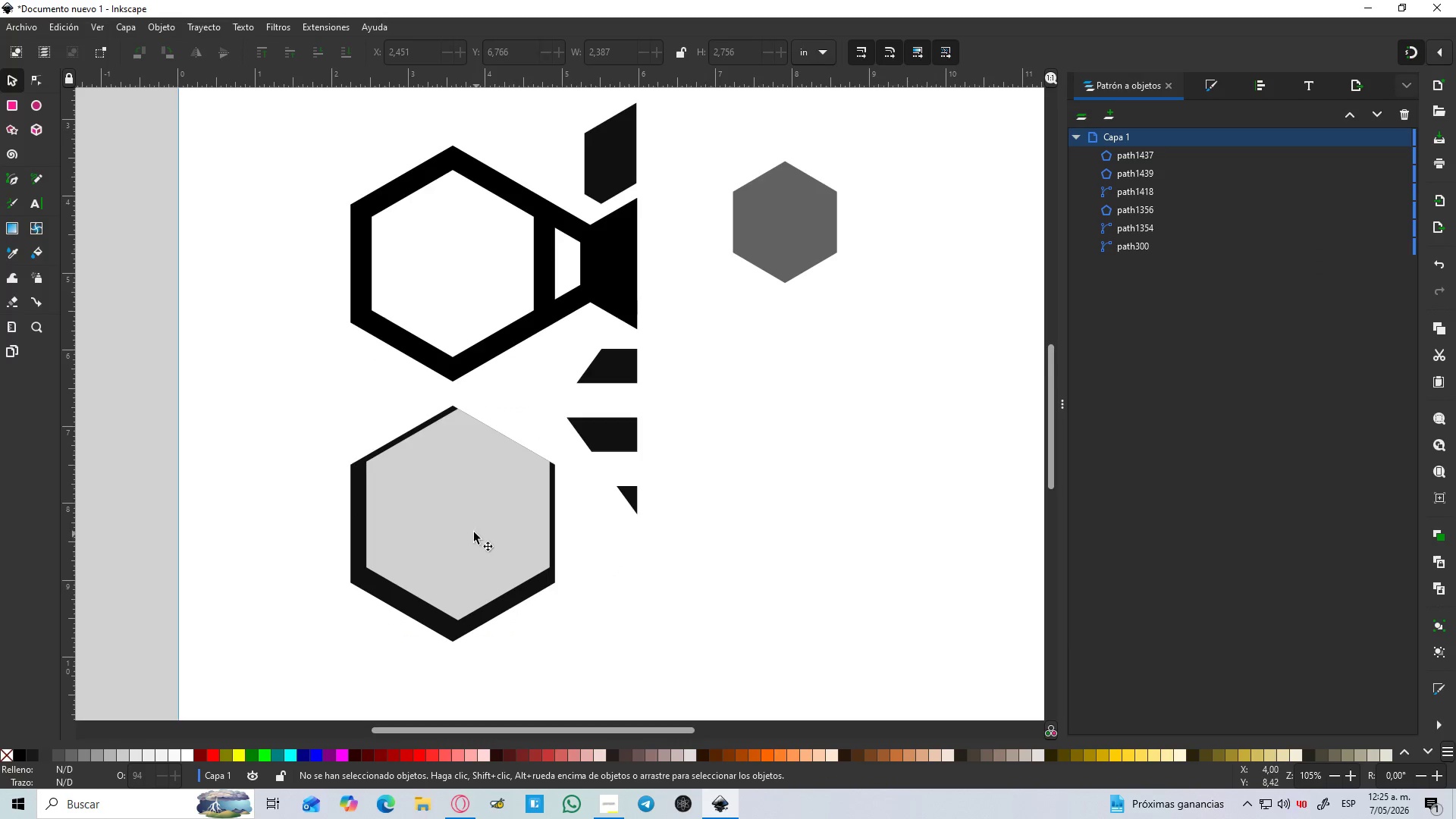 
left_click_drag(start_coordinate=[469, 529], to_coordinate=[460, 539])
 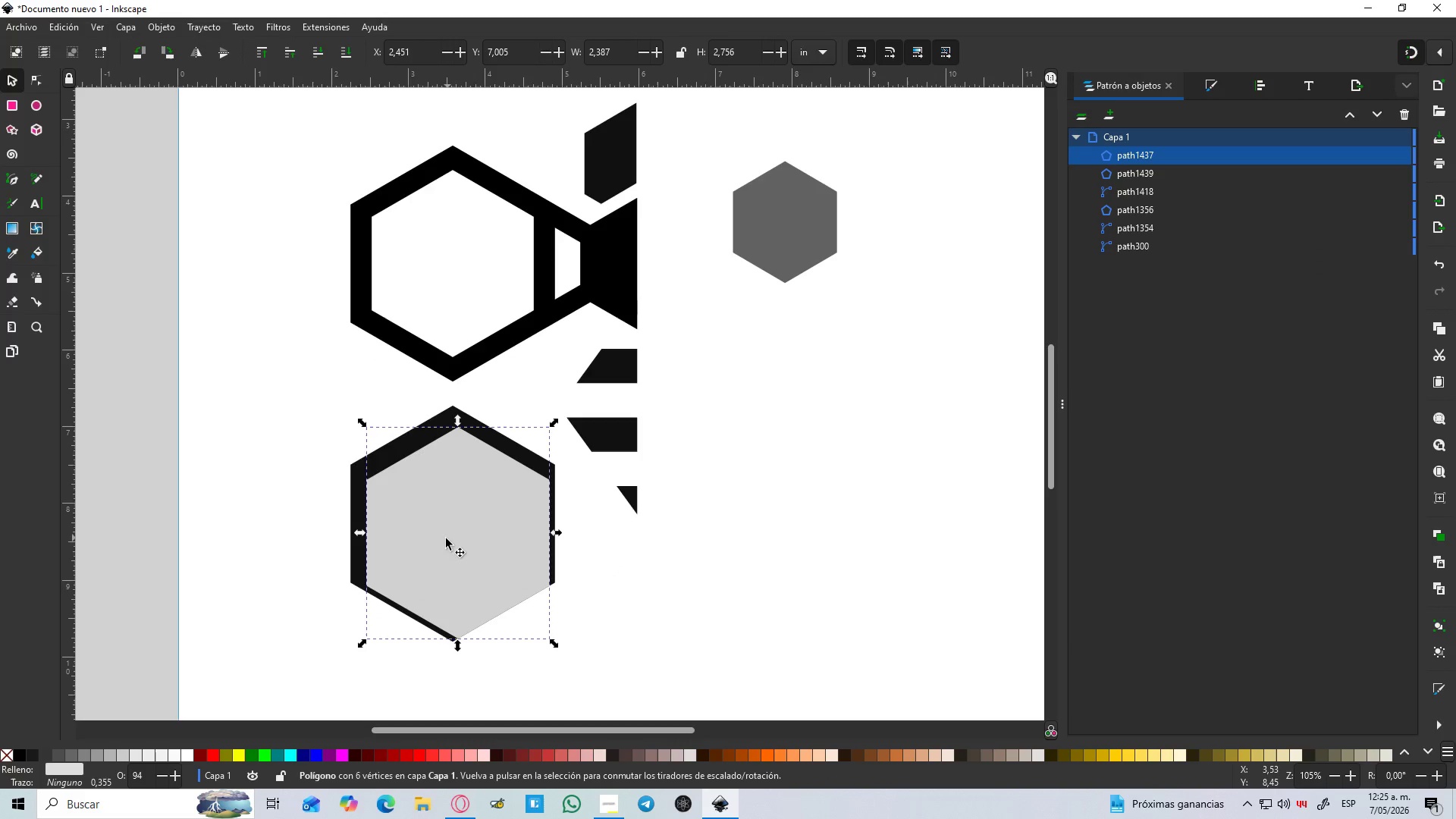 
hold_key(key=ControlLeft, duration=0.47)
 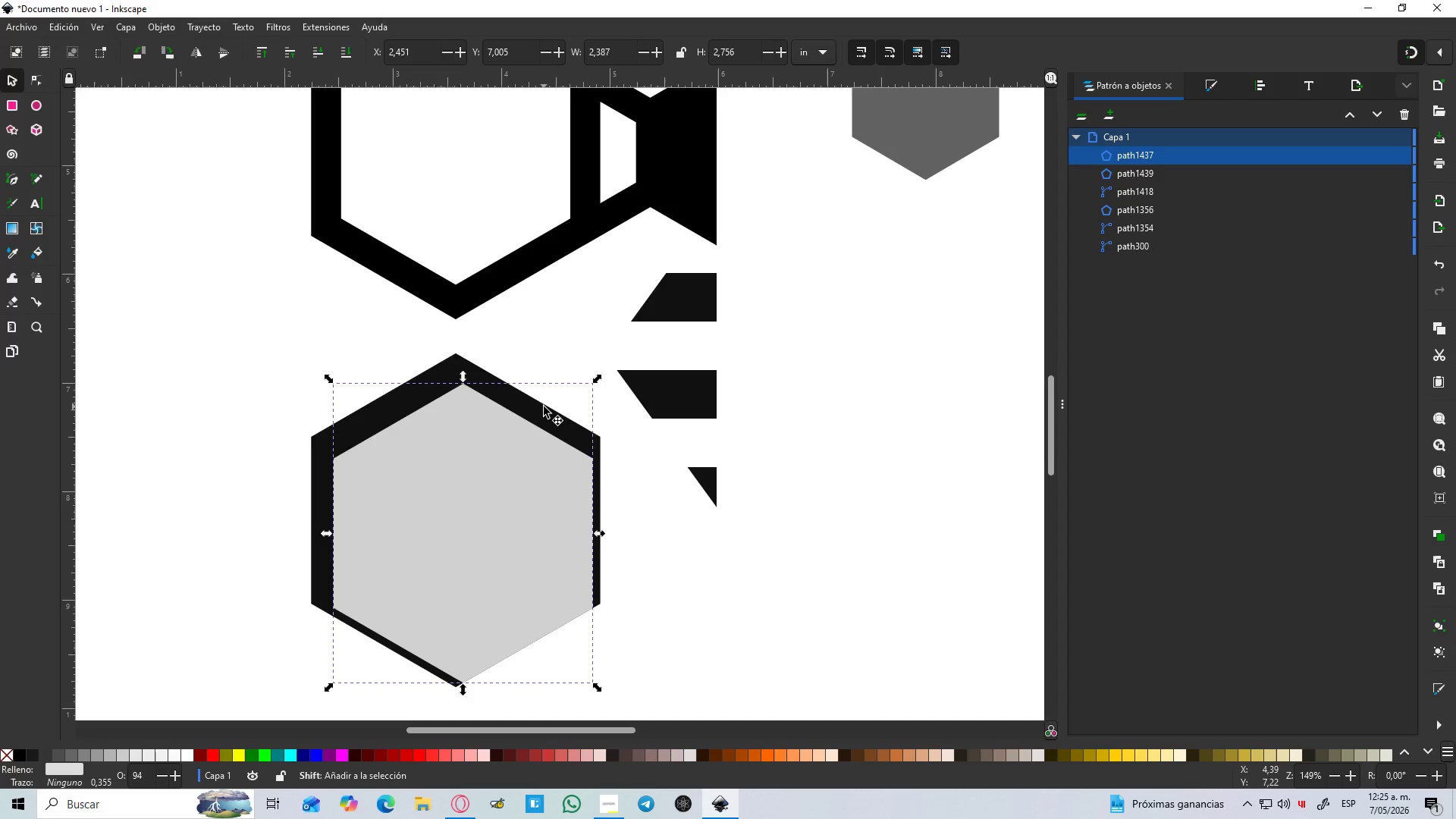 
hold_key(key=ShiftLeft, duration=0.52)
 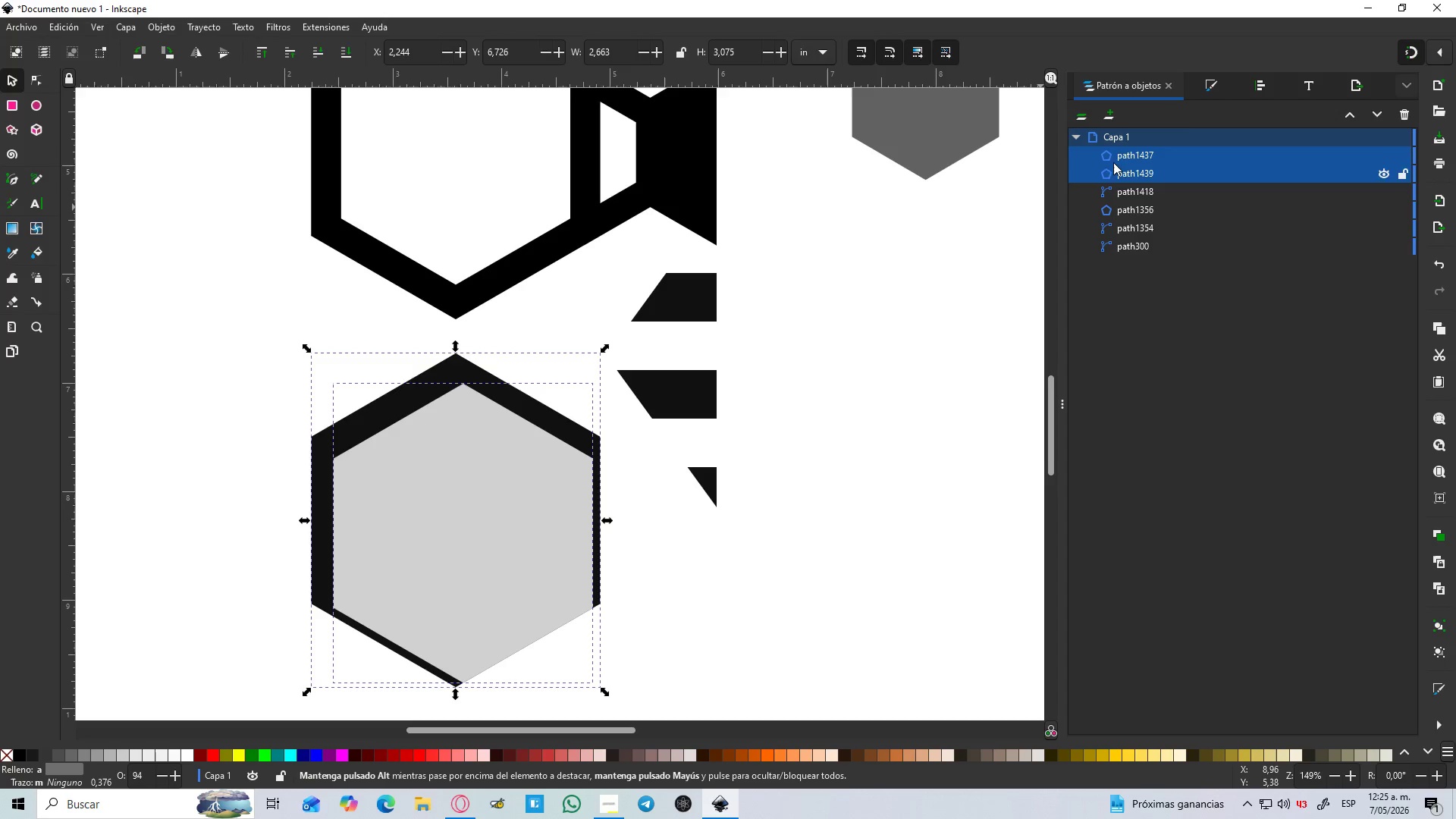 
scroll: coordinate [446, 532], scroll_direction: up, amount: 1.0
 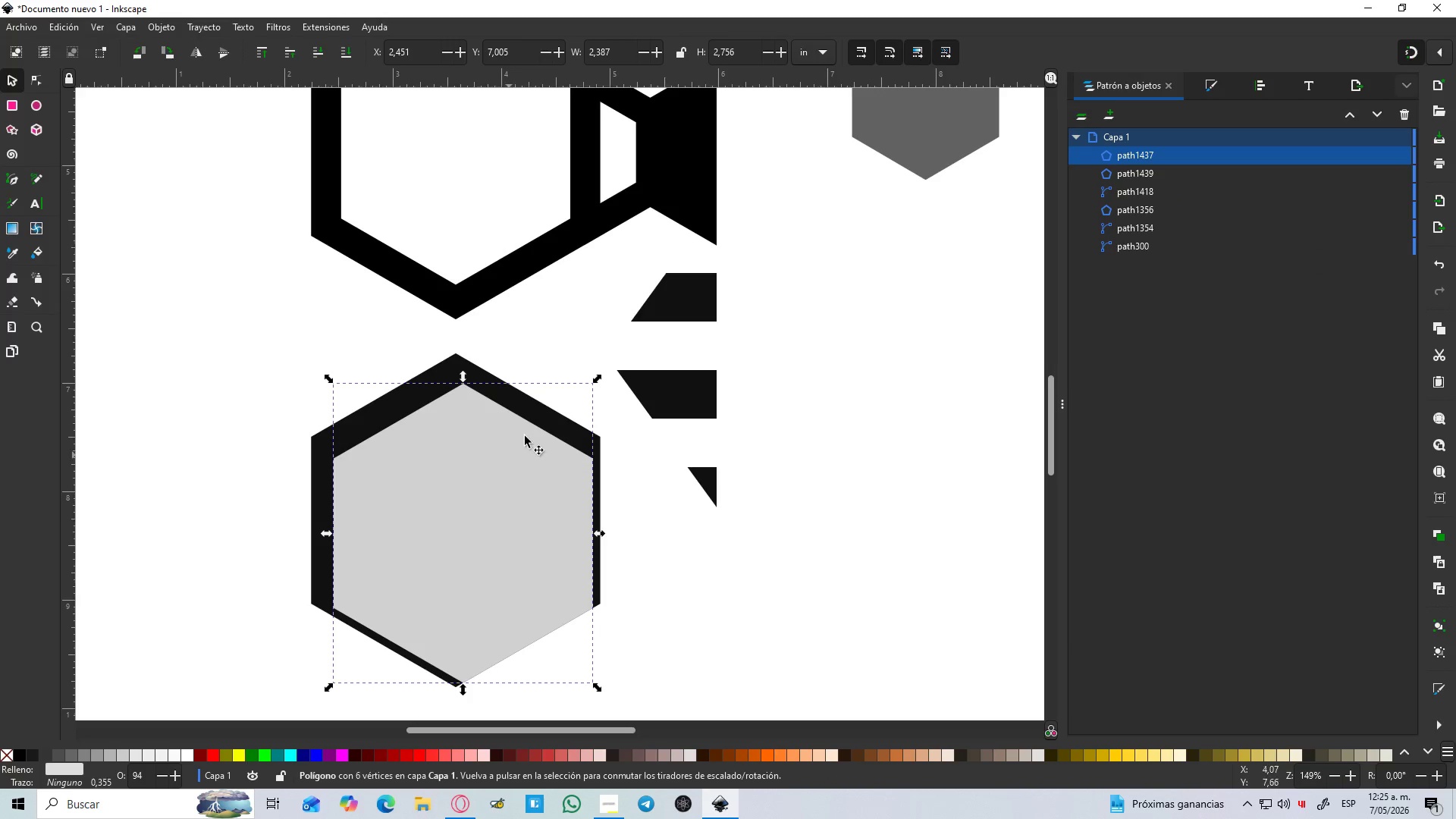 
left_click([544, 406])
 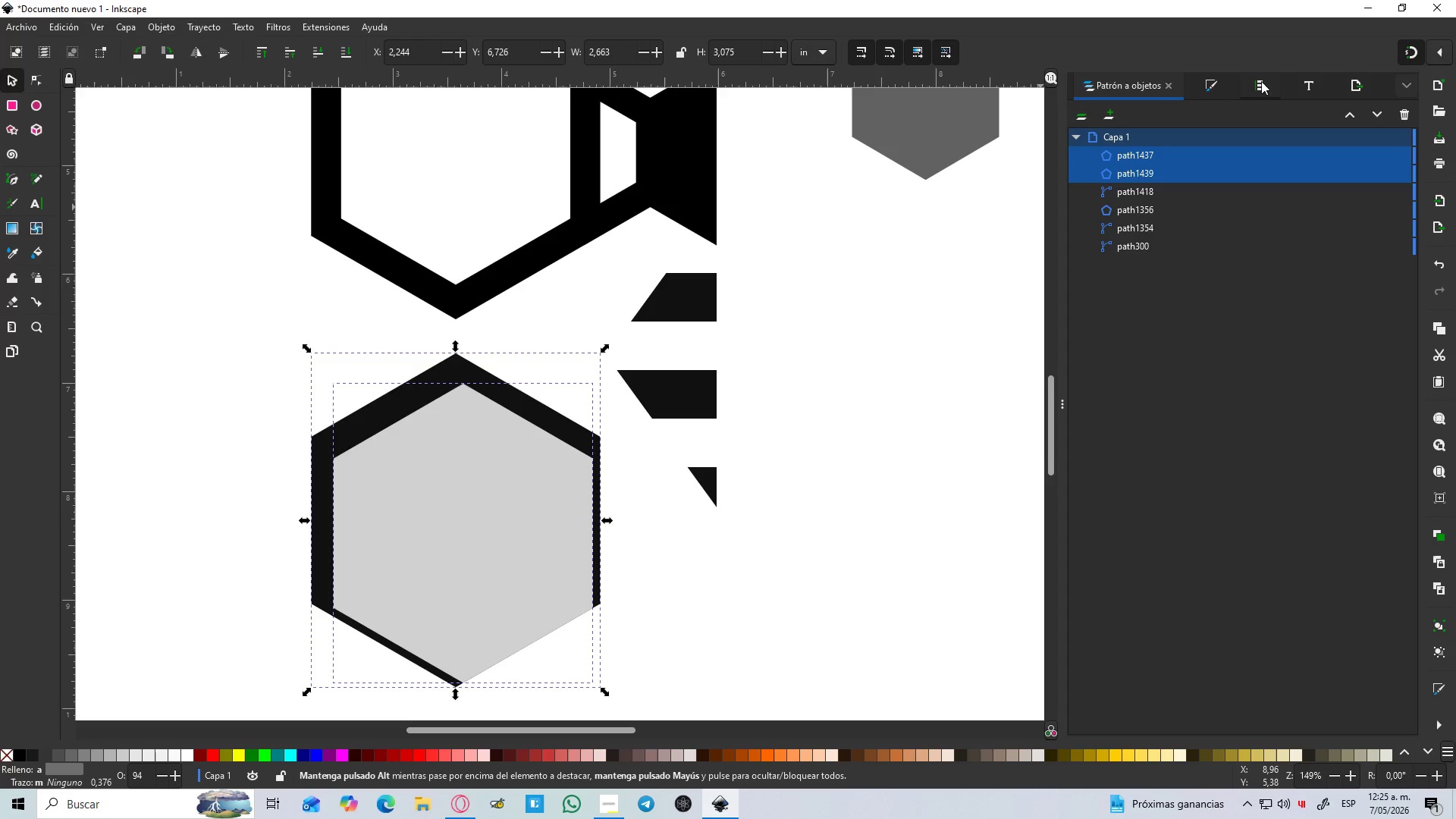 
left_click([1254, 87])
 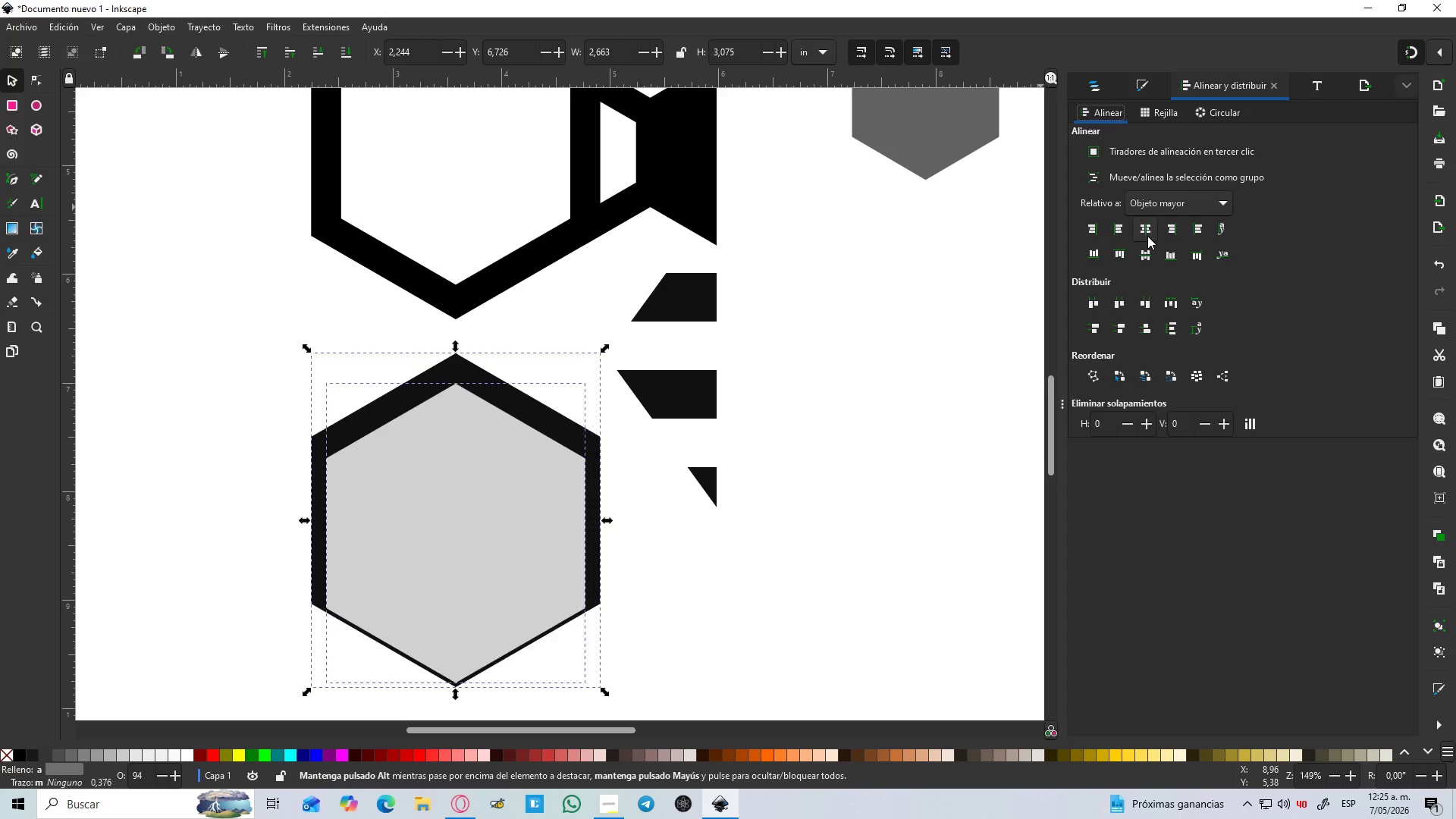 
double_click([1144, 253])
 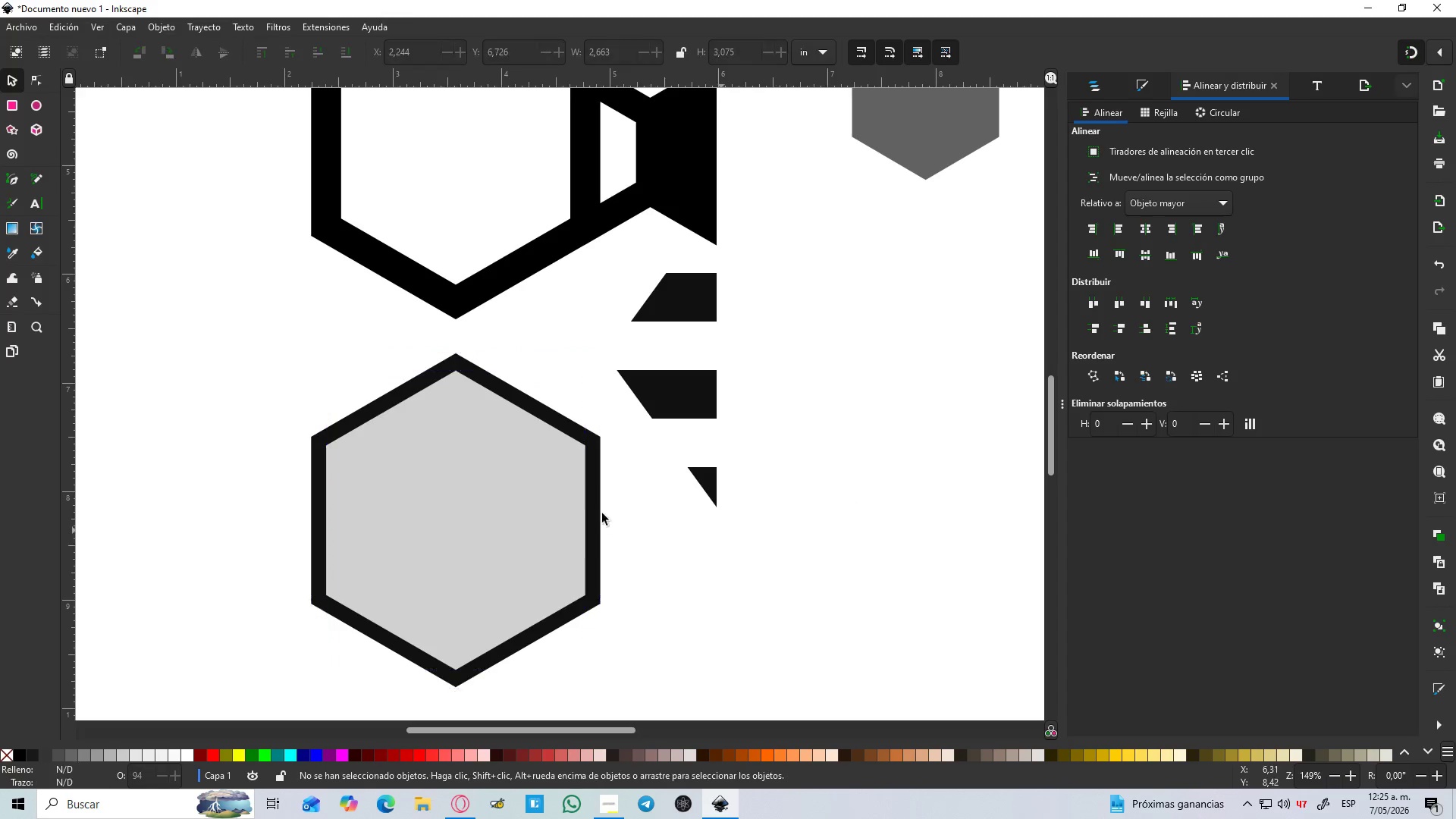 
left_click_drag(start_coordinate=[450, 537], to_coordinate=[471, 206])
 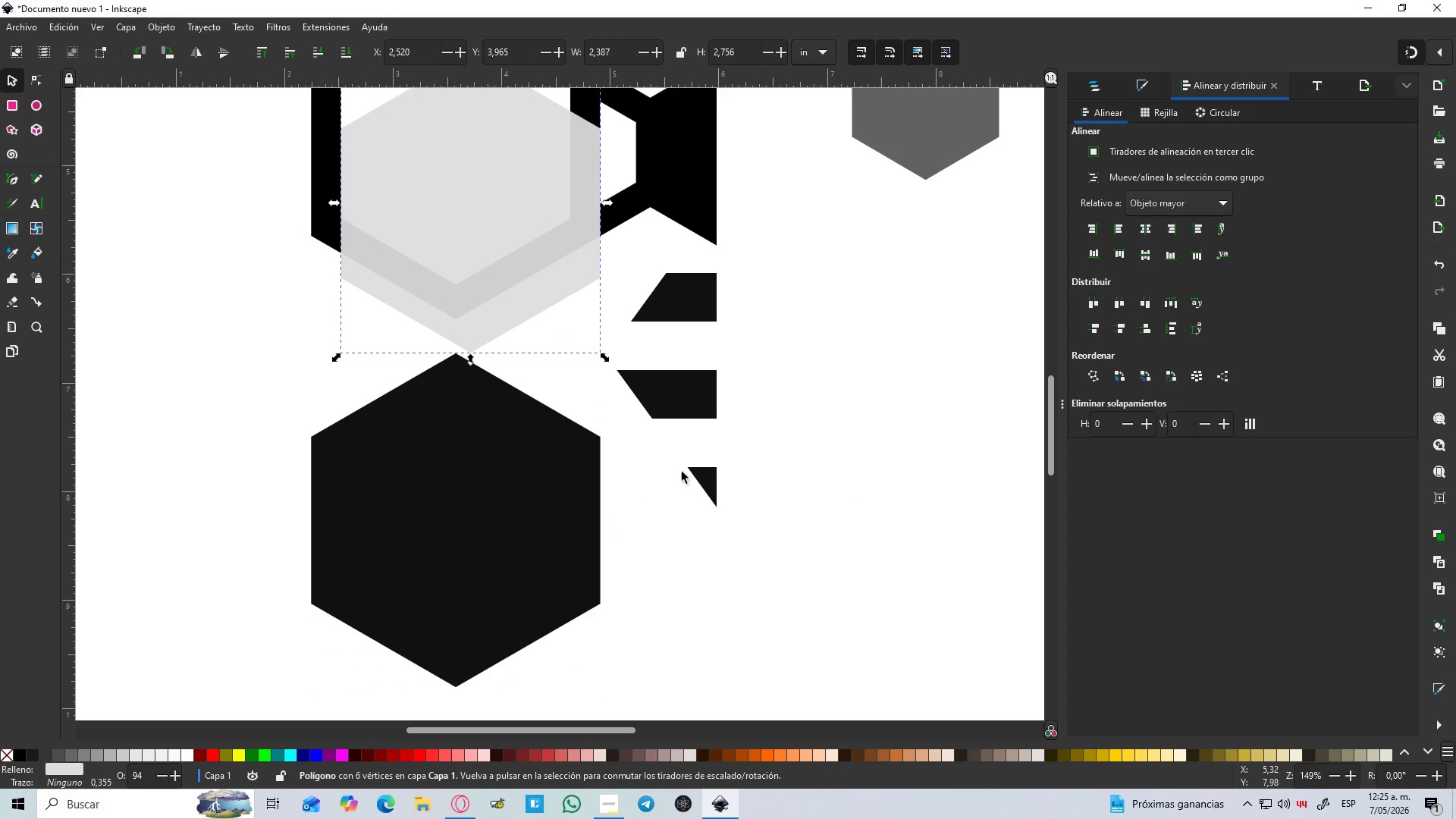 
hold_key(key=Space, duration=0.41)
 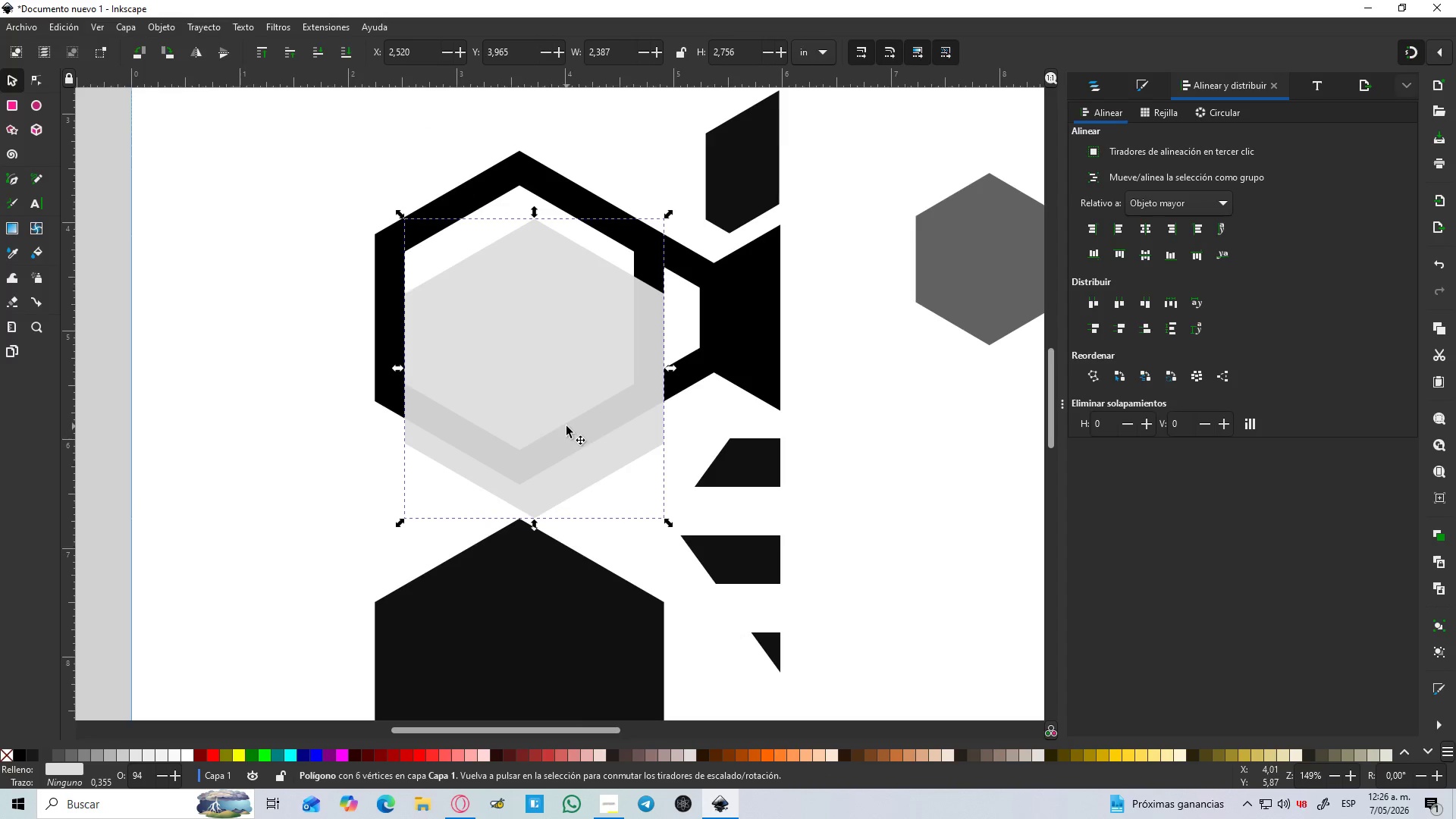 
left_click_drag(start_coordinate=[565, 426], to_coordinate=[563, 378])
 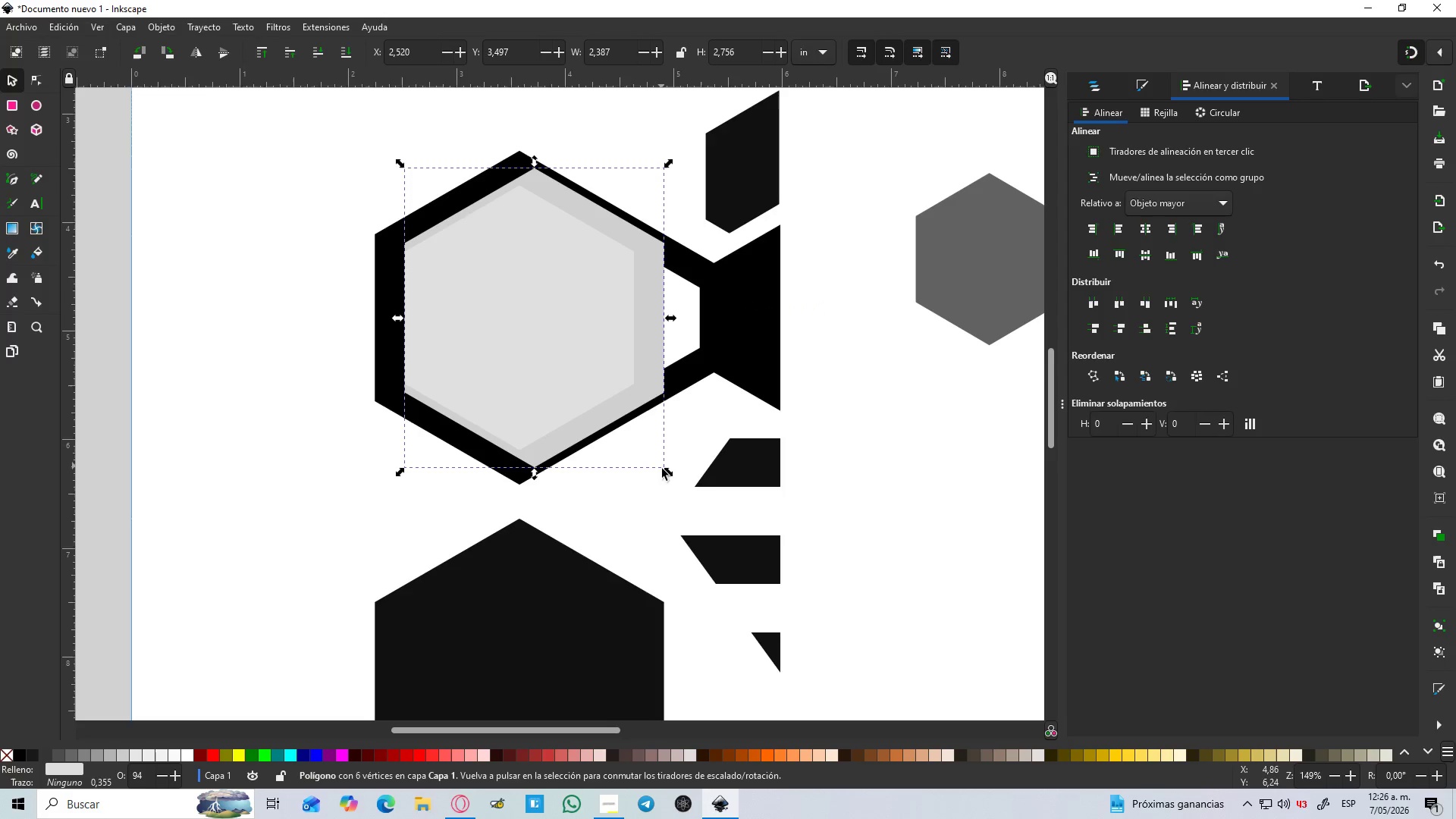 
hold_key(key=ControlLeft, duration=1.53)
left_click_drag(start_coordinate=[670, 473], to_coordinate=[655, 469])
 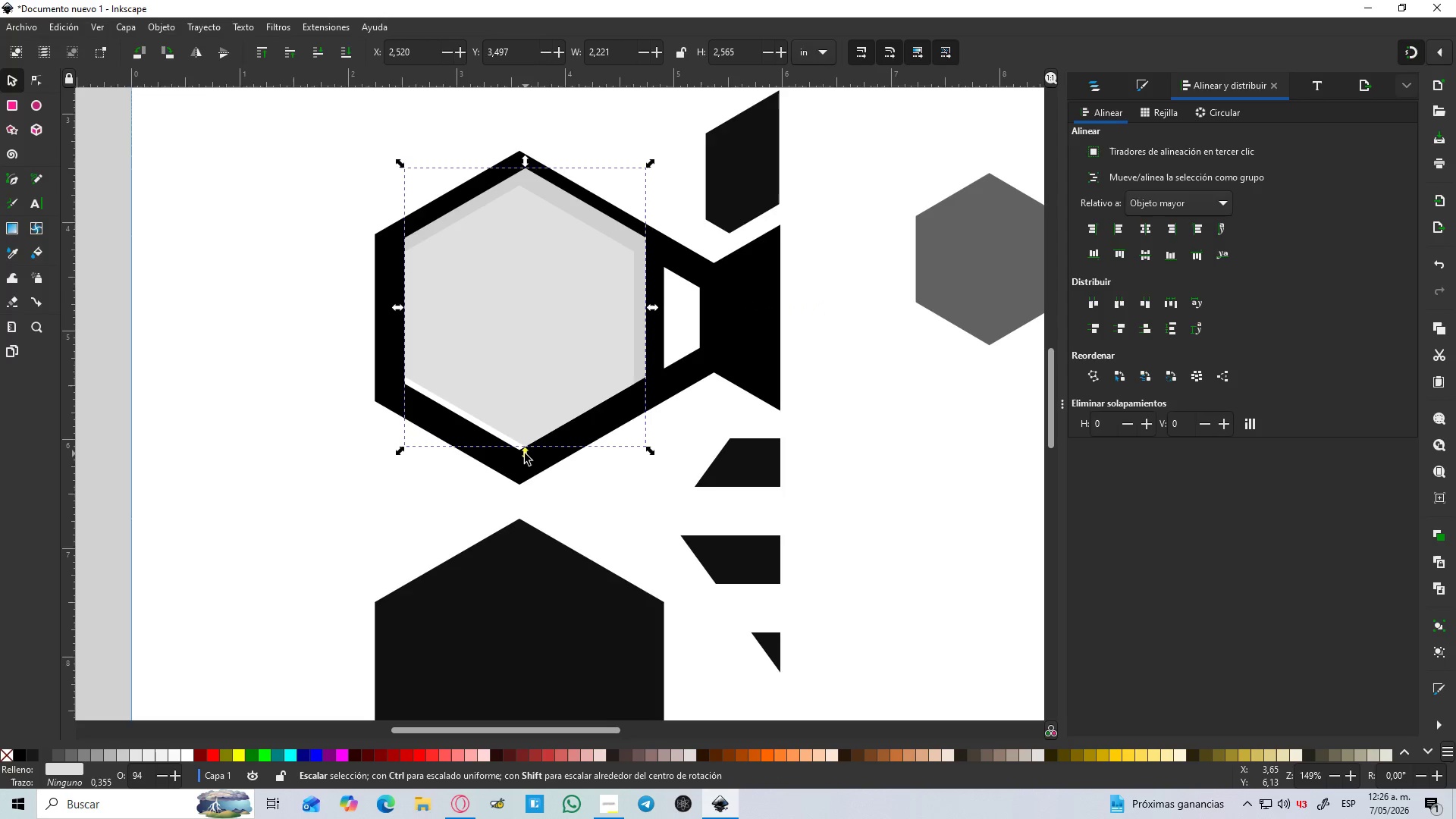 
hold_key(key=ControlLeft, duration=0.88)
 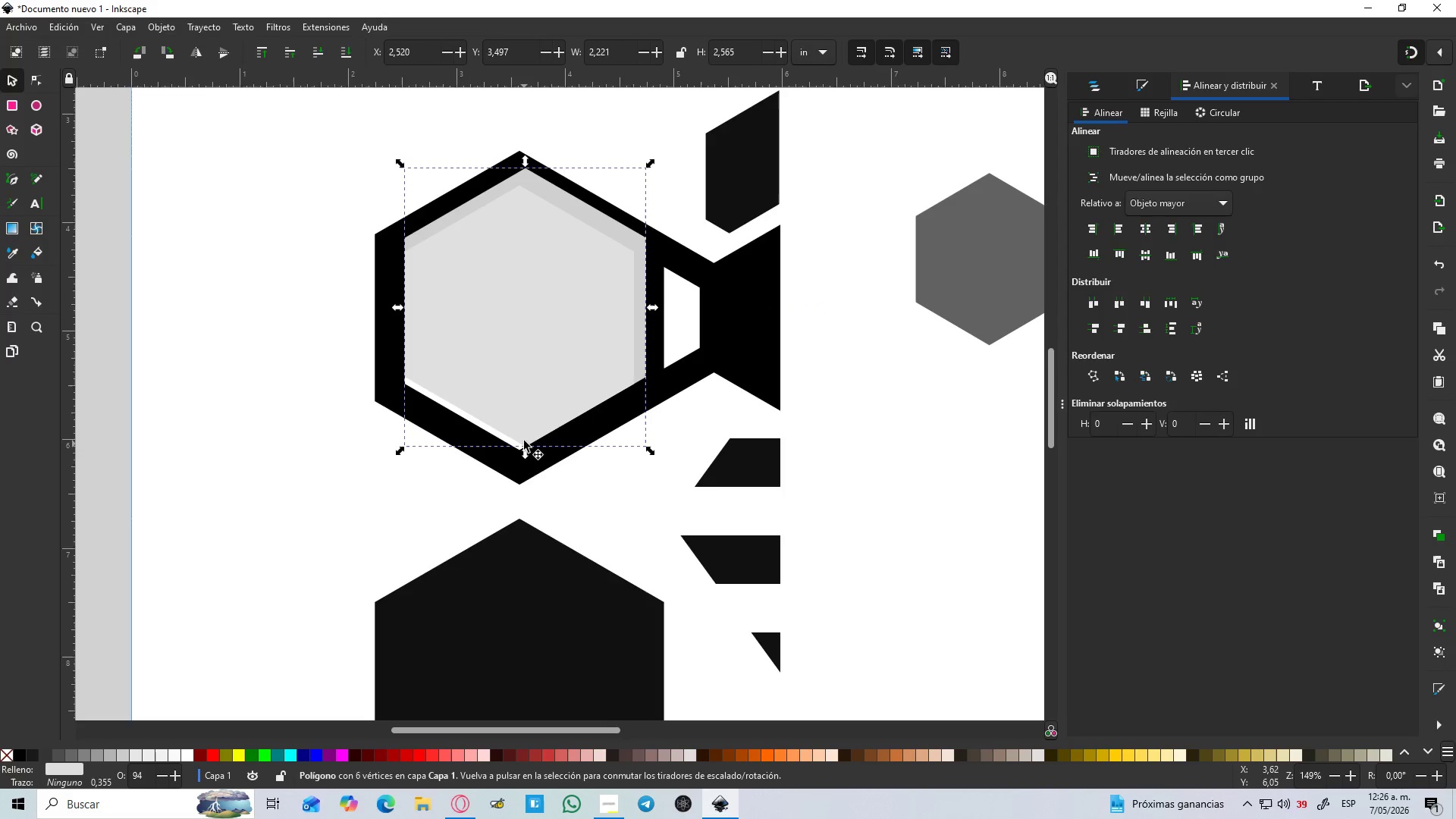 
left_click_drag(start_coordinate=[516, 394], to_coordinate=[514, 442])
 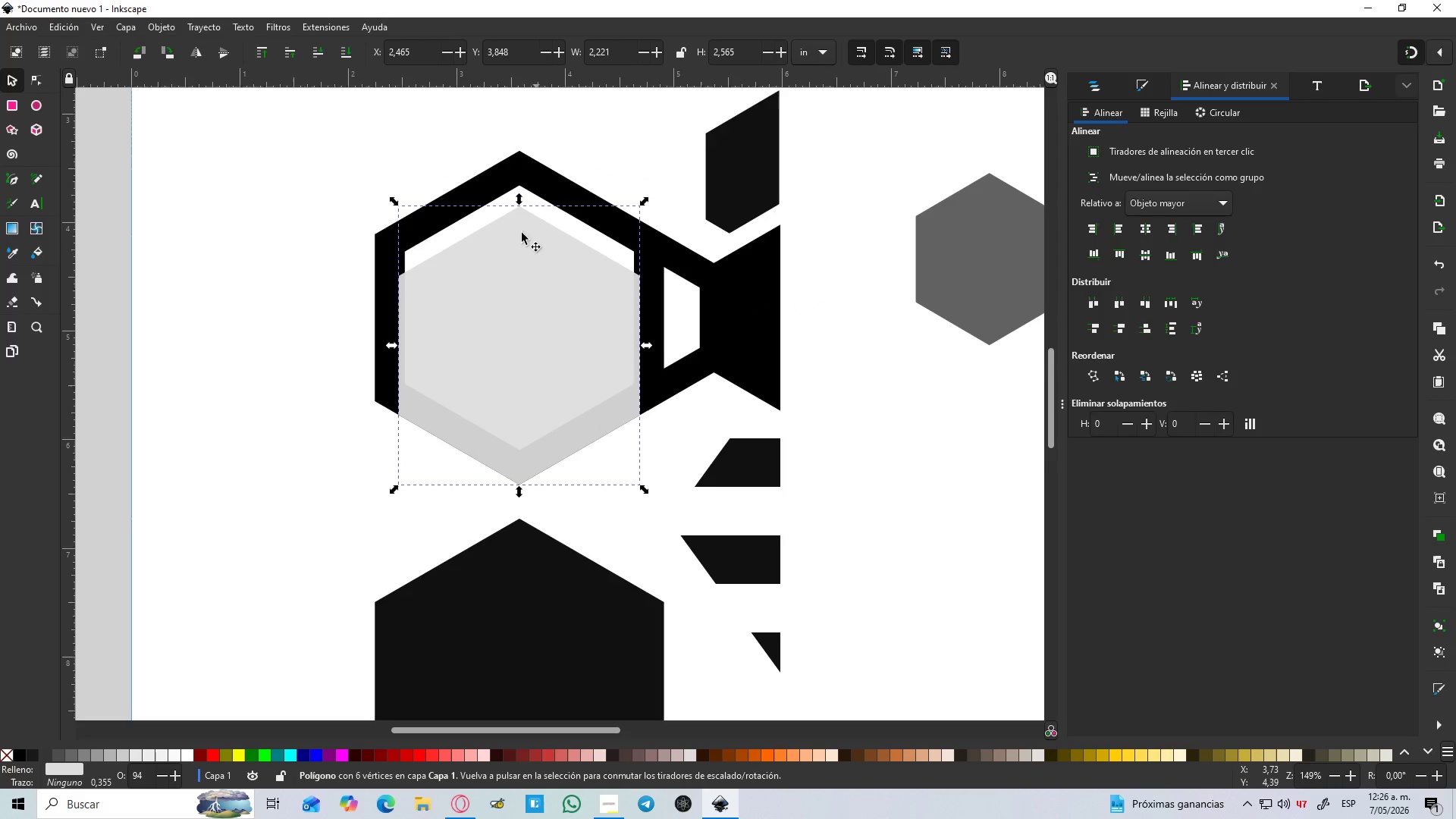 
left_click_drag(start_coordinate=[516, 216], to_coordinate=[519, 196])
 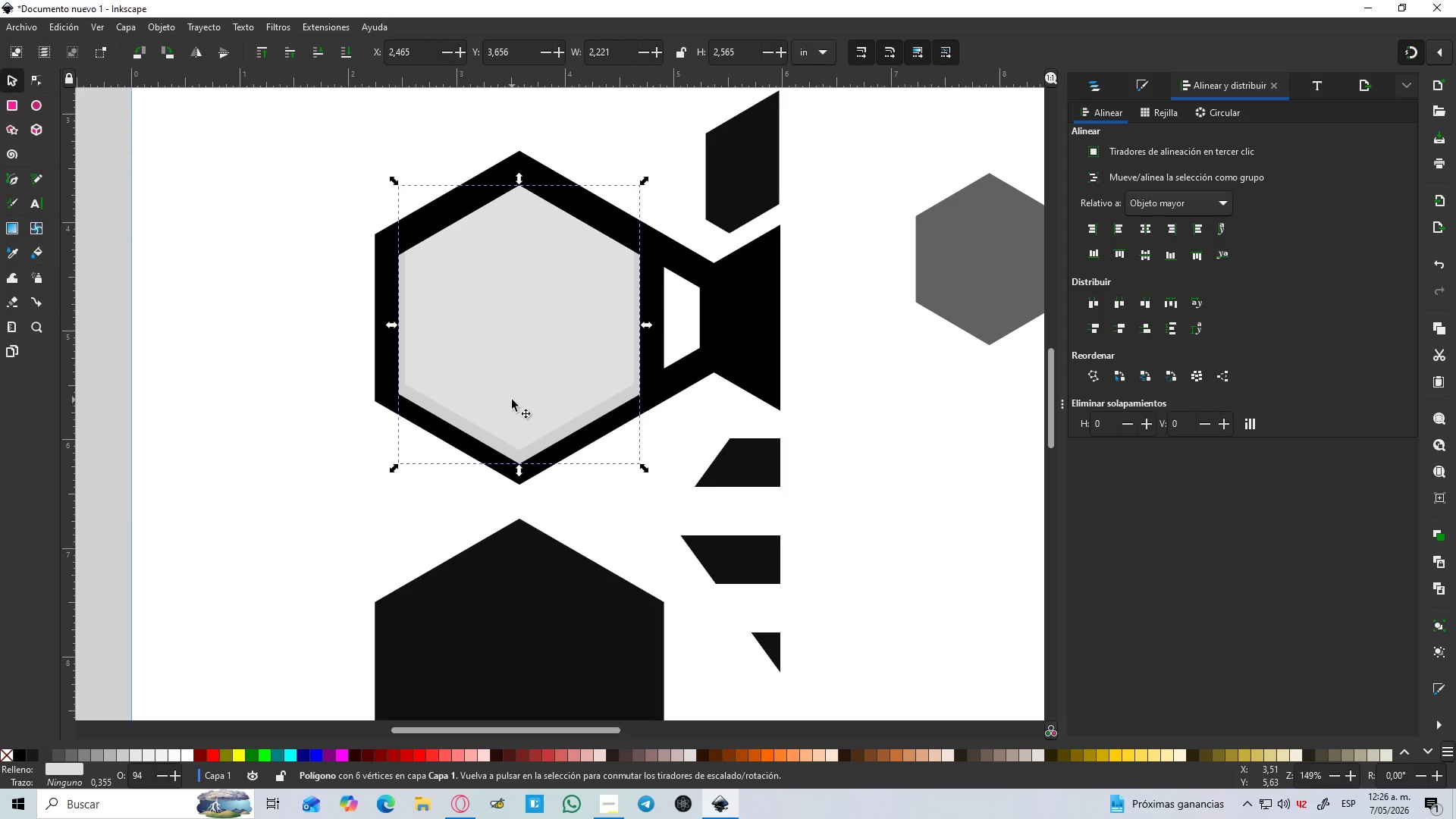 
hold_key(key=ControlLeft, duration=1.5)
left_click_drag(start_coordinate=[517, 476], to_coordinate=[520, 464])
 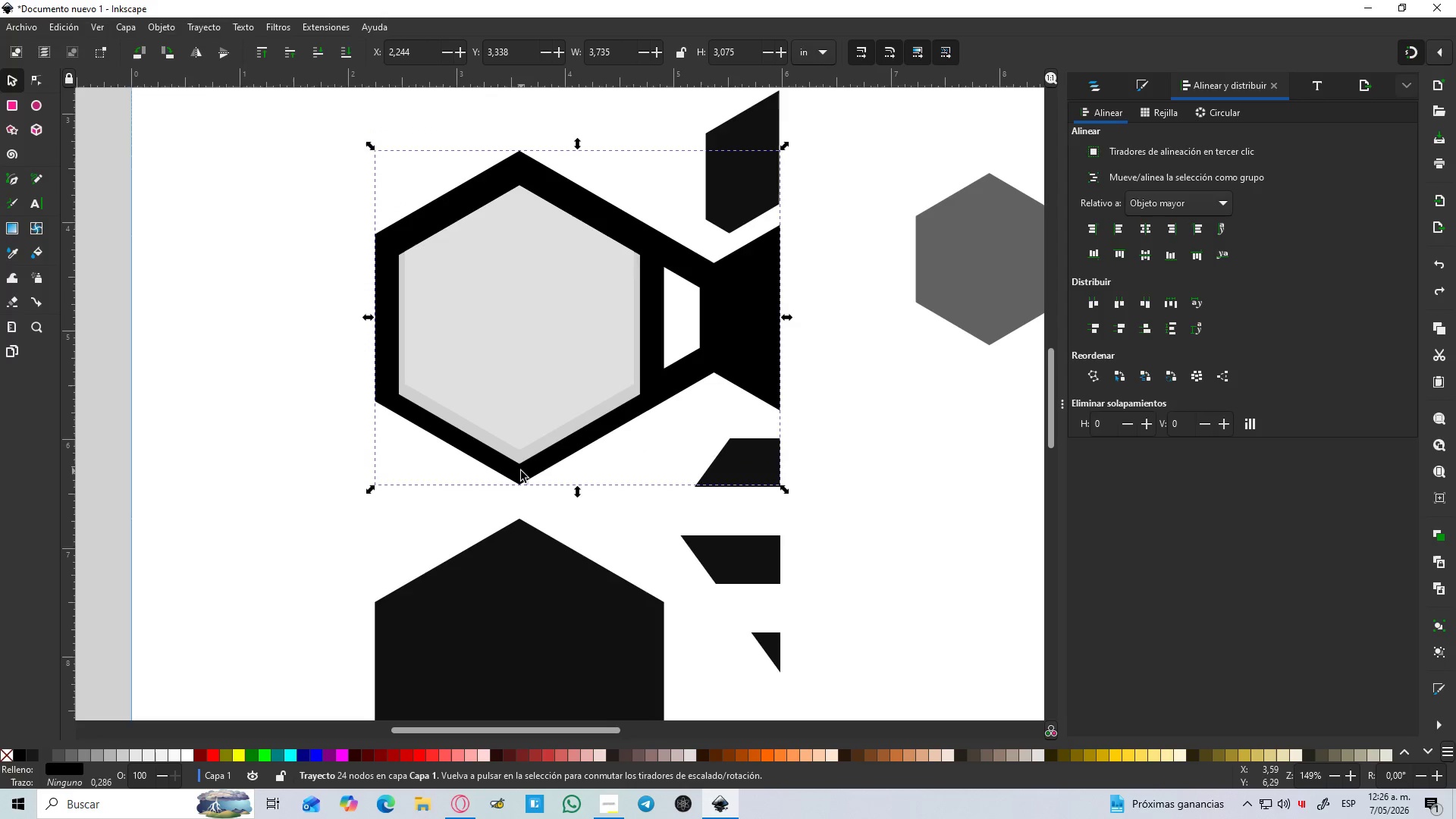 
hold_key(key=ControlLeft, duration=0.38)
 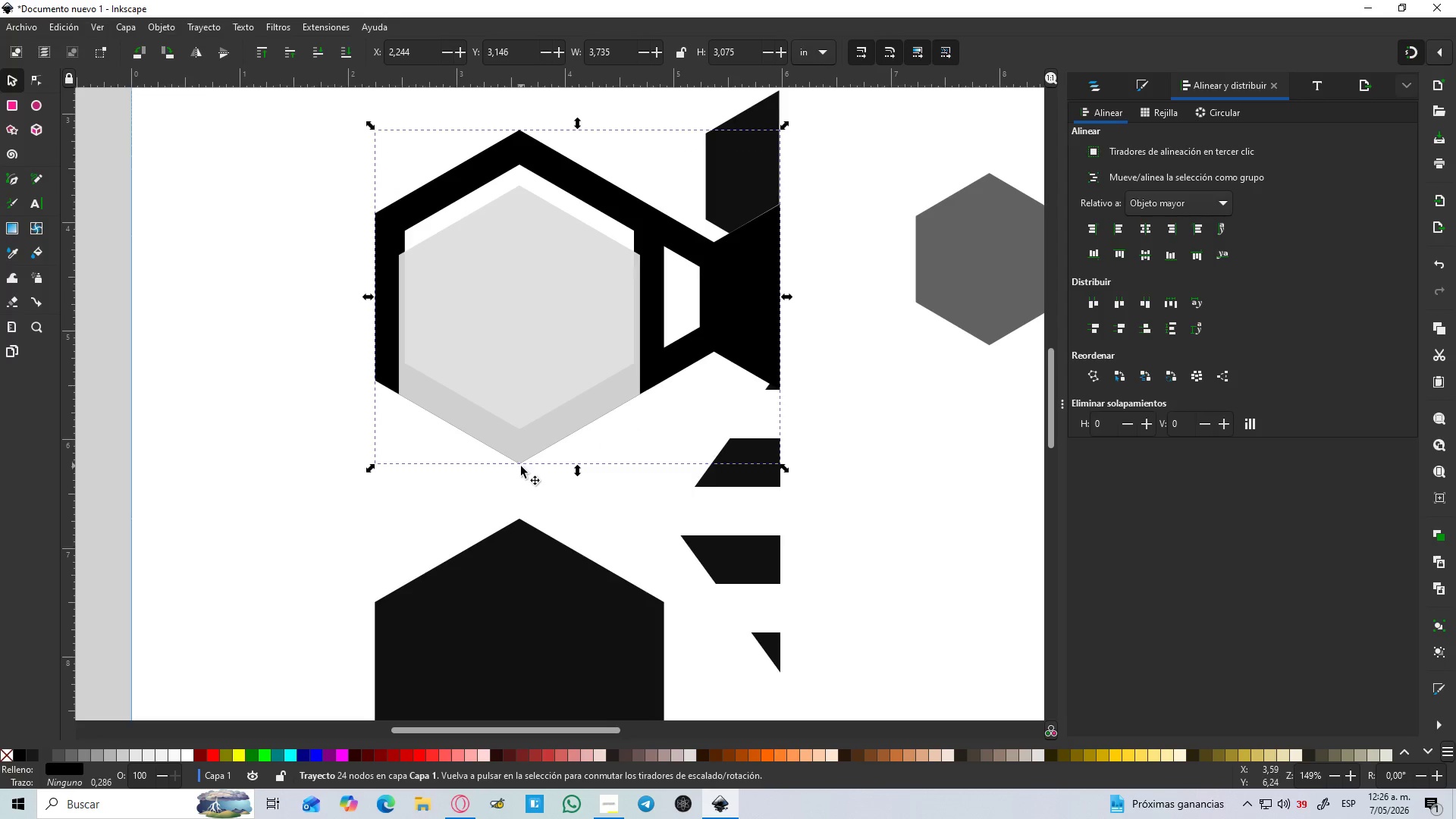 
key(Control+Z)
 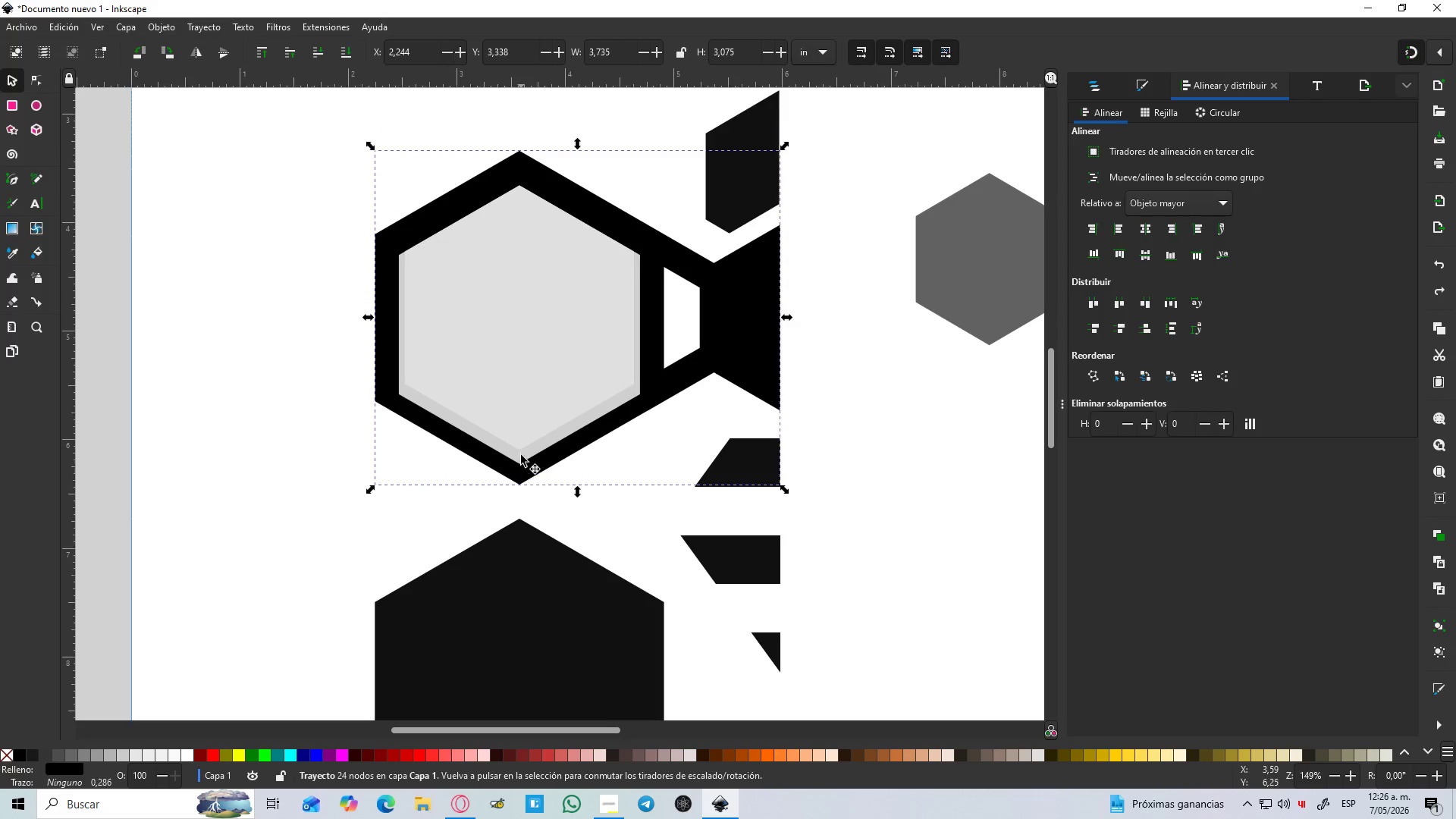 
left_click([521, 442])
 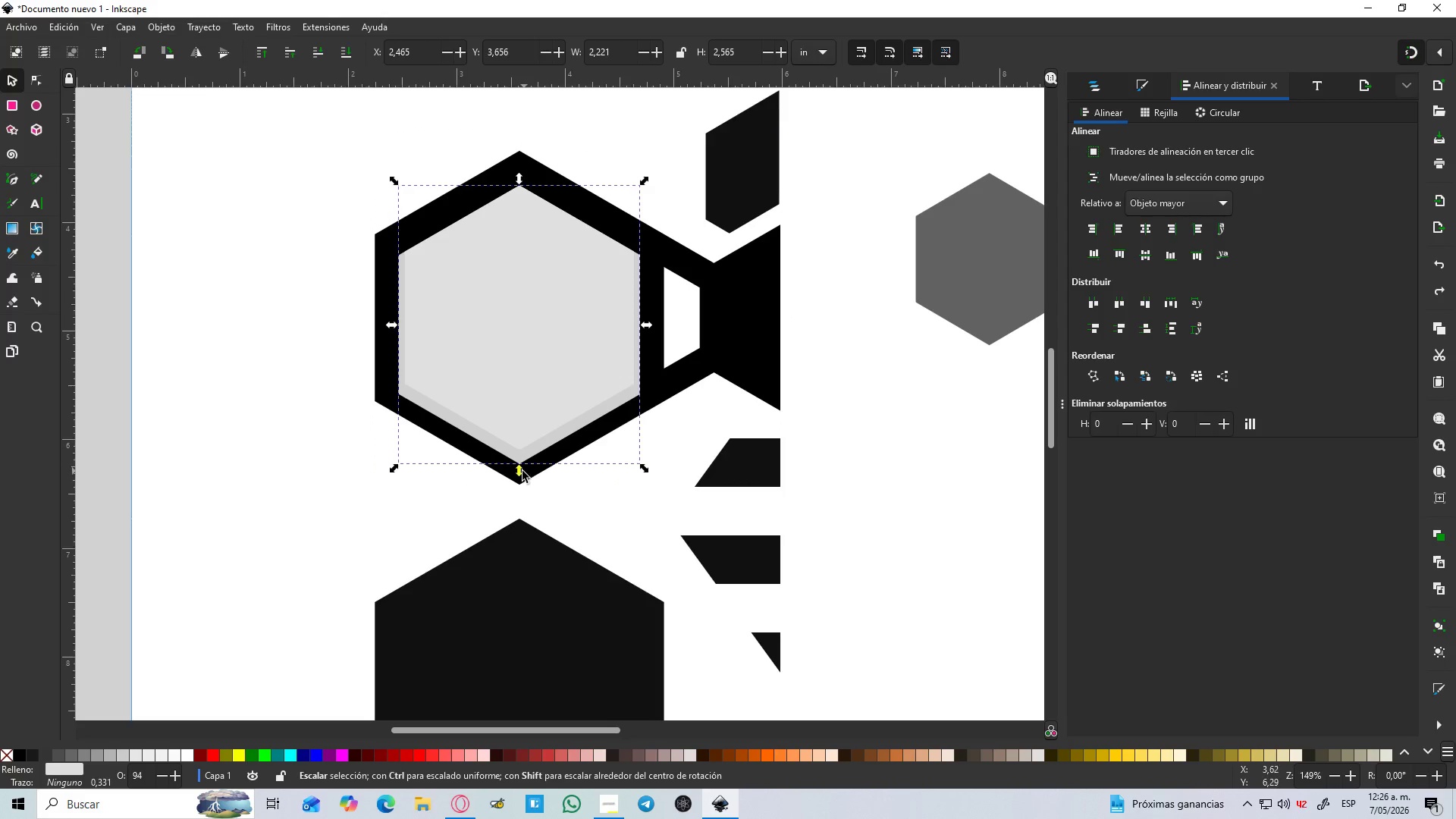 
hold_key(key=ControlLeft, duration=1.36)
left_click_drag(start_coordinate=[519, 471], to_coordinate=[520, 455])
 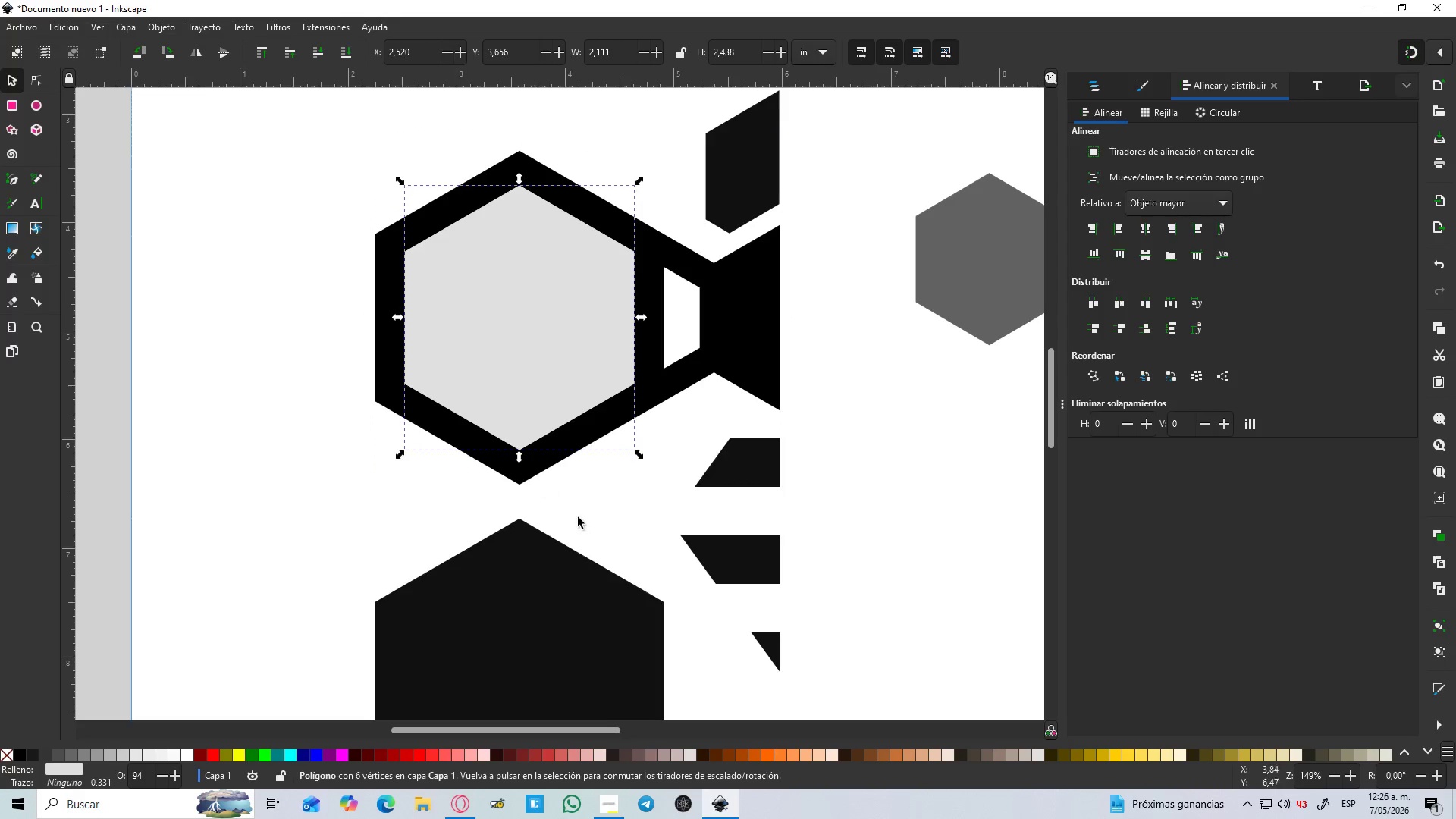 
left_click([584, 520])
 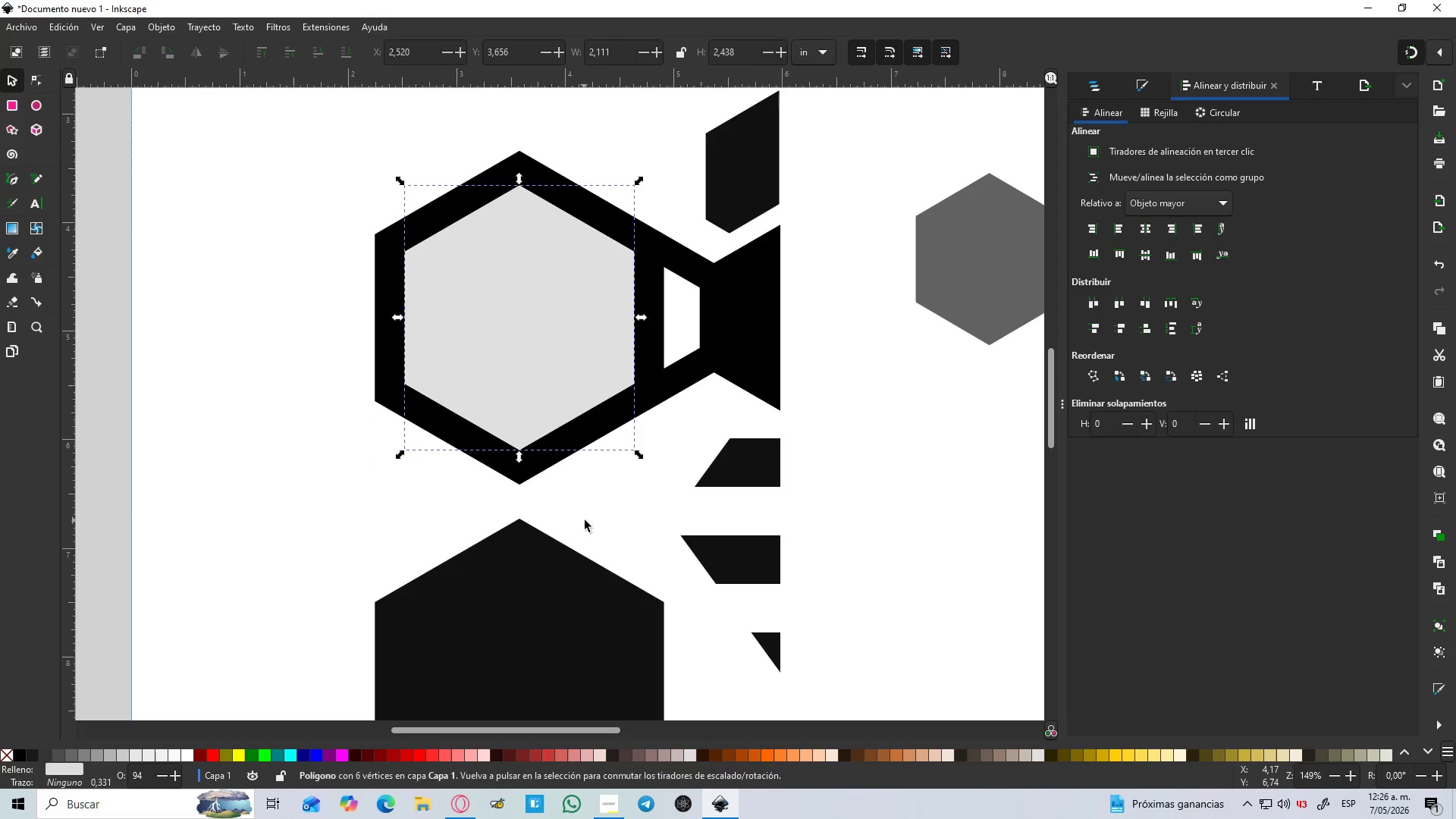 
hold_key(key=ControlLeft, duration=0.53)
scroll: coordinate [585, 519], scroll_direction: down, amount: 2.0
 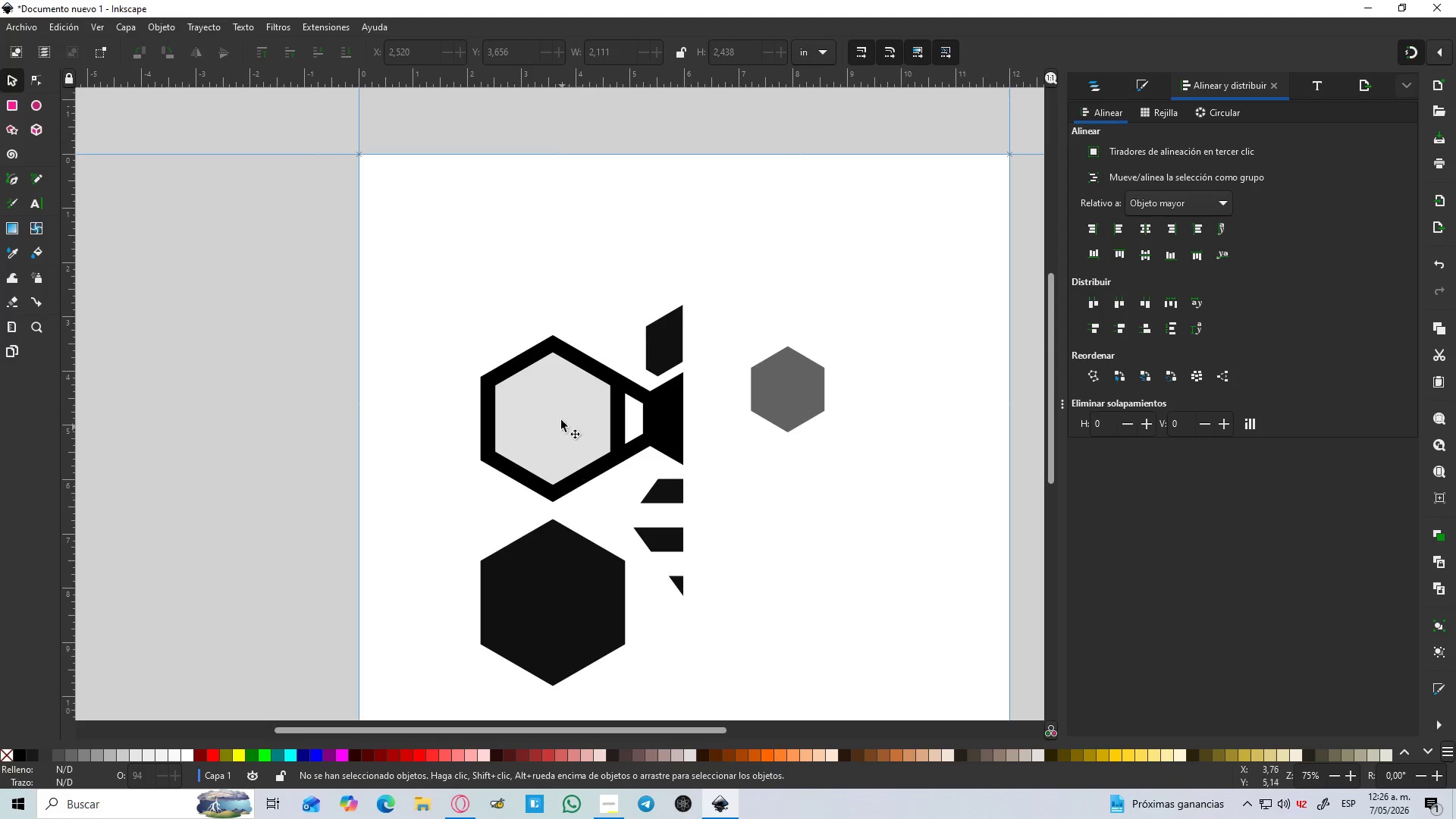 
left_click_drag(start_coordinate=[561, 419], to_coordinate=[560, 606])
 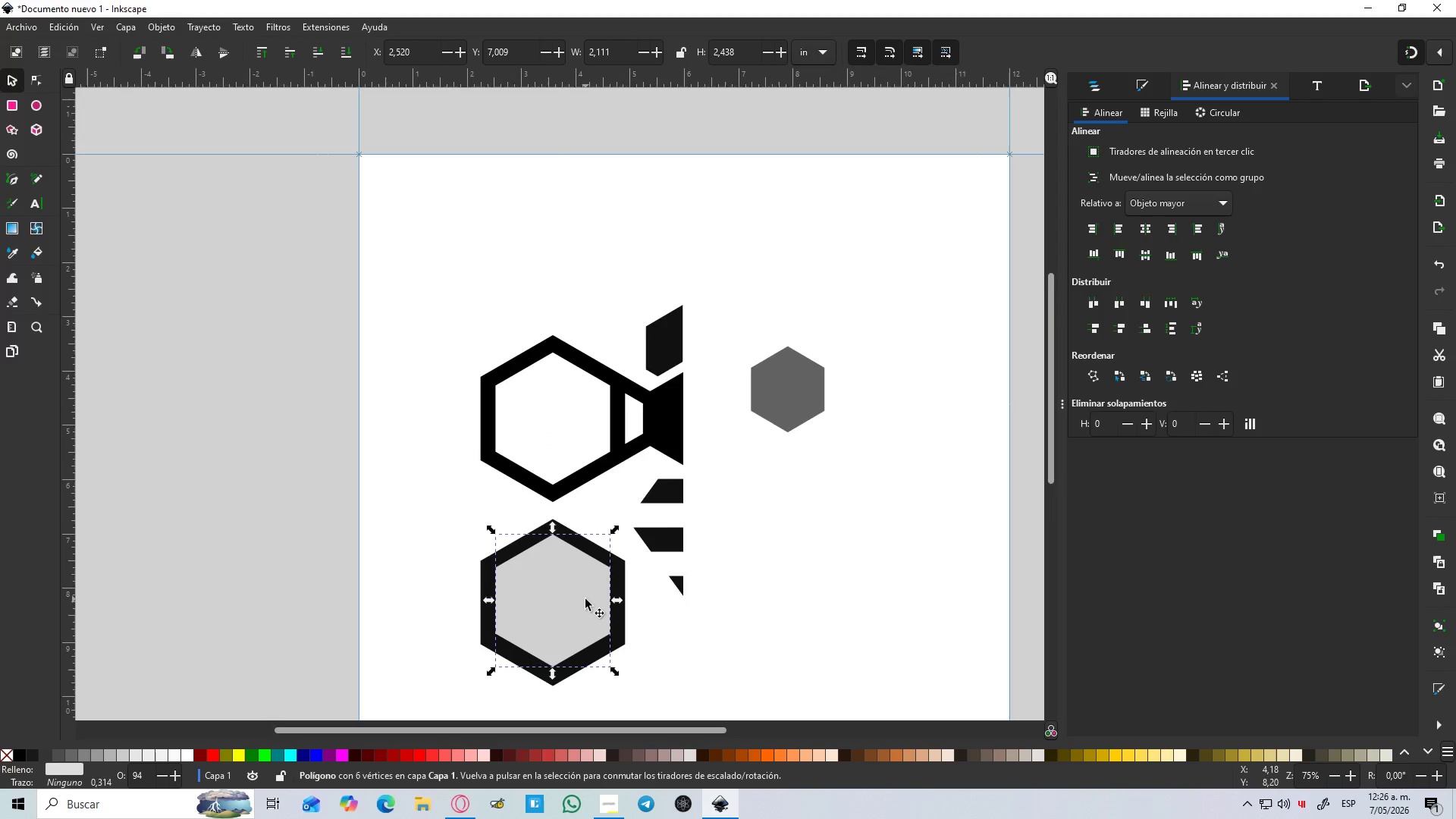 
hold_key(key=ControlLeft, duration=0.92)
 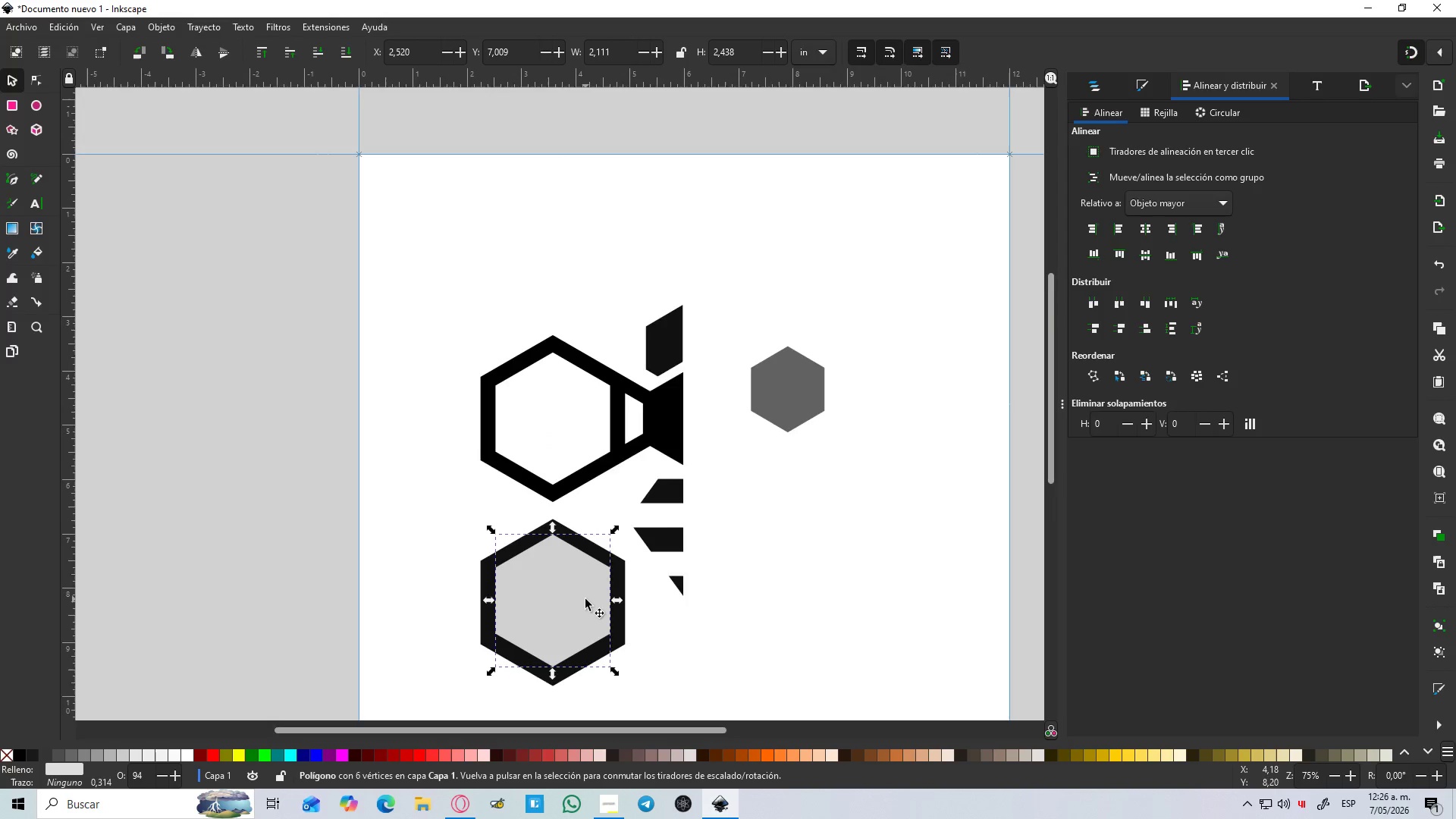 
scroll: coordinate [585, 599], scroll_direction: down, amount: 2.0
 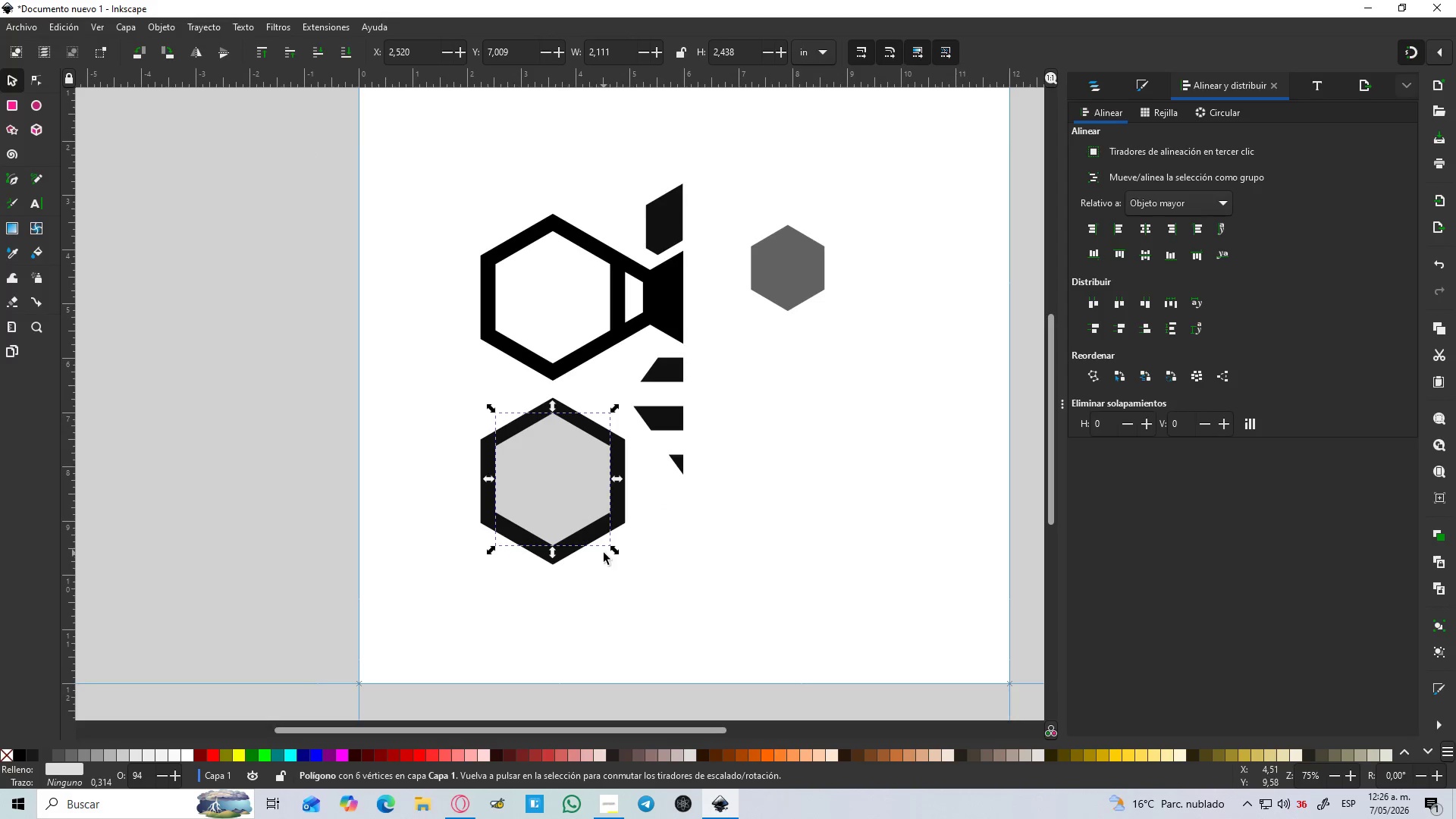 
left_click_drag(start_coordinate=[631, 582], to_coordinate=[450, 402])
 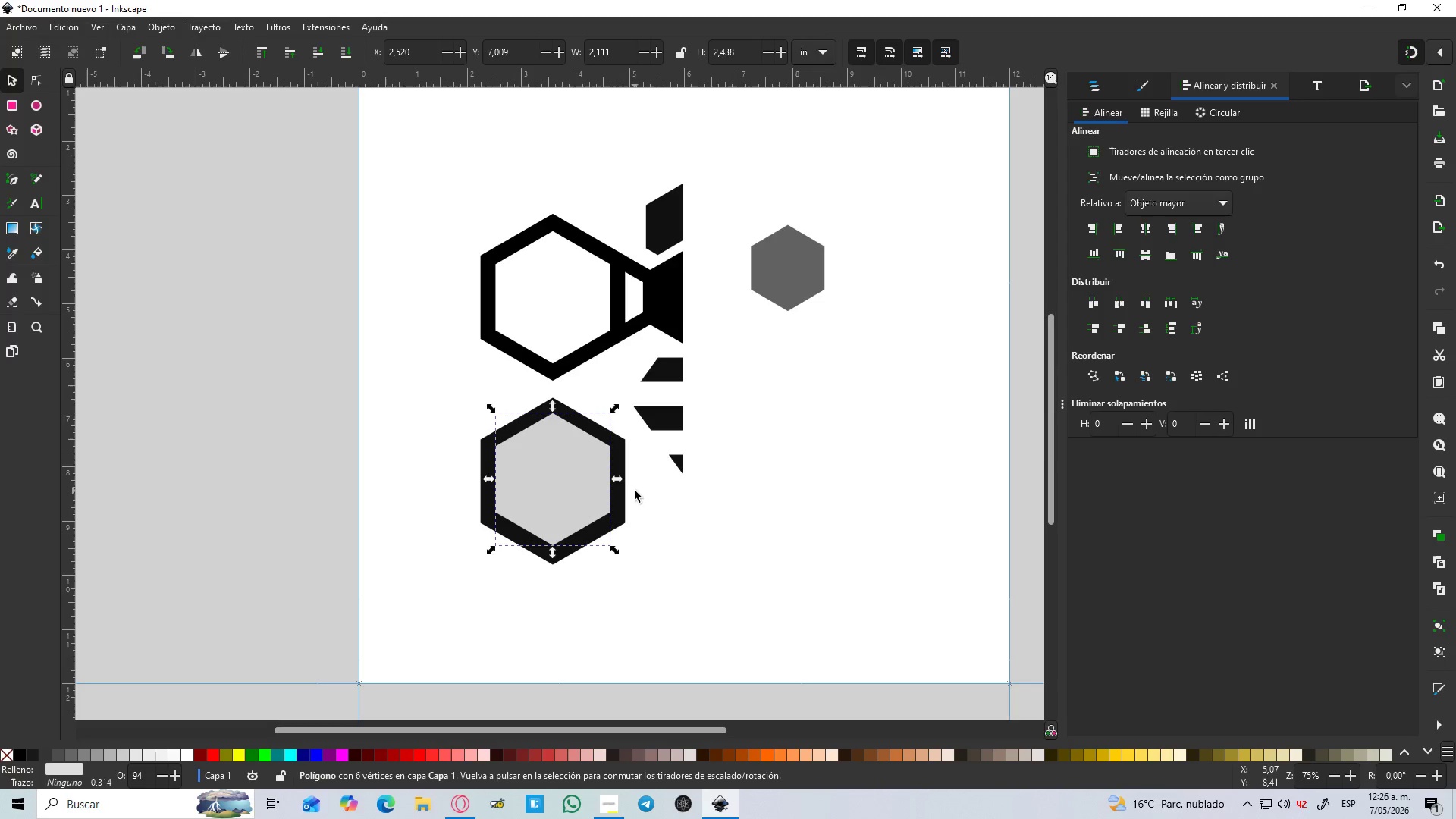 
hold_key(key=ShiftLeft, duration=0.41)
left_click([619, 501])
 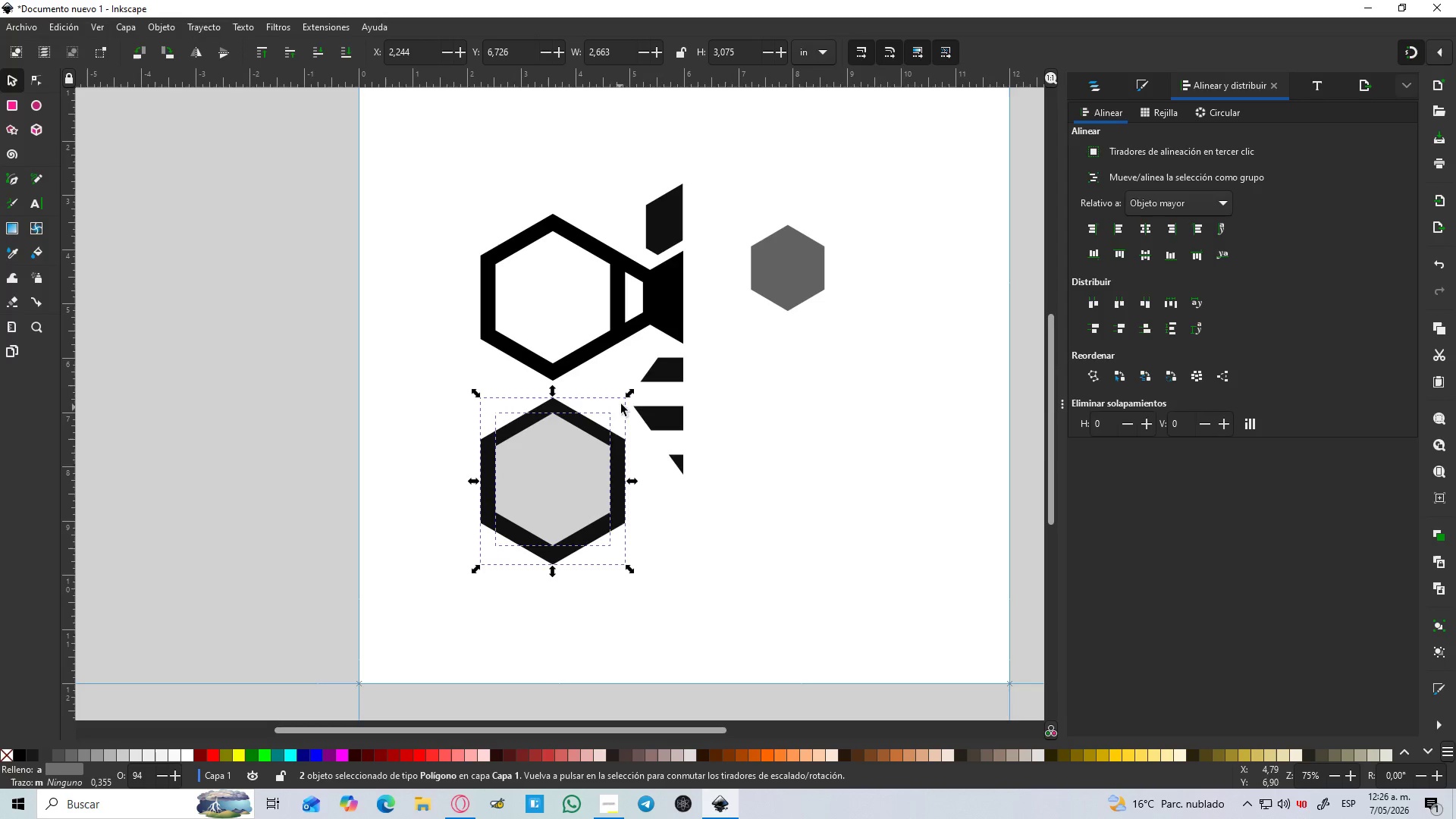 
hold_key(key=ControlLeft, duration=1.5)
left_click_drag(start_coordinate=[631, 391], to_coordinate=[565, 456])
 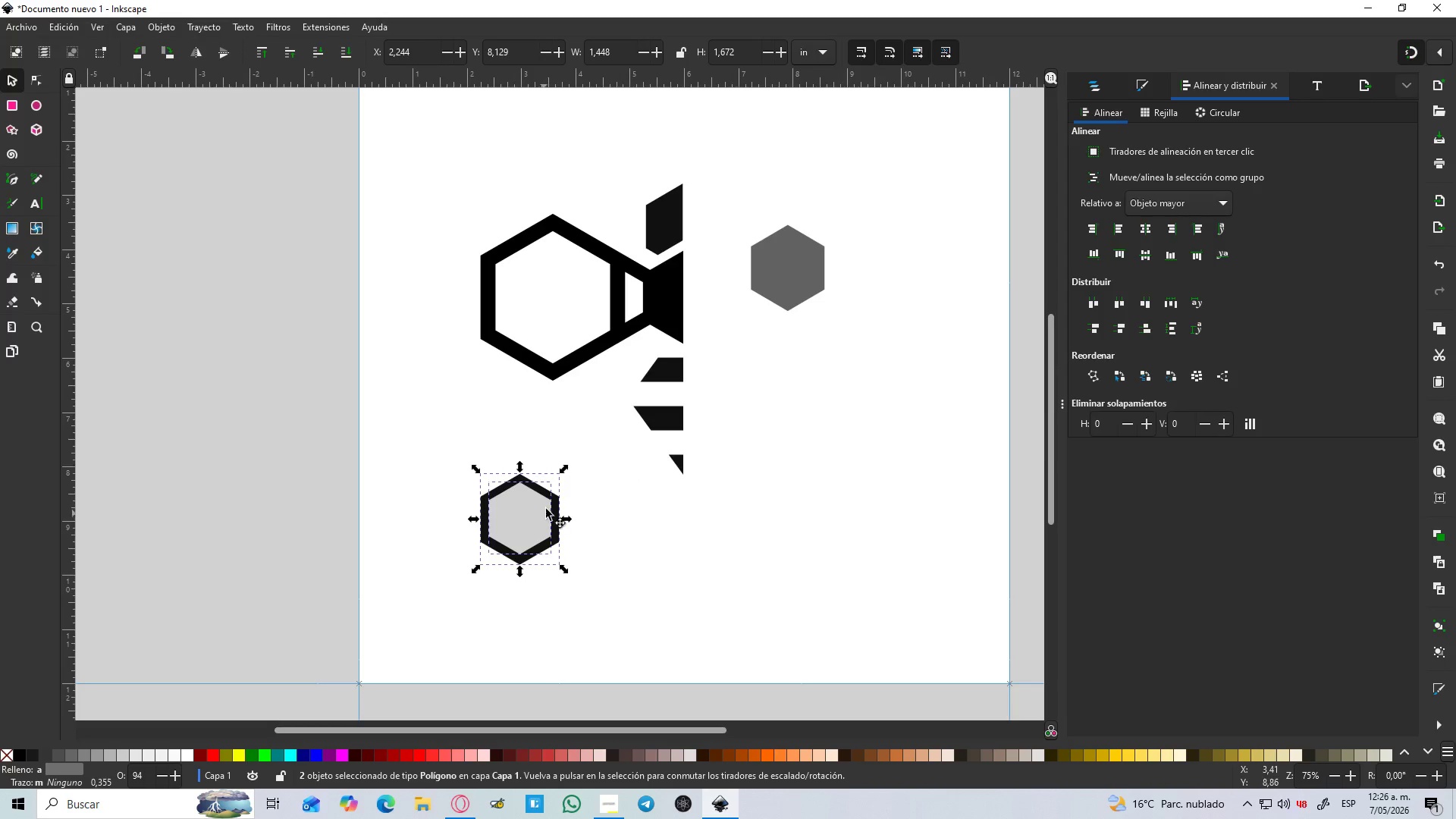 
key(Control+ControlLeft)
 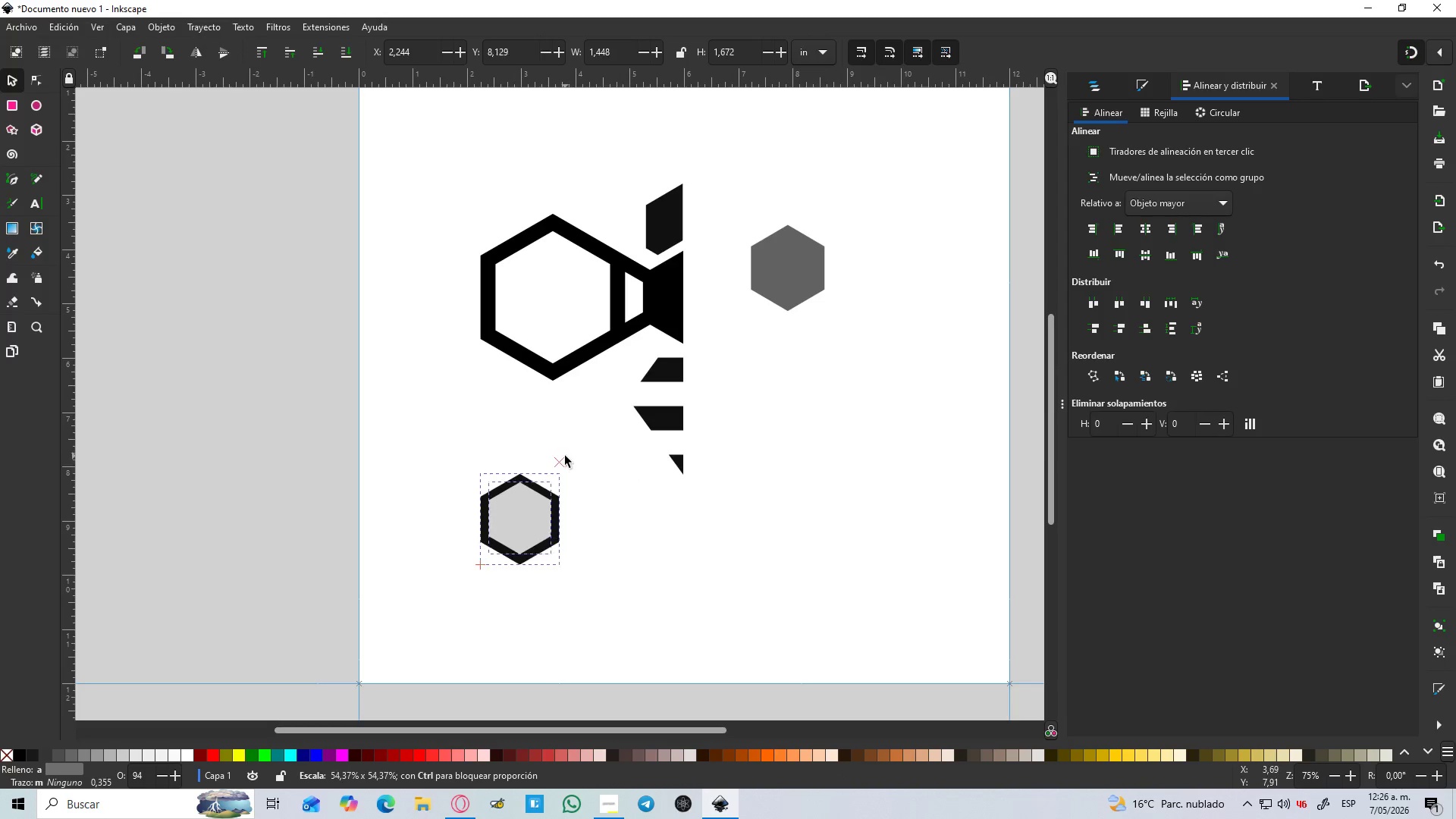 
key(Control+ControlLeft)
 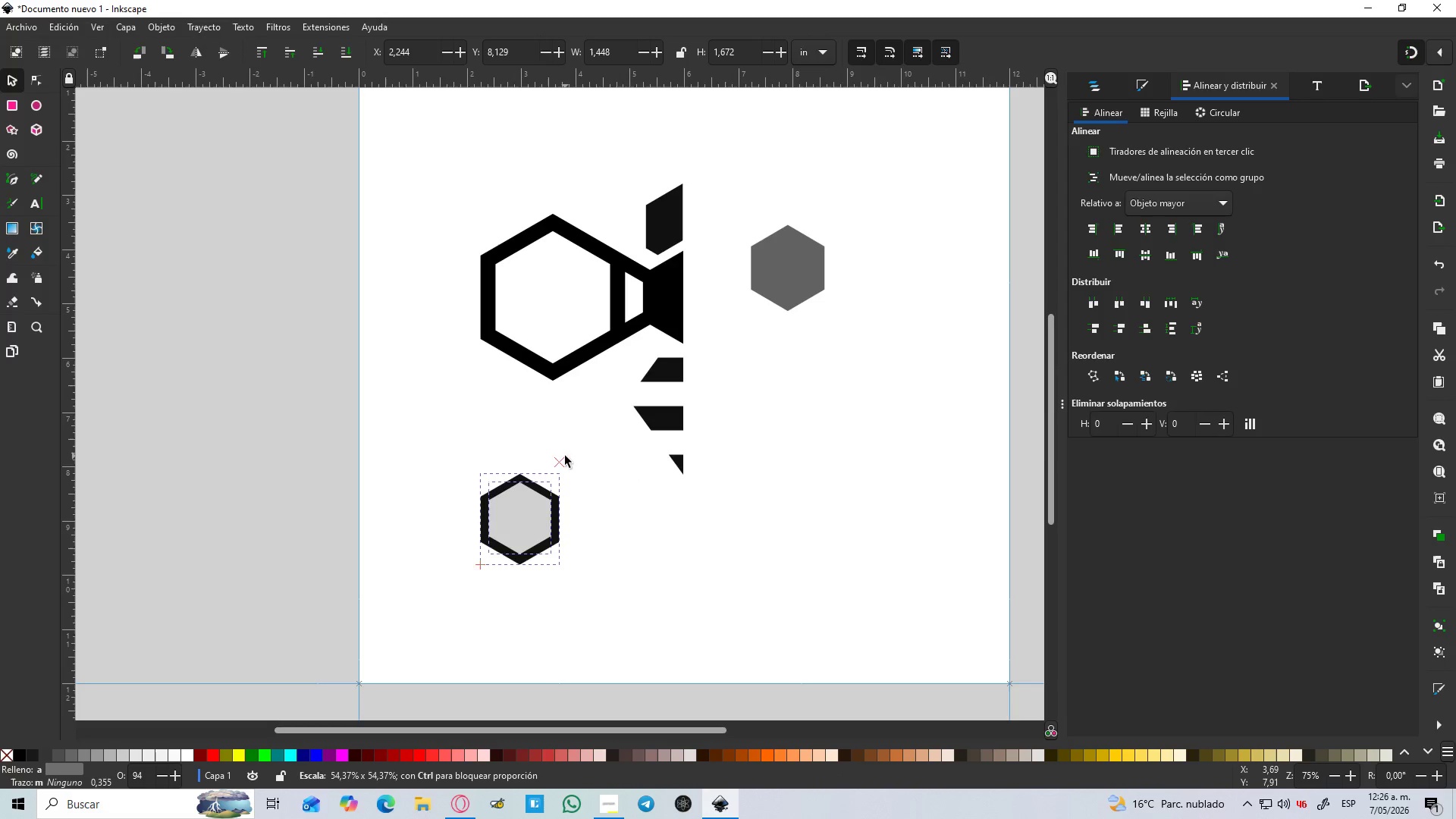 
key(Control+ControlLeft)
 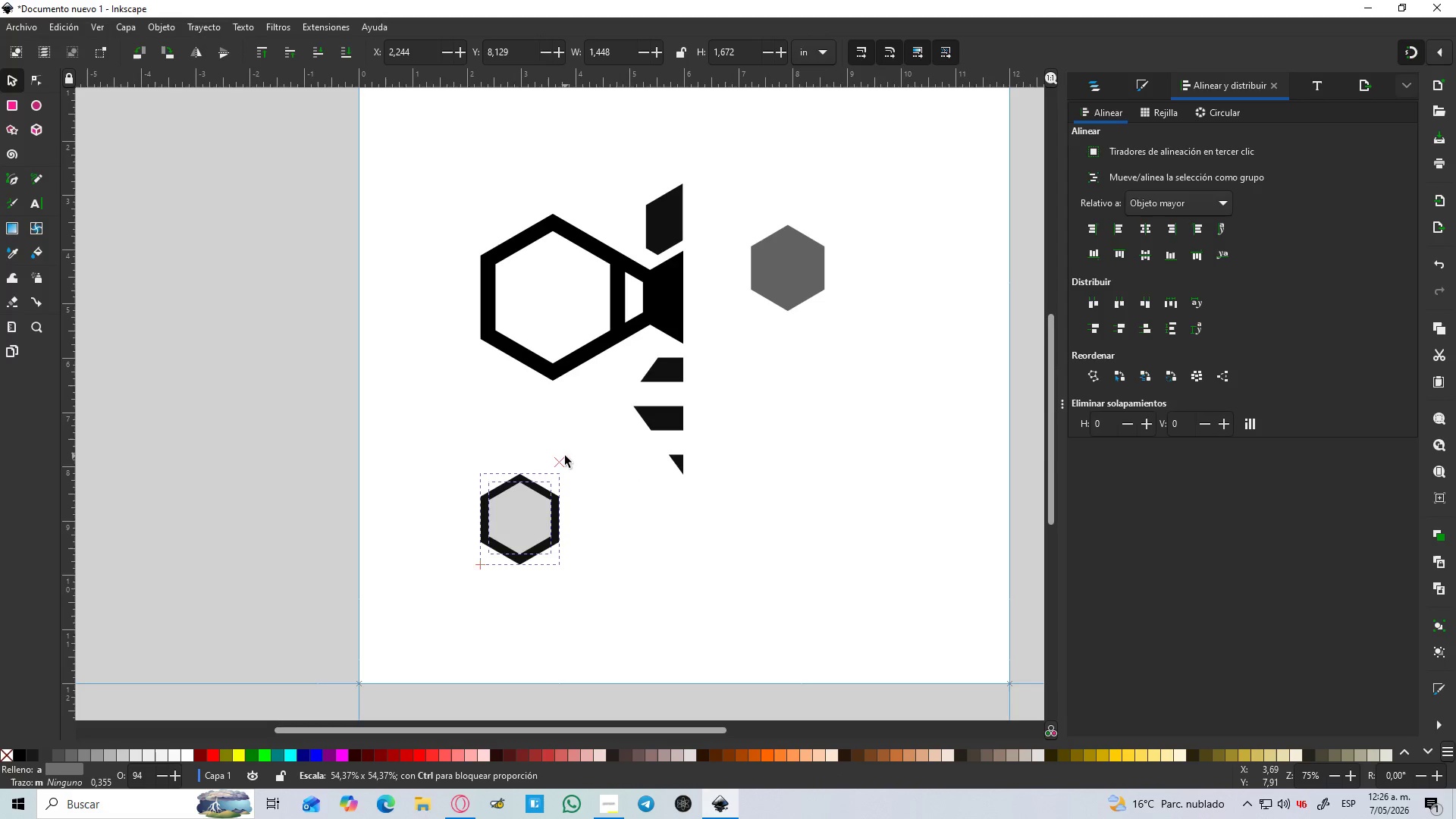 
key(Control+ControlLeft)
 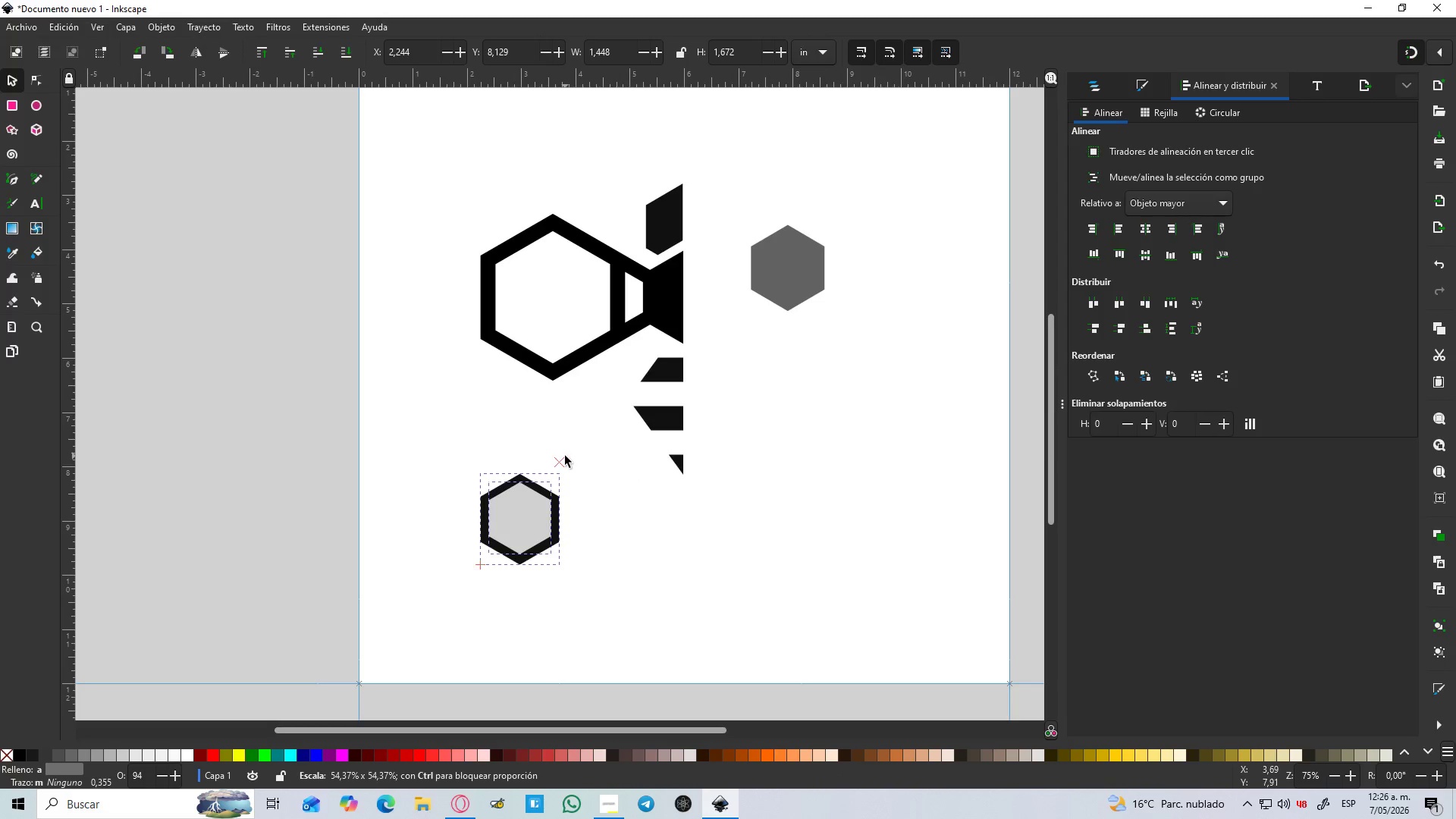 
key(Control+ControlLeft)
 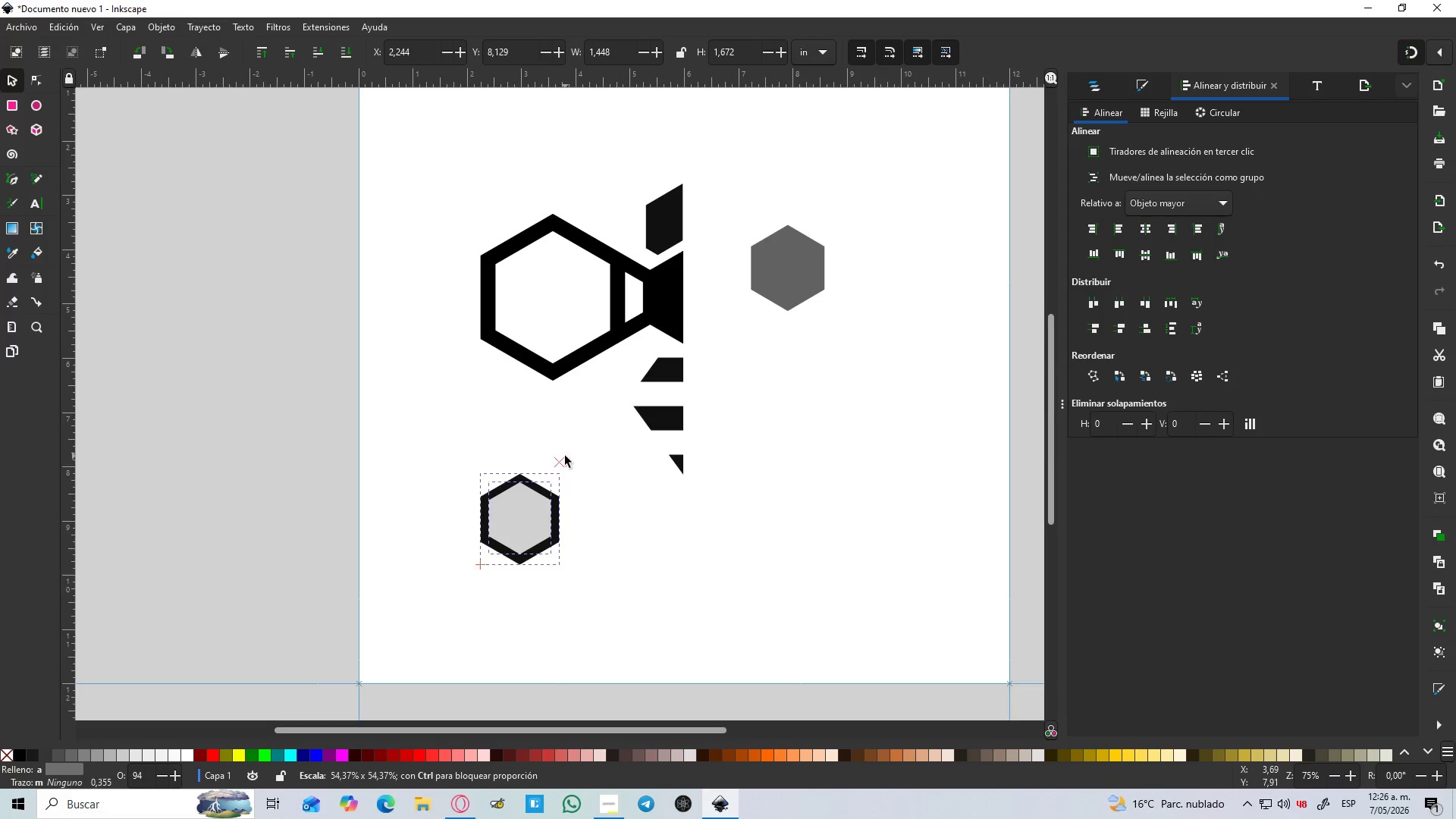 
key(Control+ControlLeft)
 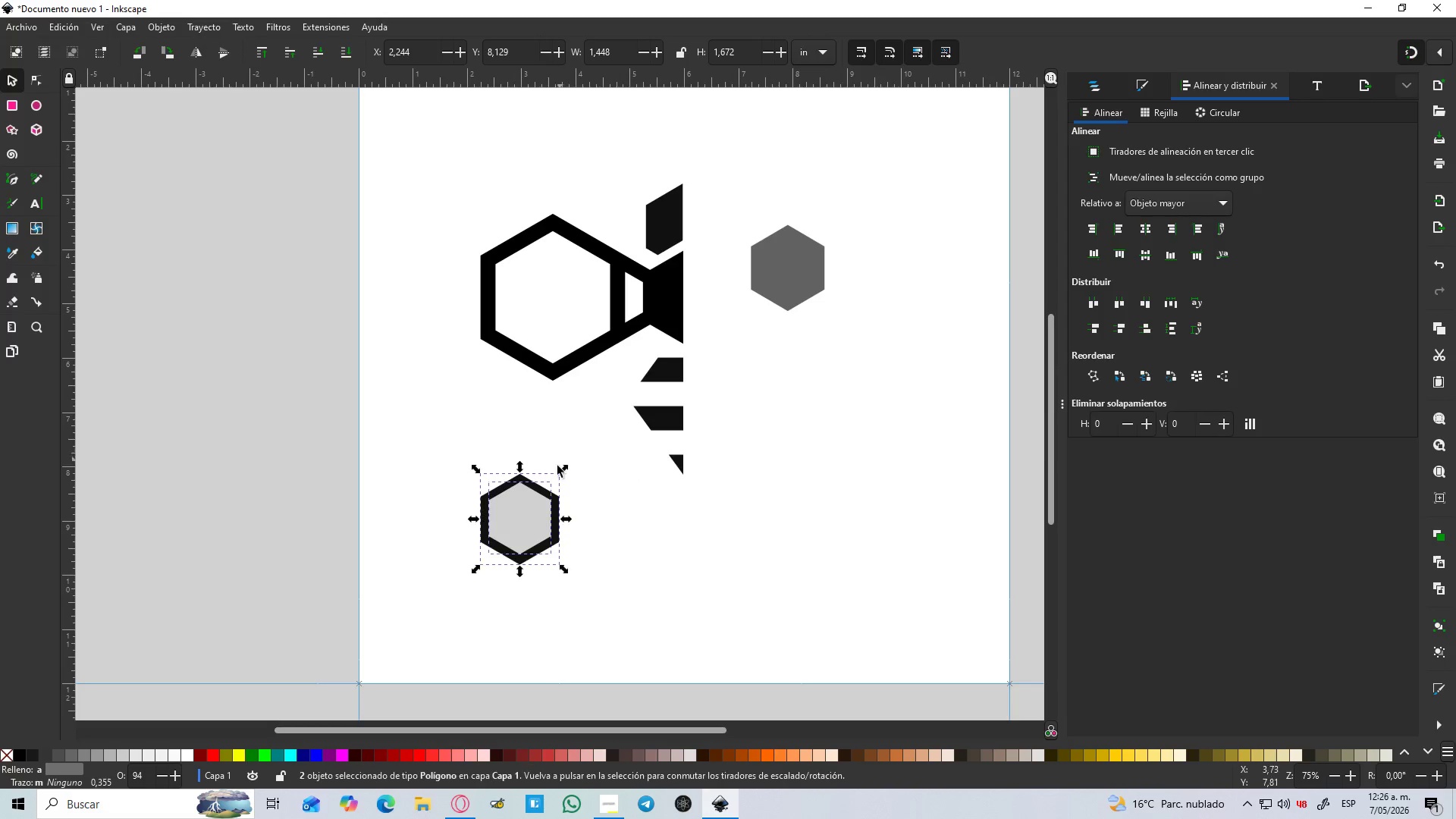 
key(Control+ControlLeft)
 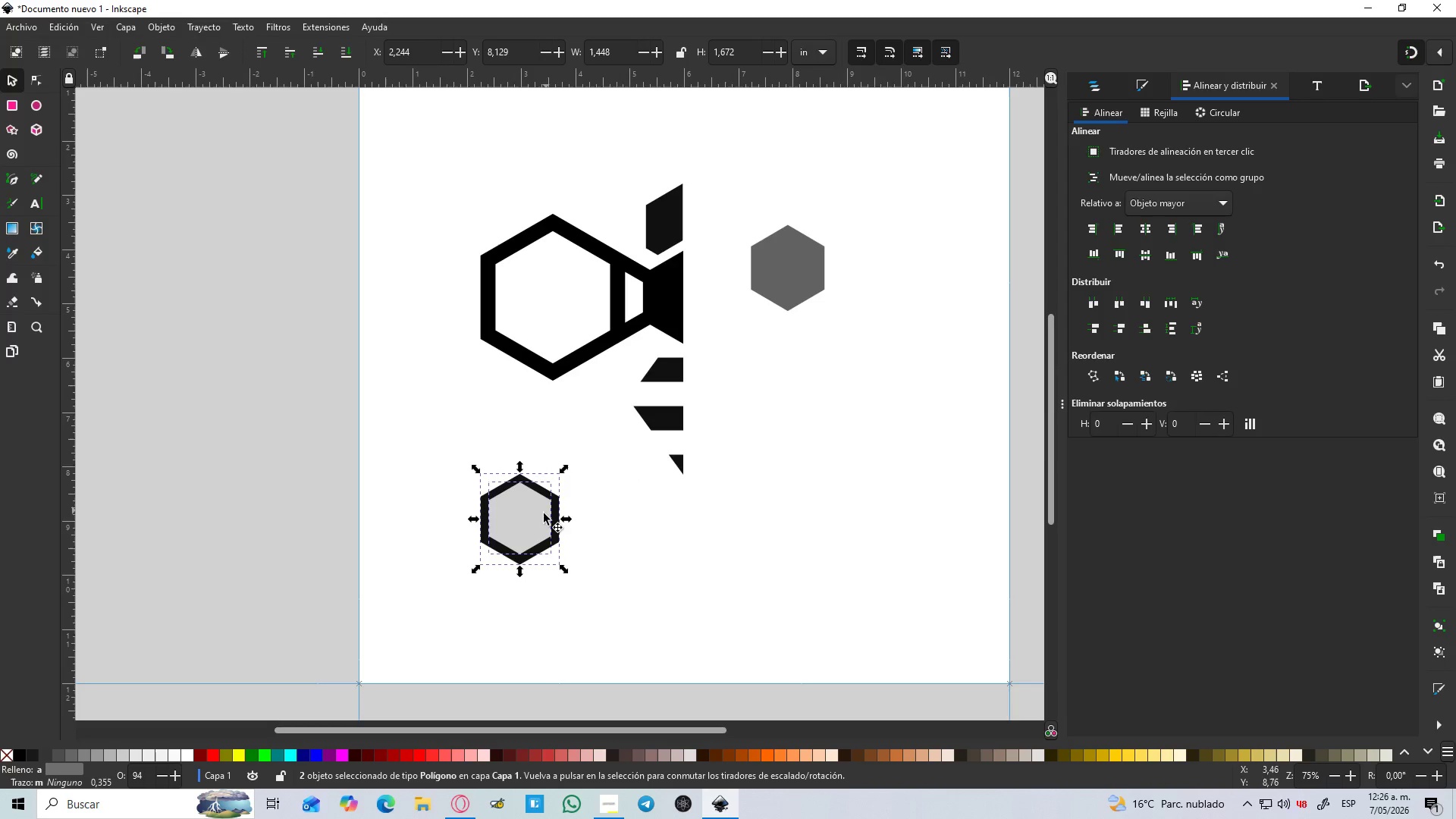 
left_click_drag(start_coordinate=[544, 513], to_coordinate=[595, 425])
 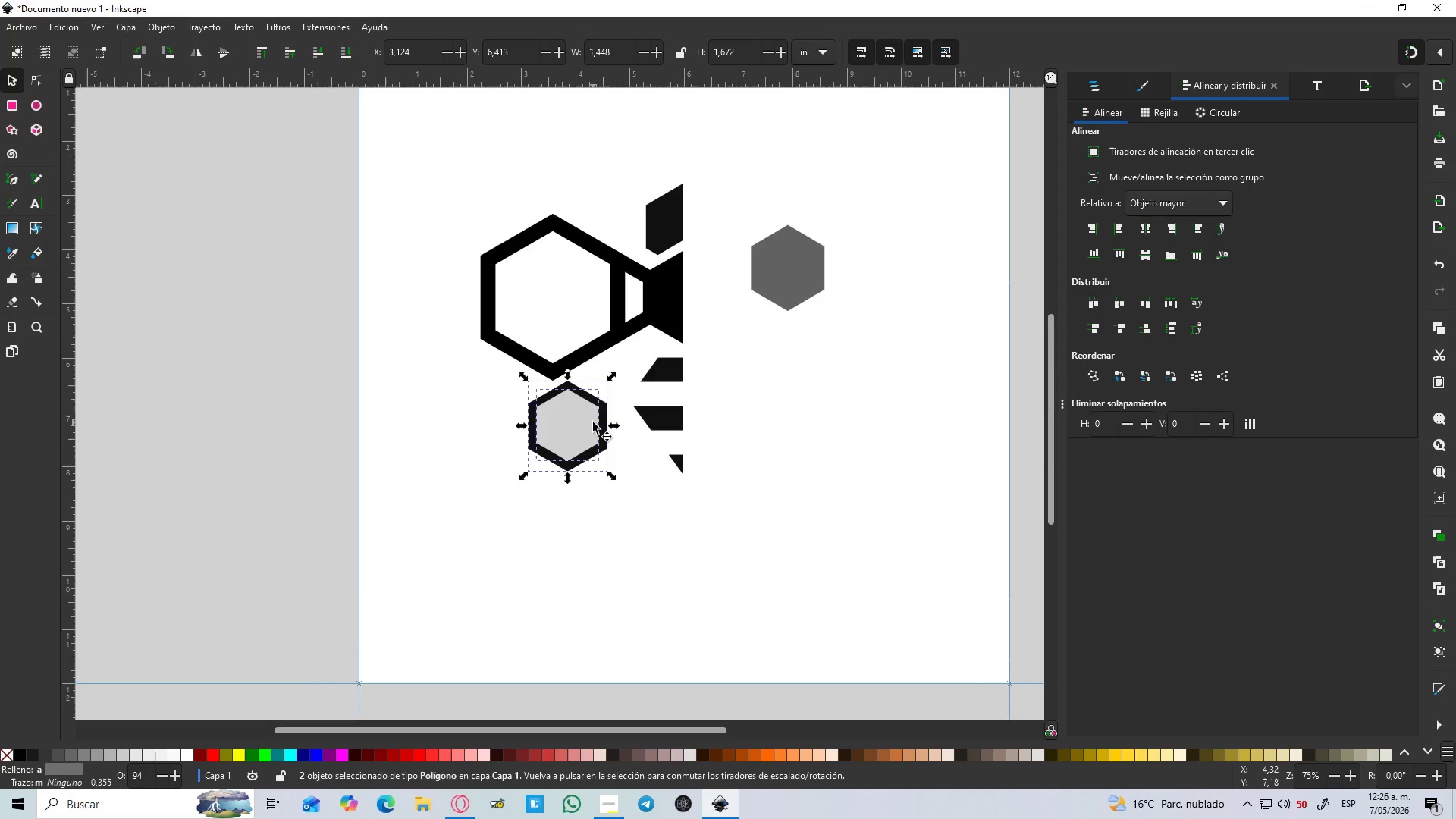 
hold_key(key=ControlLeft, duration=0.59)
scroll: coordinate [596, 423], scroll_direction: up, amount: 2.0
 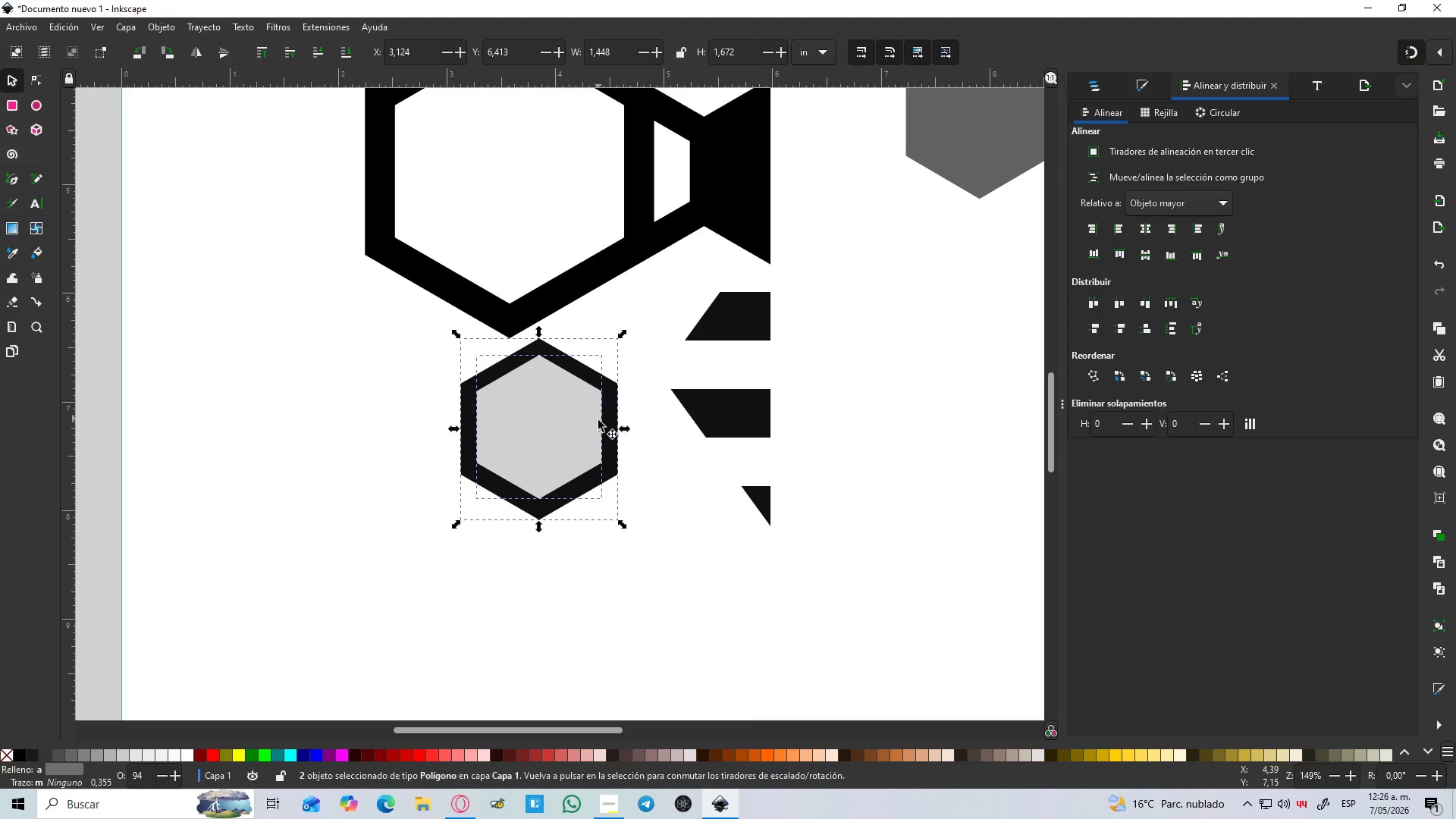 
left_click_drag(start_coordinate=[600, 421], to_coordinate=[571, 413])
 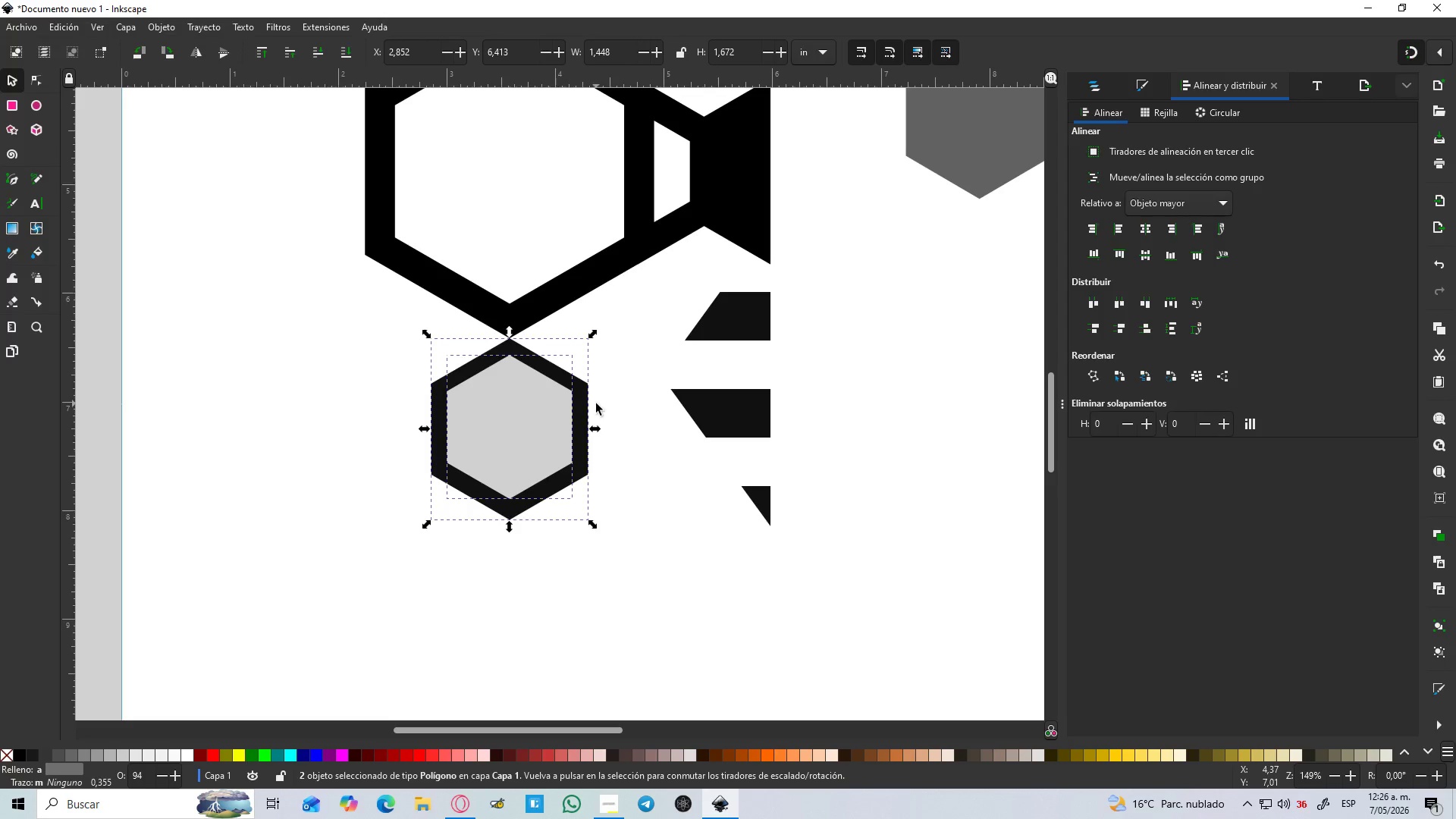 
left_click([553, 409])
 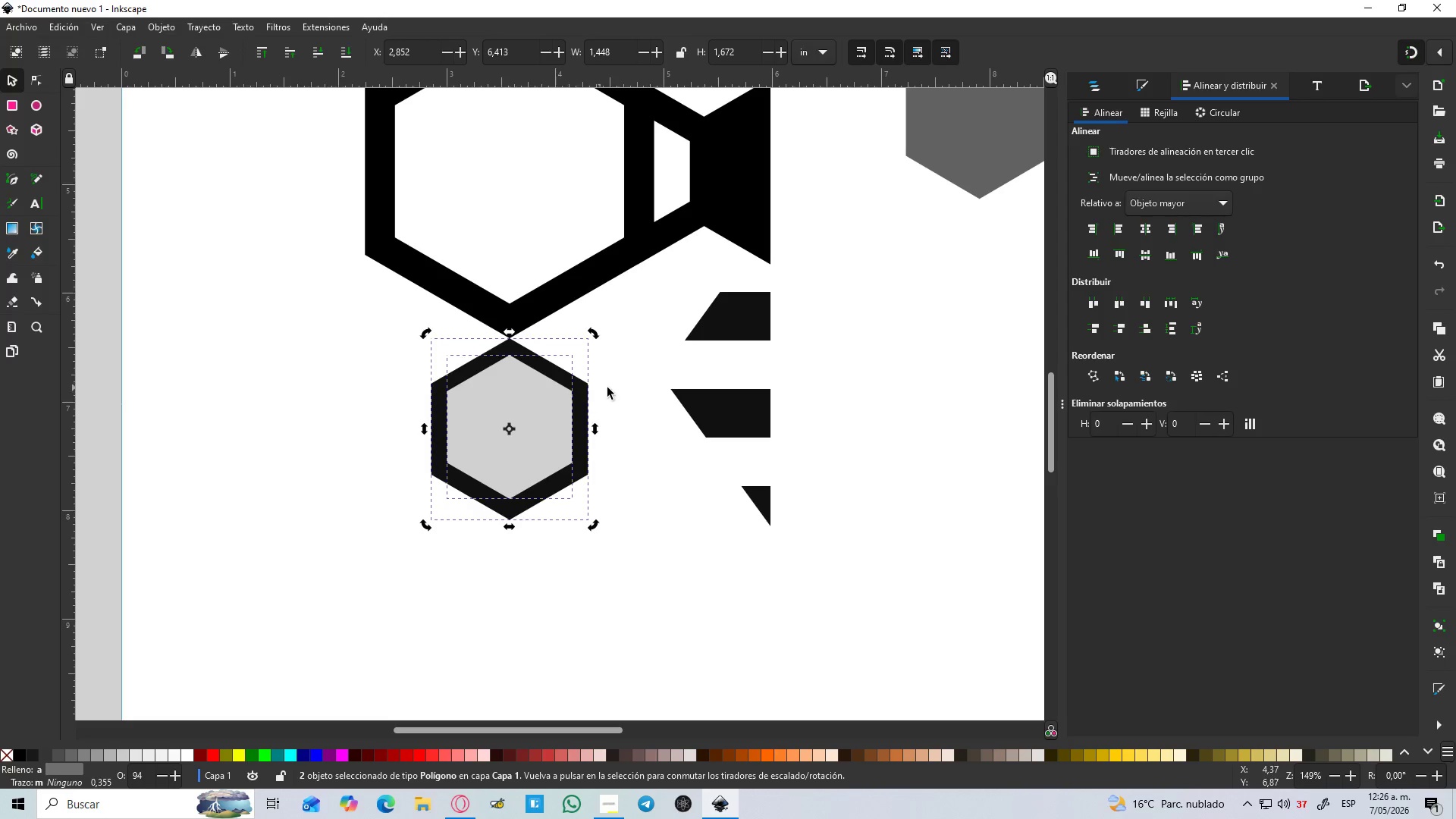 
left_click([622, 388])
 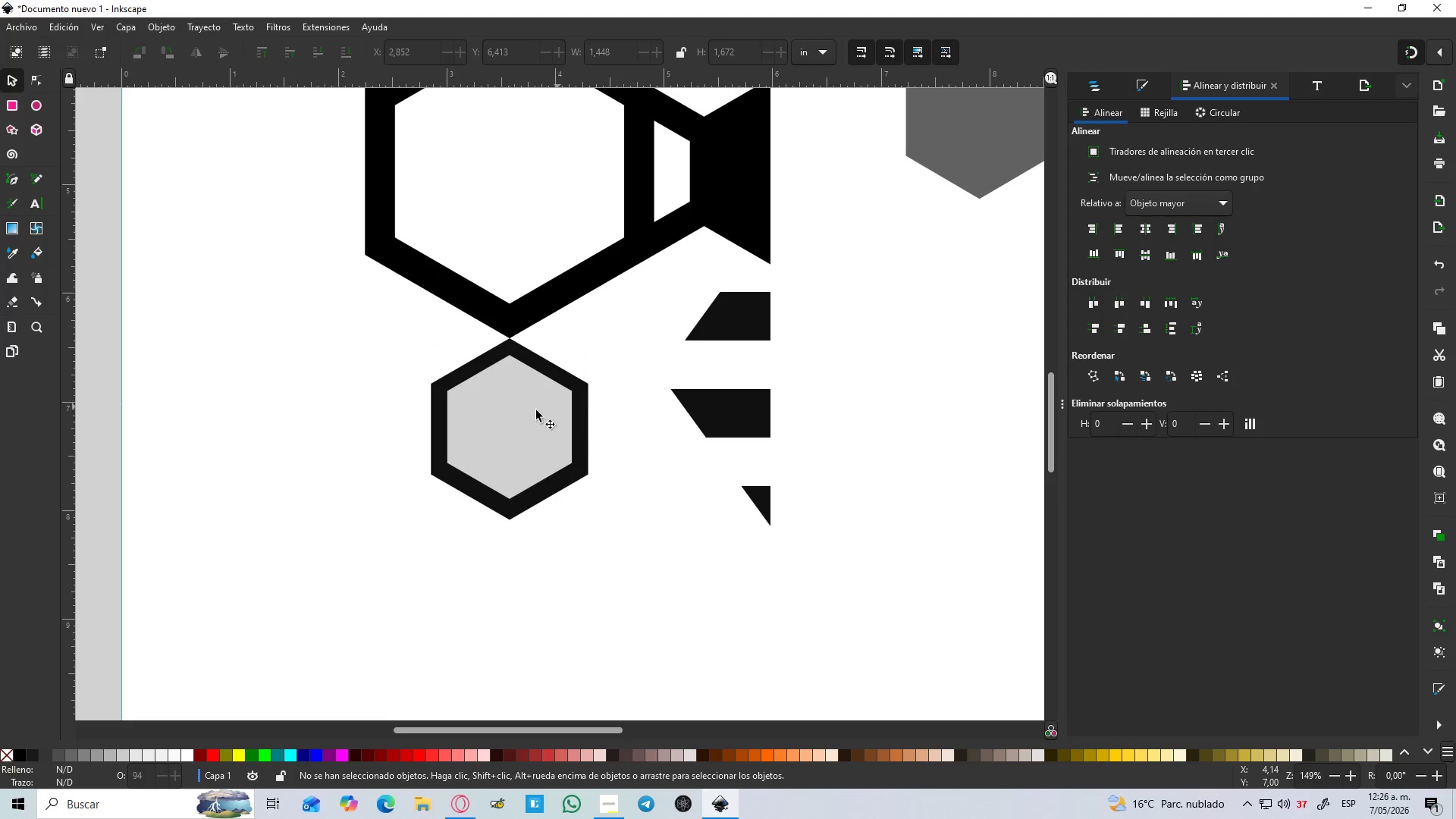 
left_click([533, 411])
 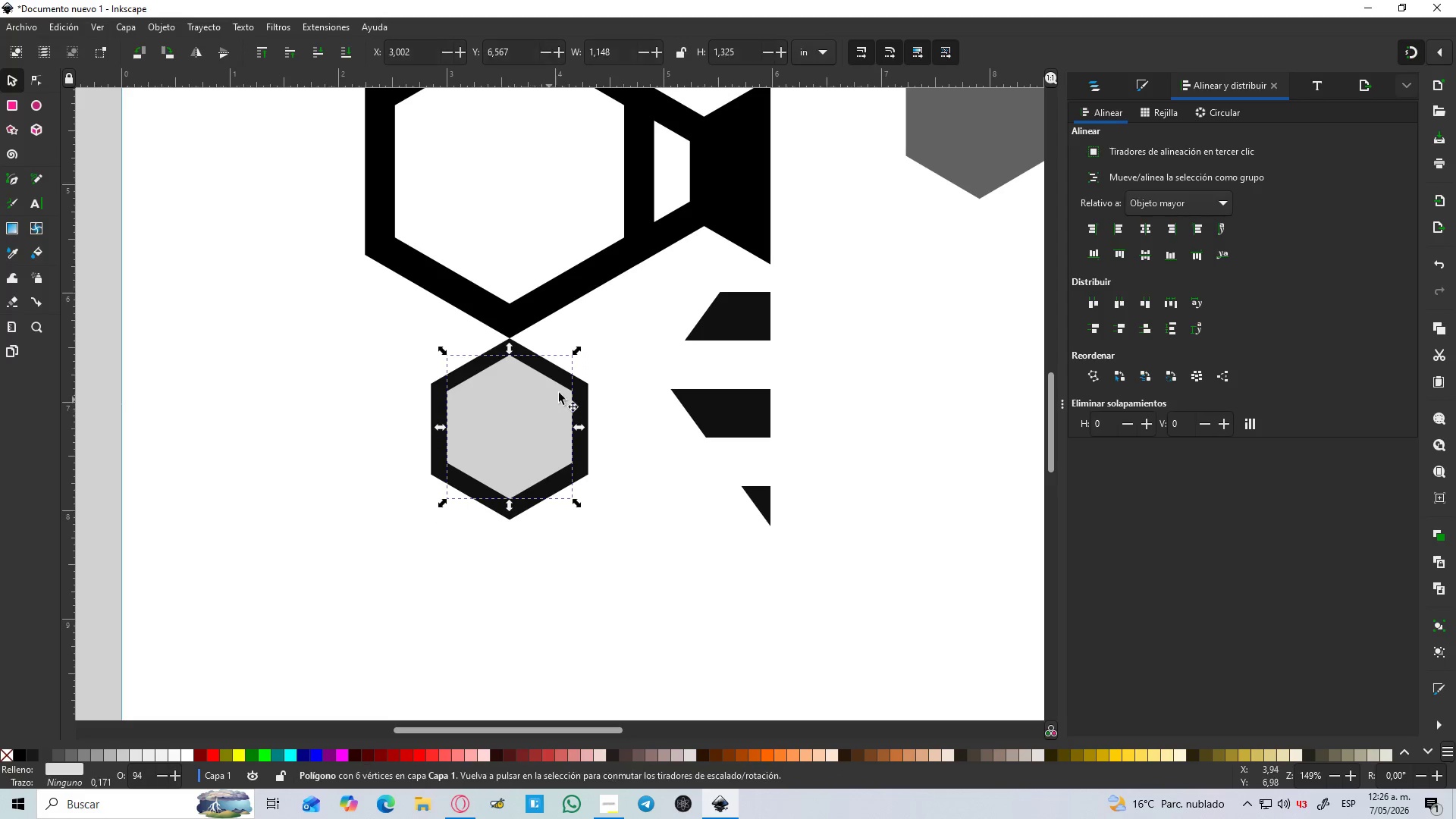 
hold_key(key=ControlLeft, duration=1.5)
left_click_drag(start_coordinate=[578, 354], to_coordinate=[569, 364])
 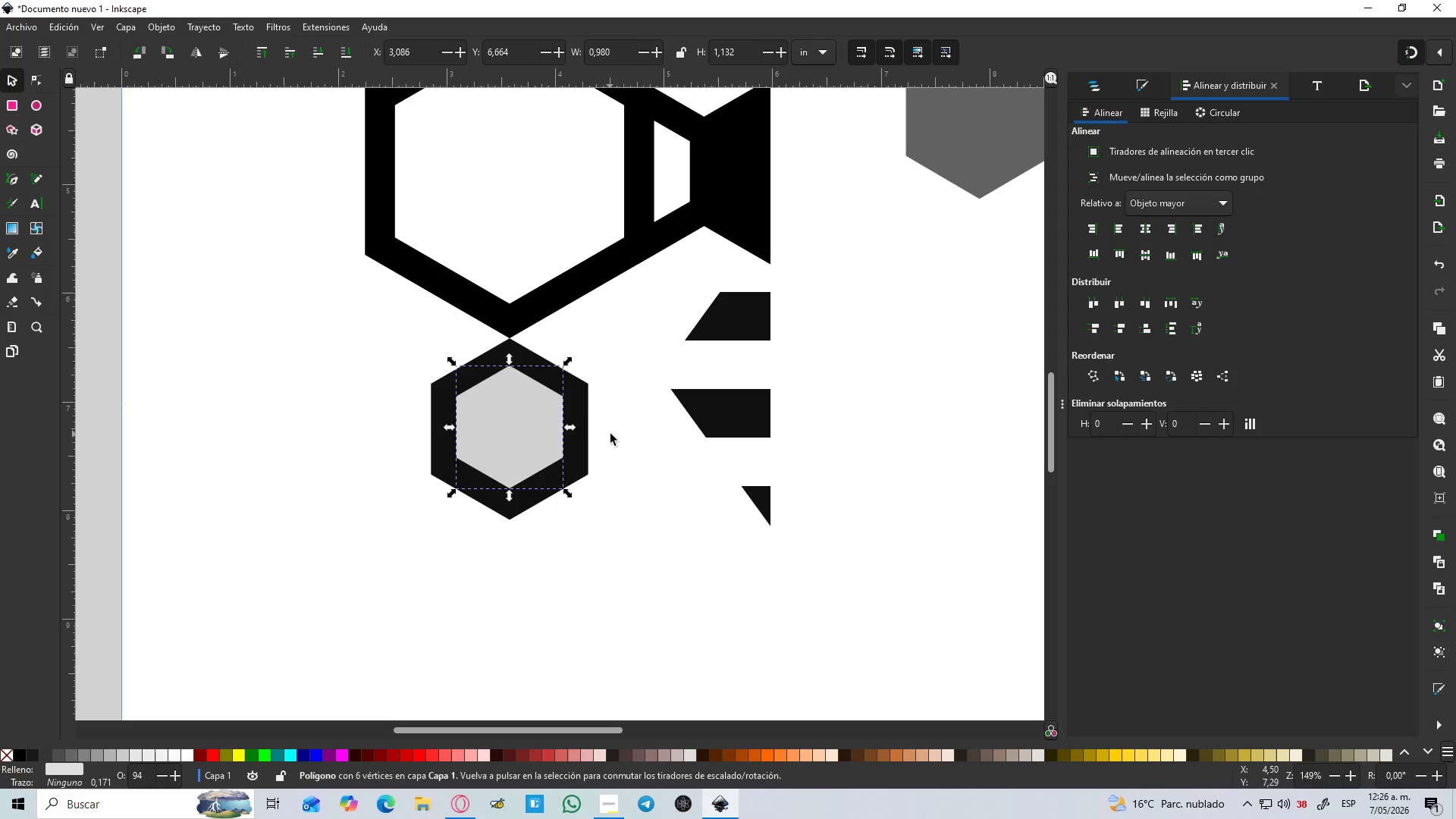 
hold_key(key=ControlLeft, duration=3.48)
 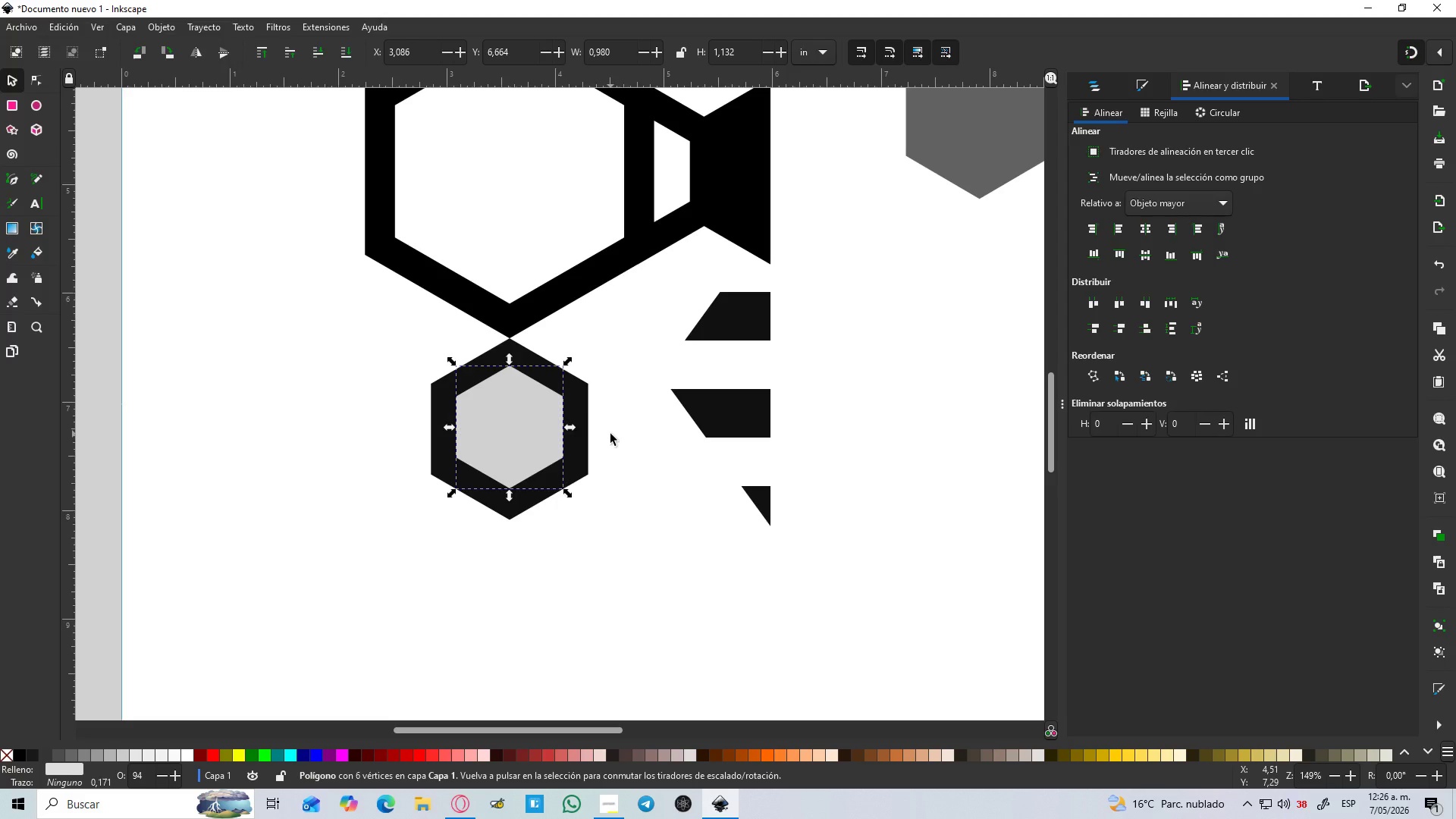 
hold_key(key=ShiftLeft, duration=1.51)
 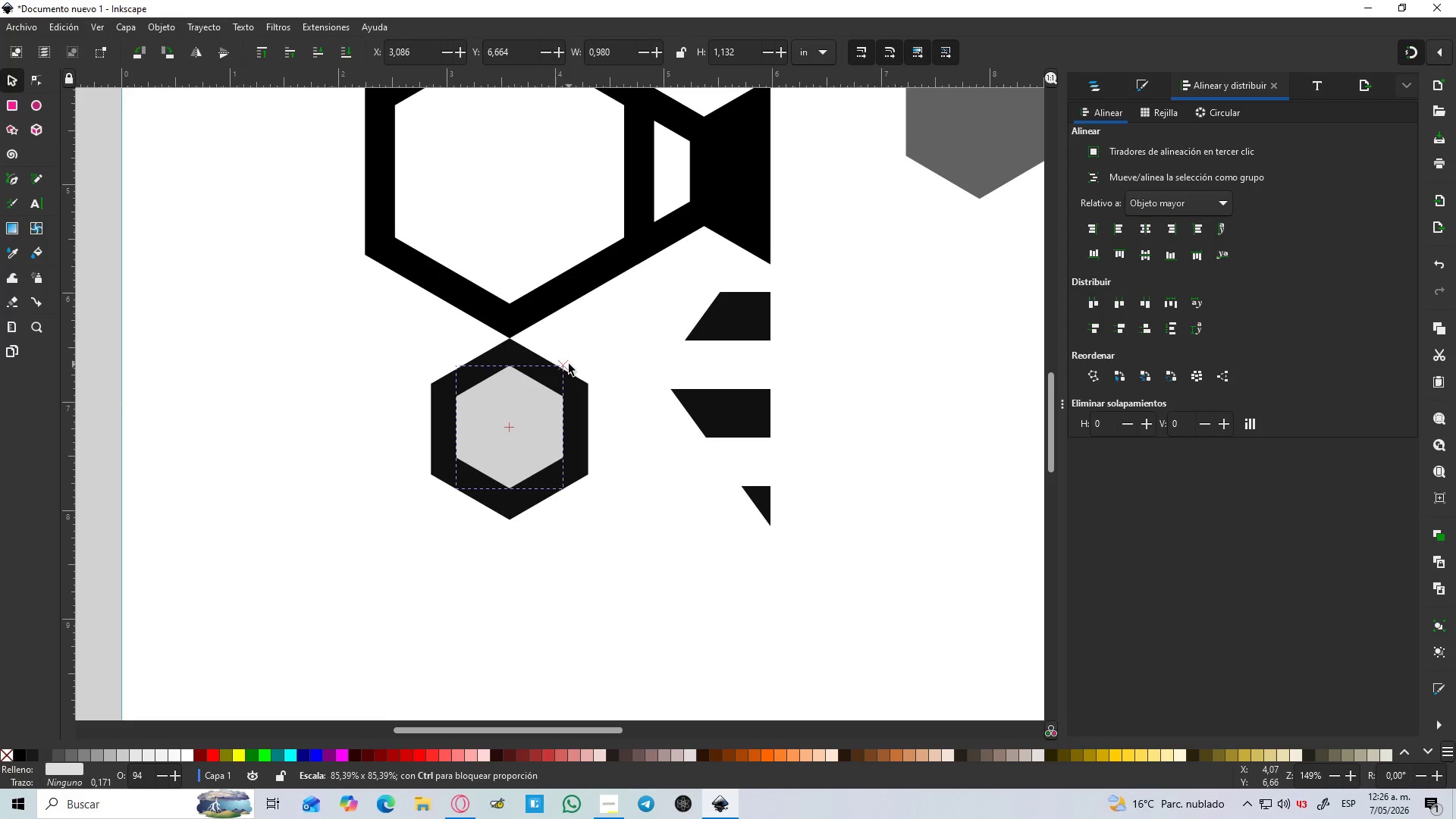 
hold_key(key=ShiftLeft, duration=1.44)
 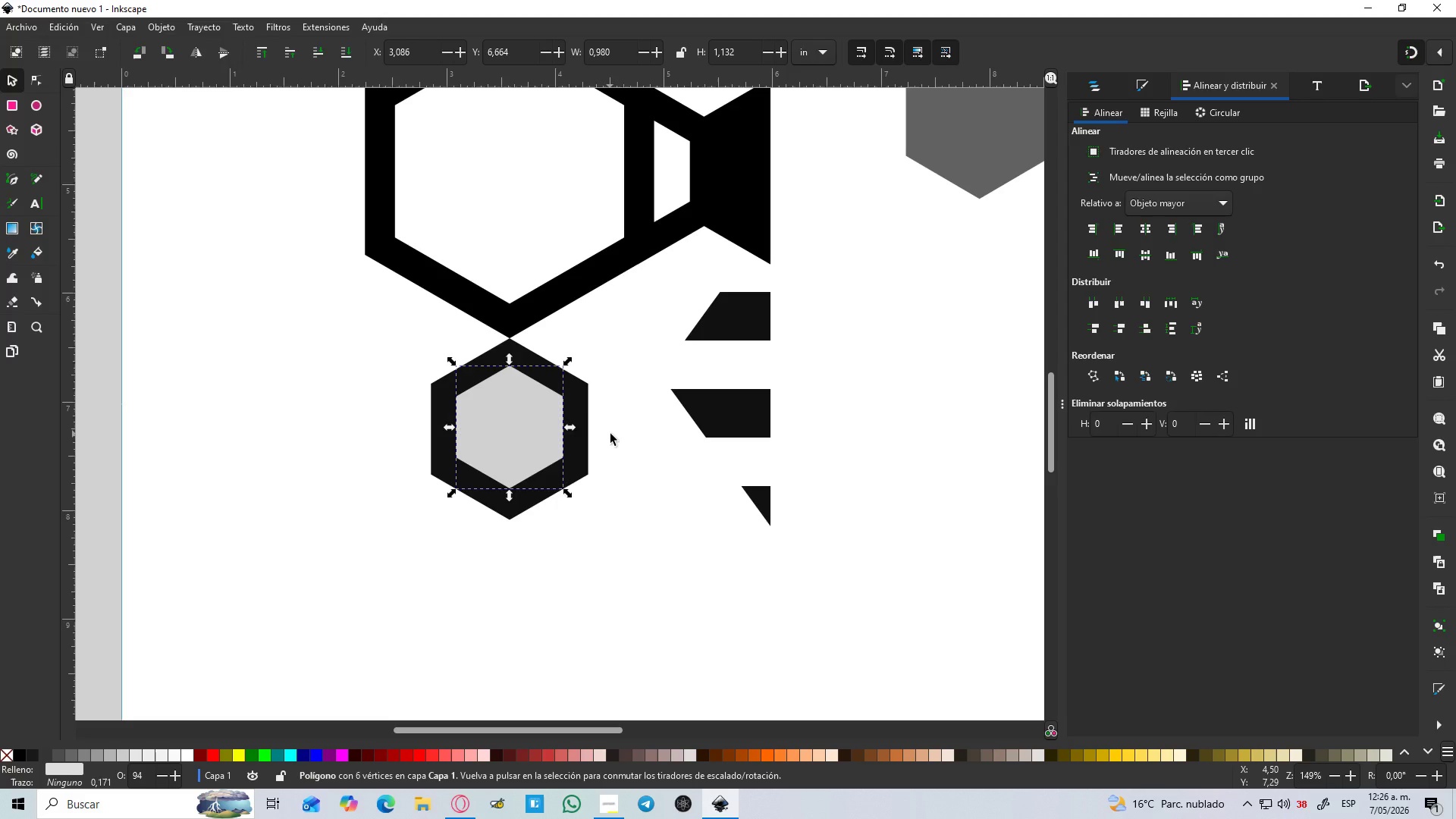 
hold_key(key=ShiftLeft, duration=1.91)
left_click([610, 434])
 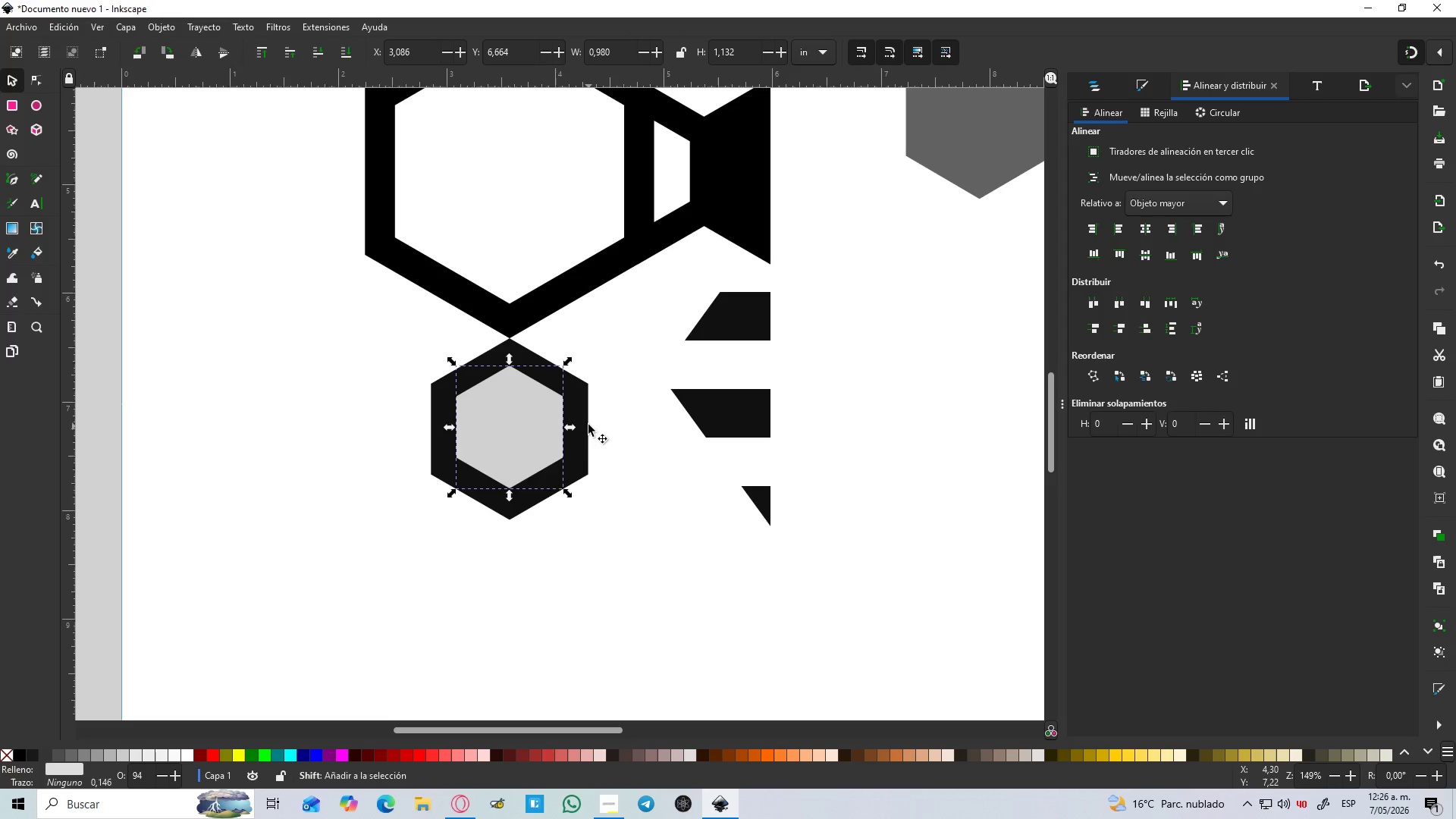 
left_click([585, 400])
 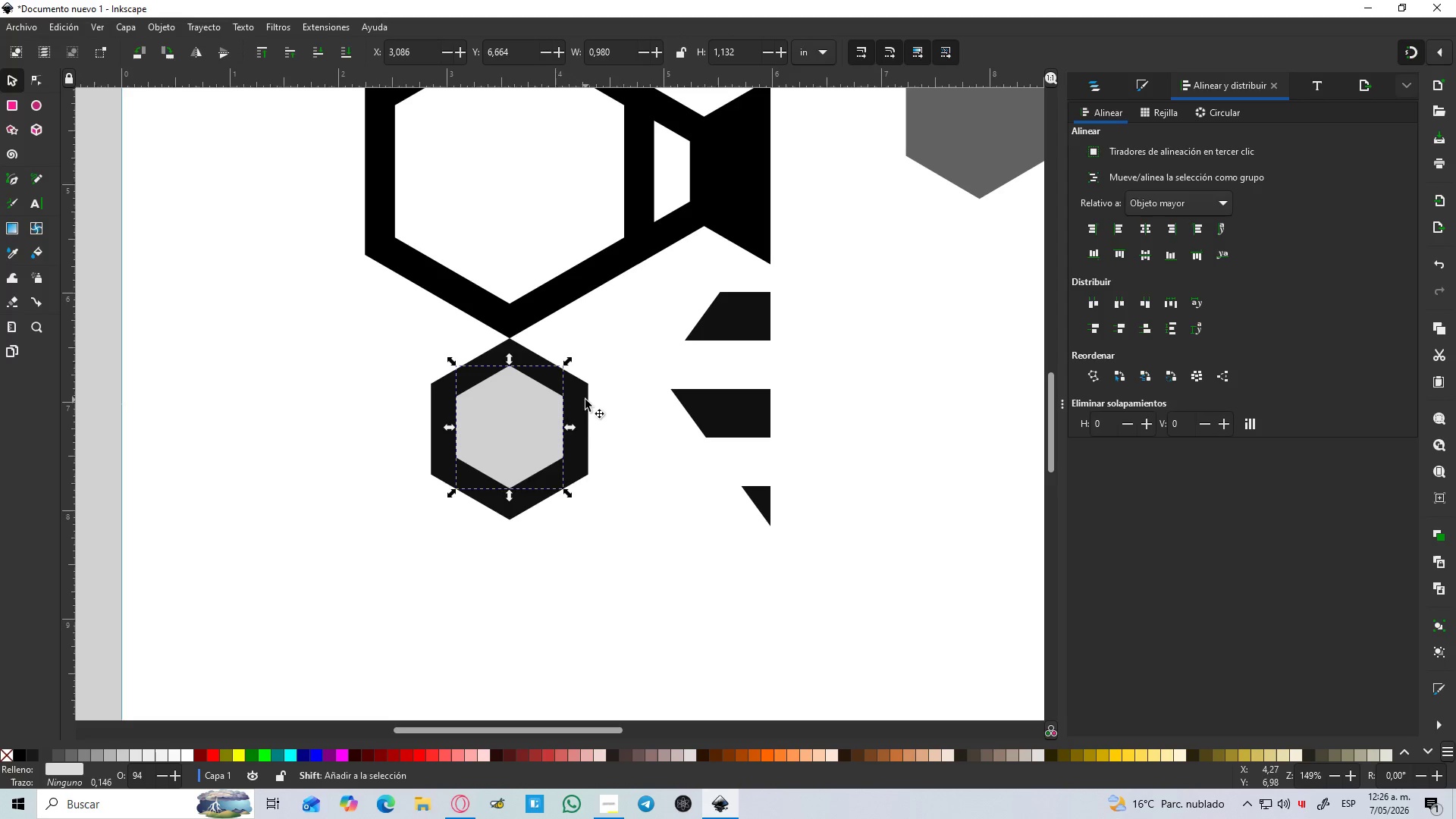 
key(Shift+ShiftLeft)
 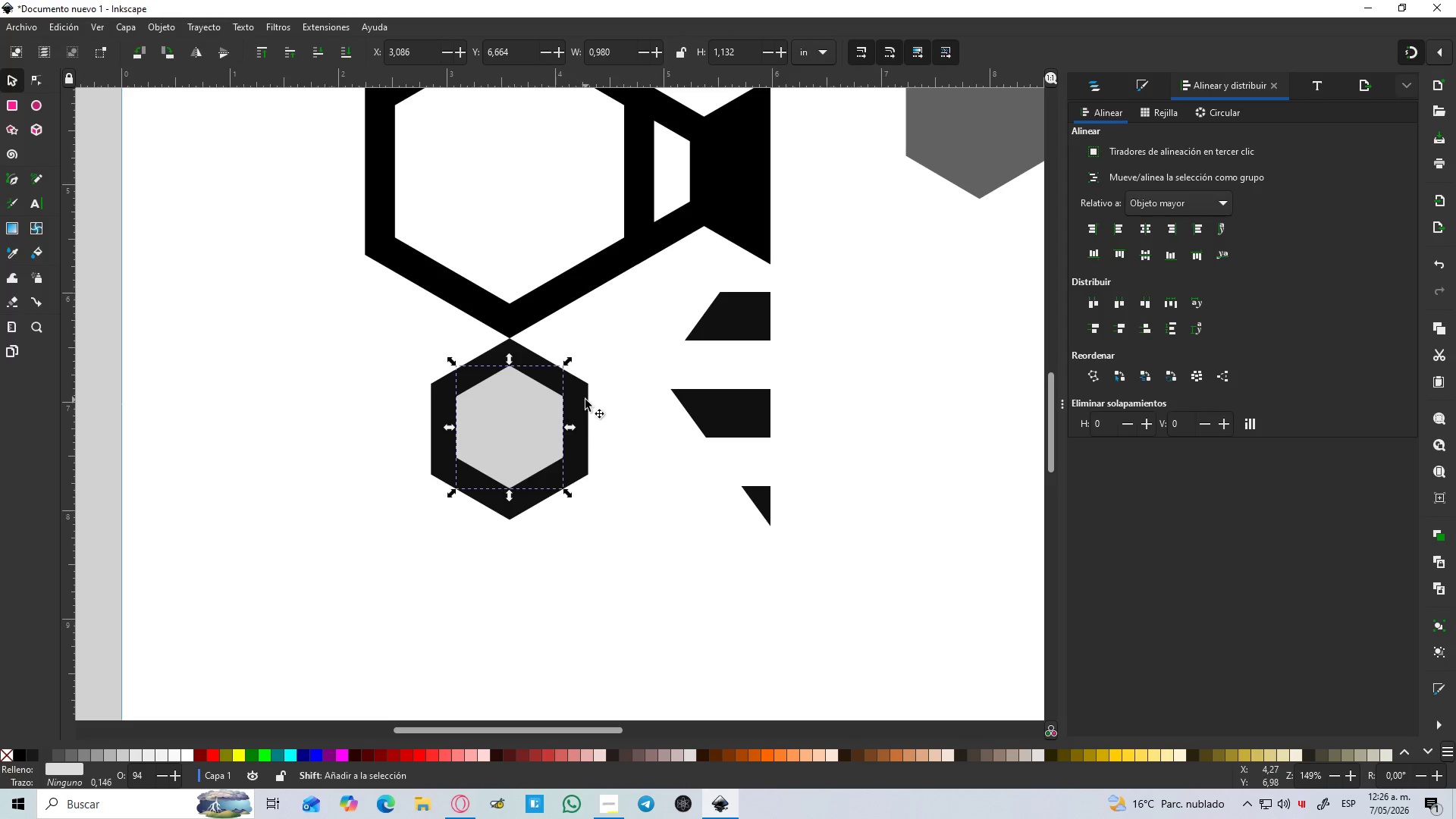 
key(Shift+ShiftLeft)
 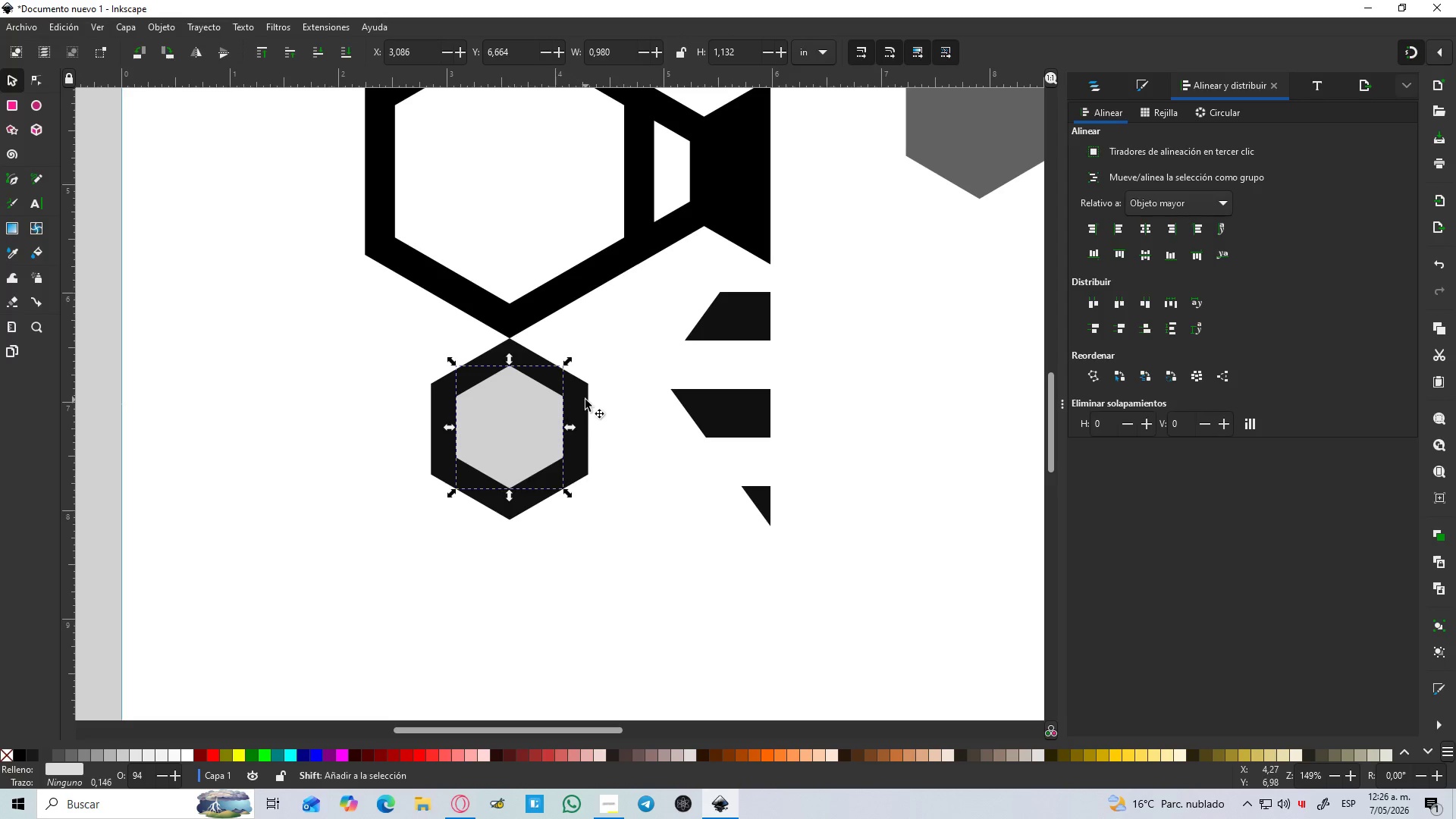 
key(Shift+ShiftLeft)
 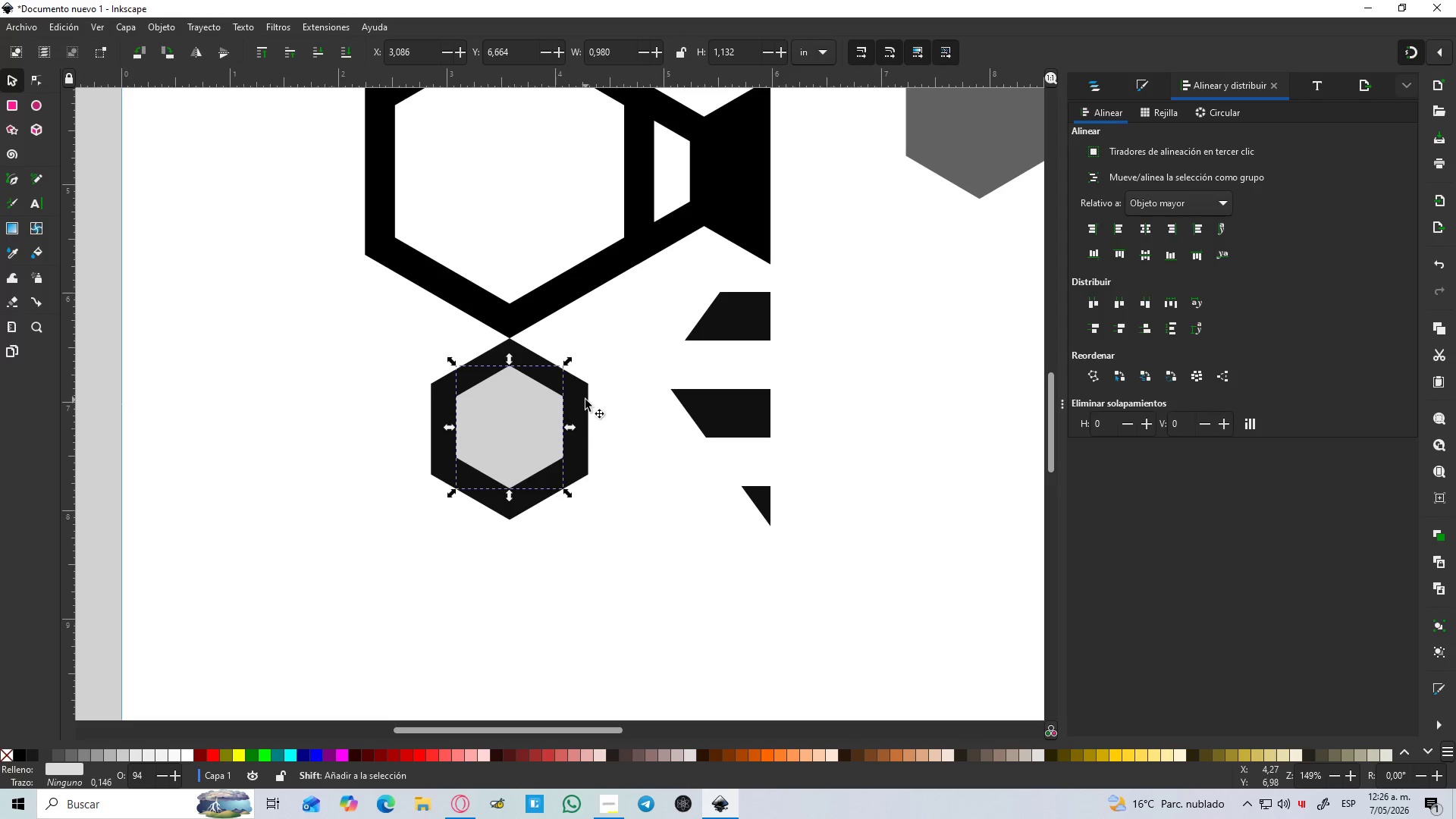 
key(Shift+ShiftLeft)
 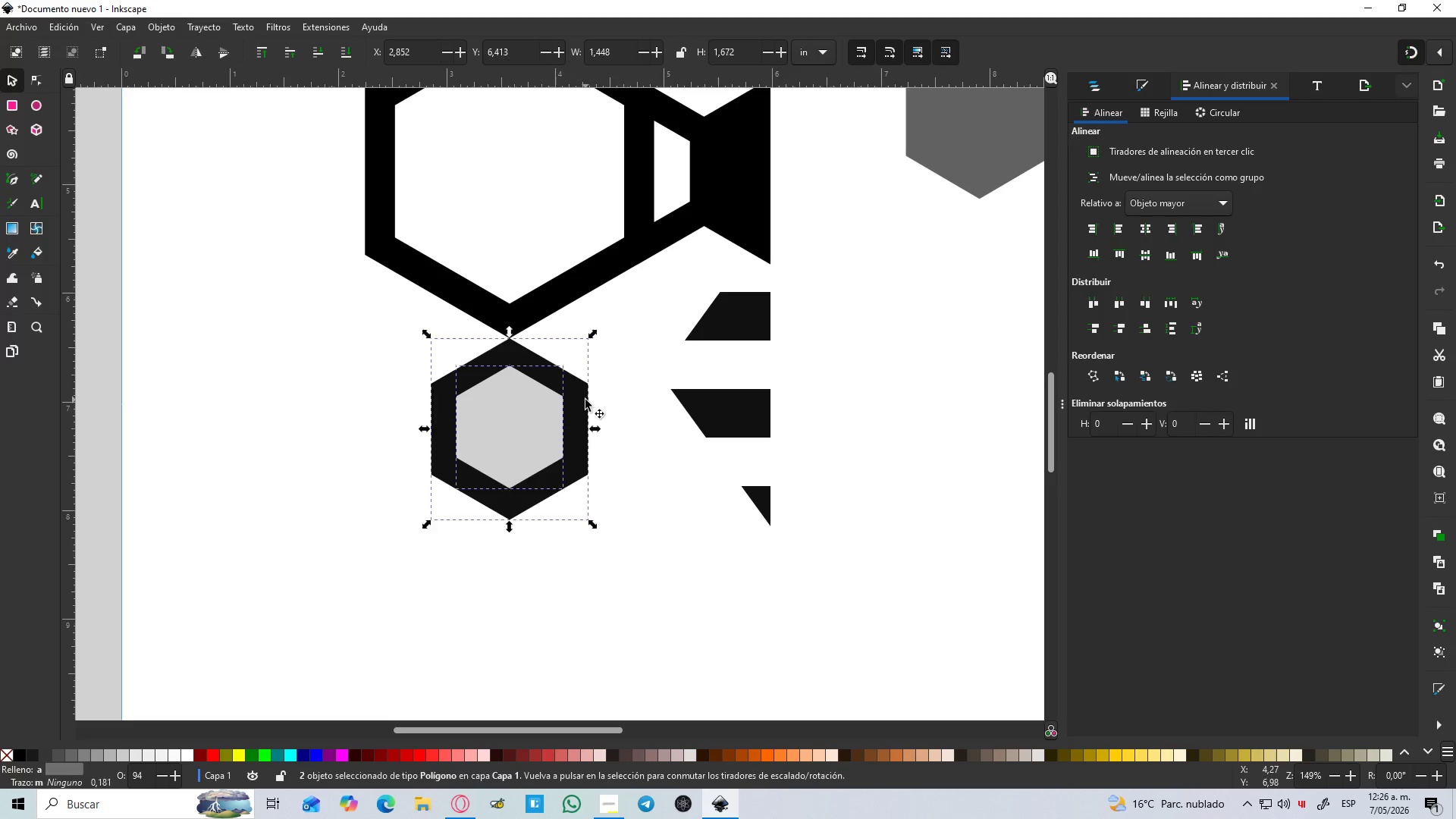 
key(Shift+ShiftLeft)
 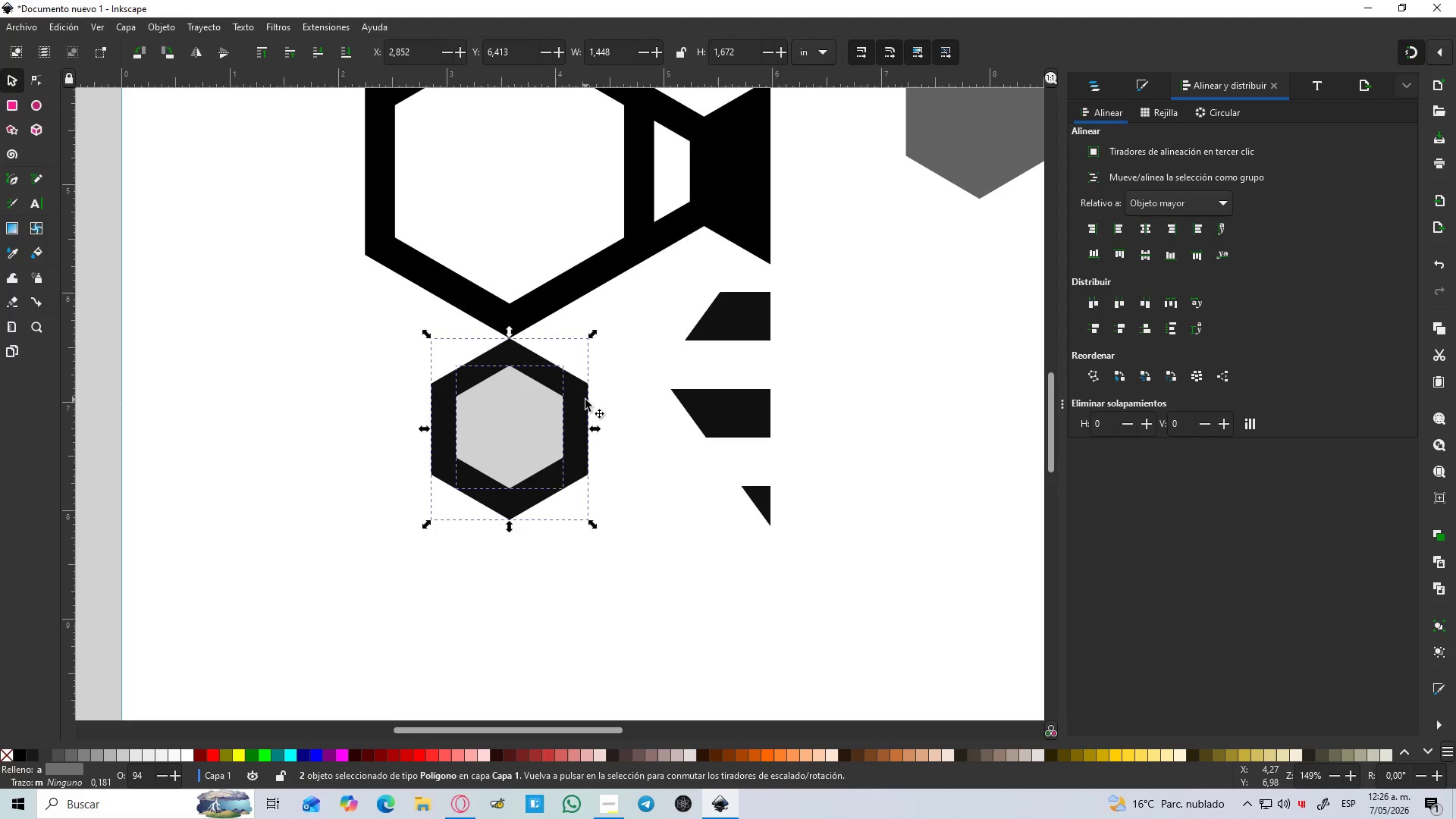 
key(Shift+ShiftLeft)
 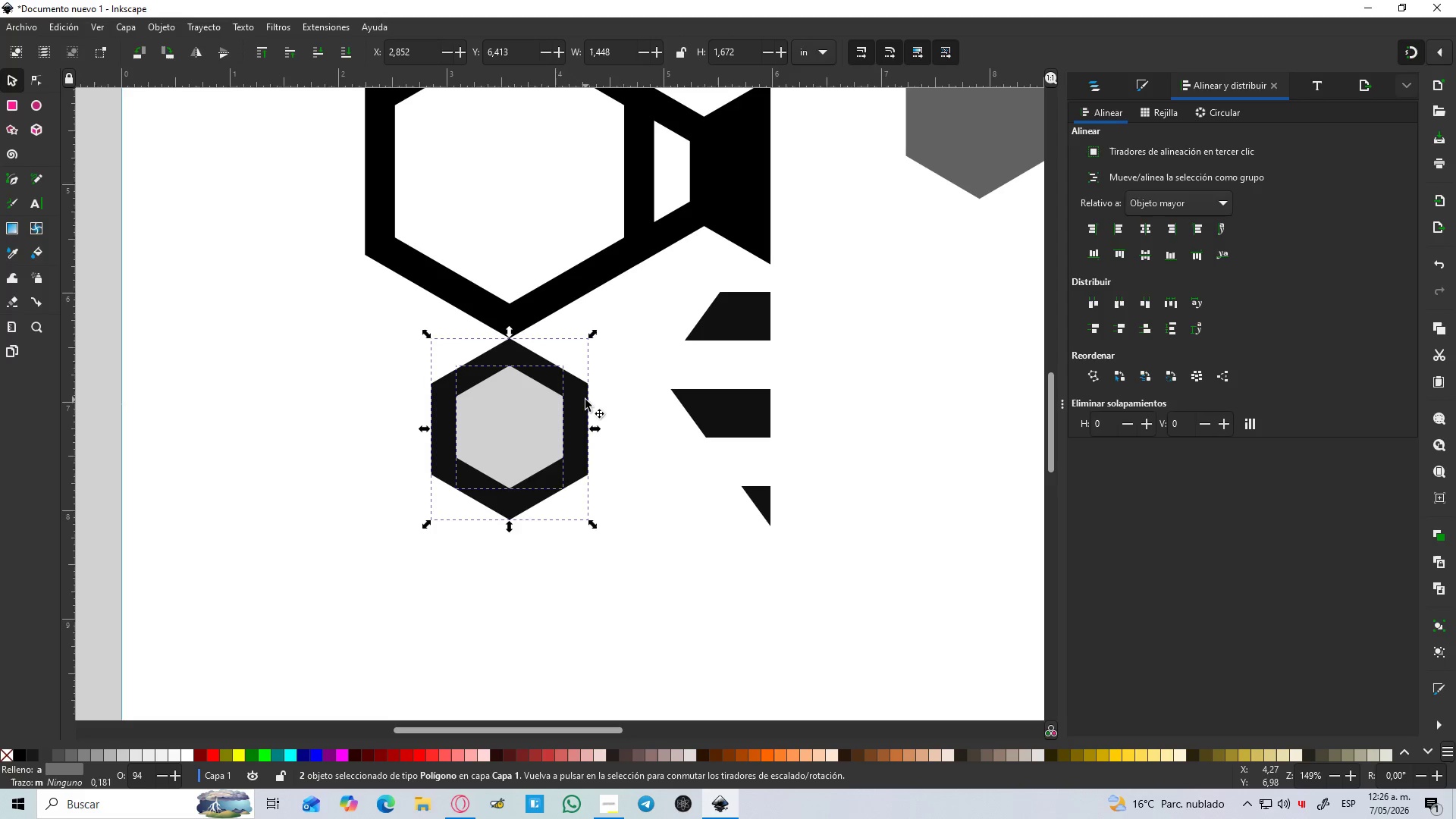 
key(Shift+ShiftLeft)
 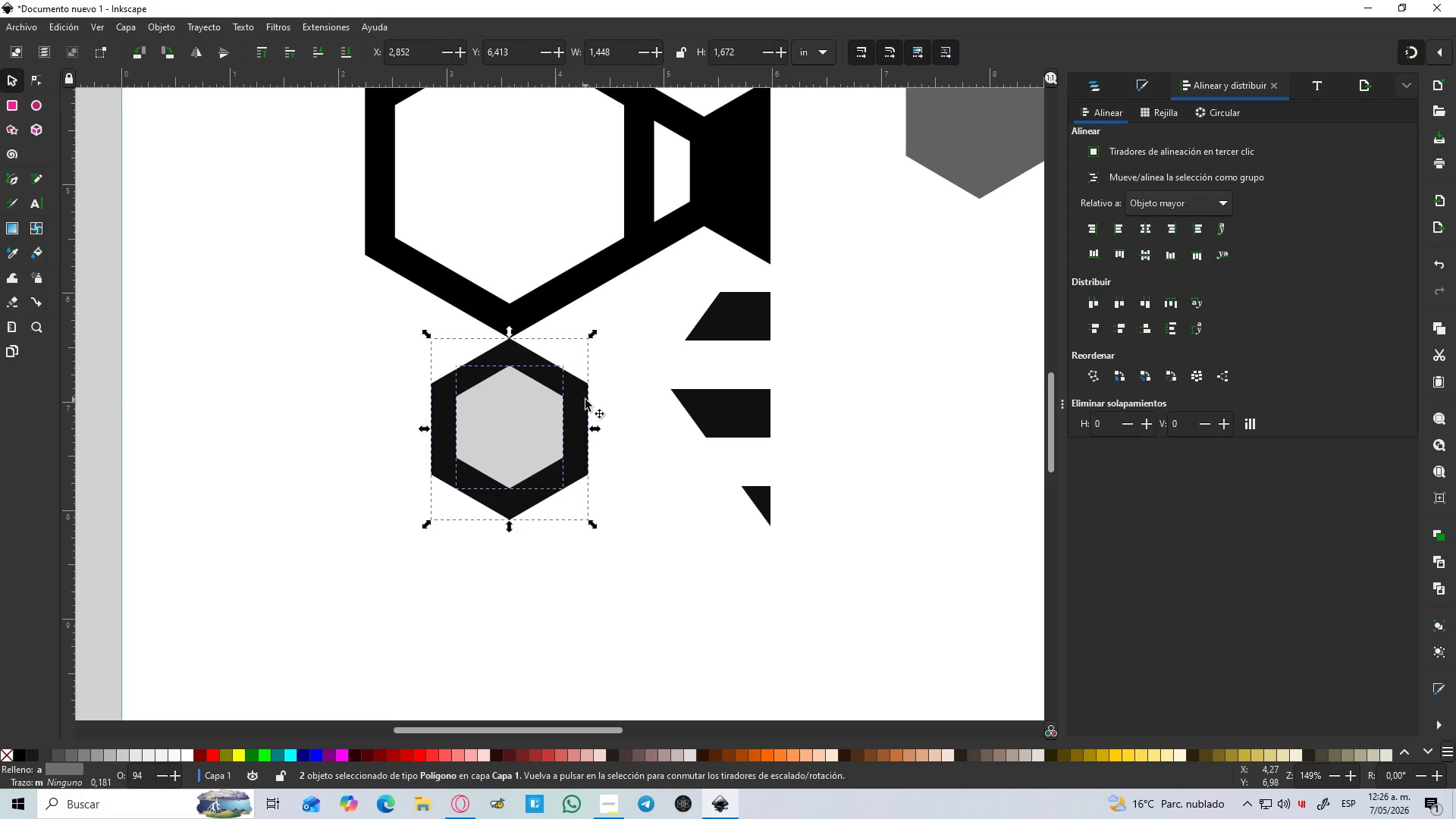 
hold_key(key=ShiftLeft, duration=24.94)
 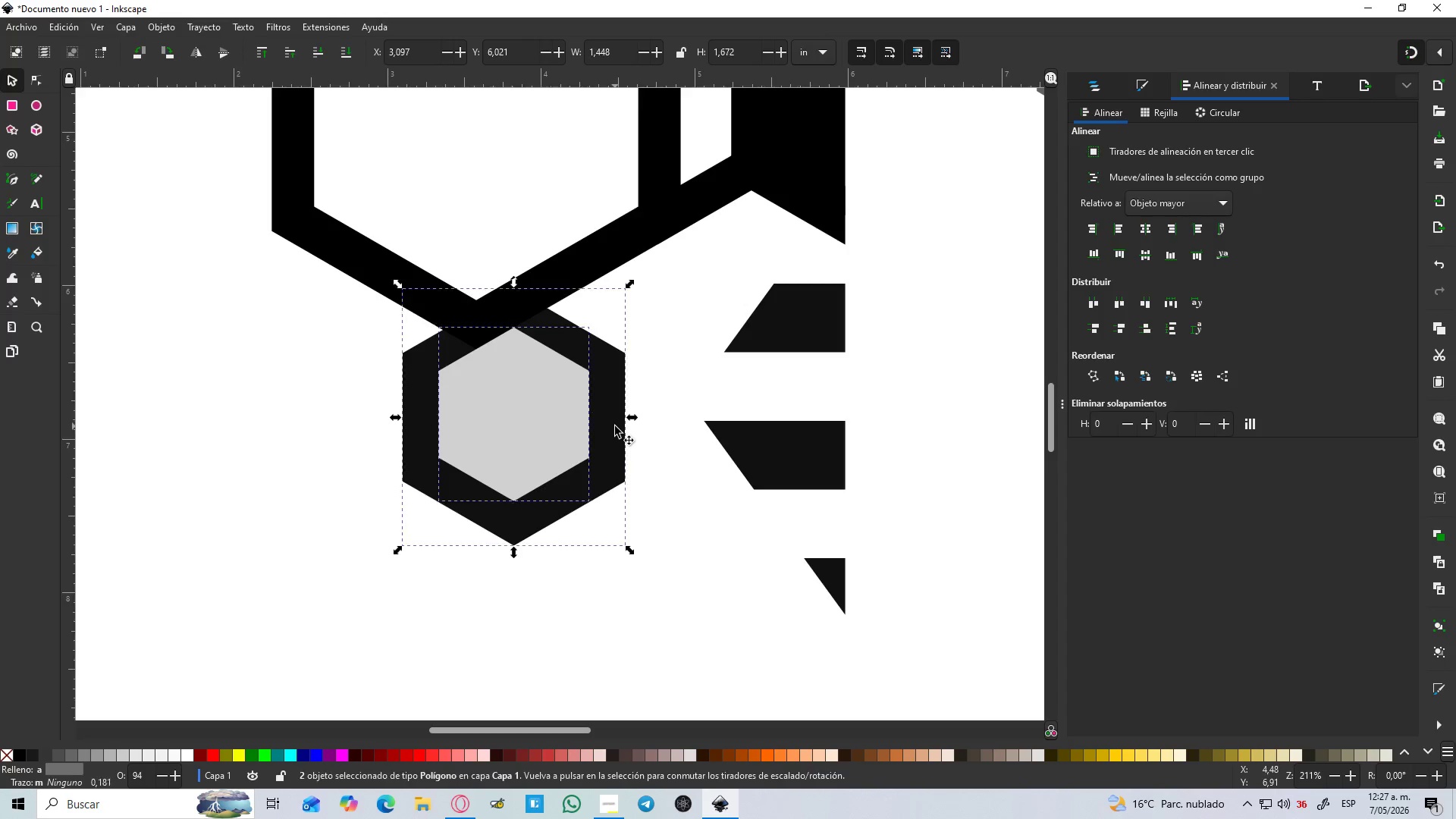 
hold_key(key=ControlLeft, duration=1.5)
 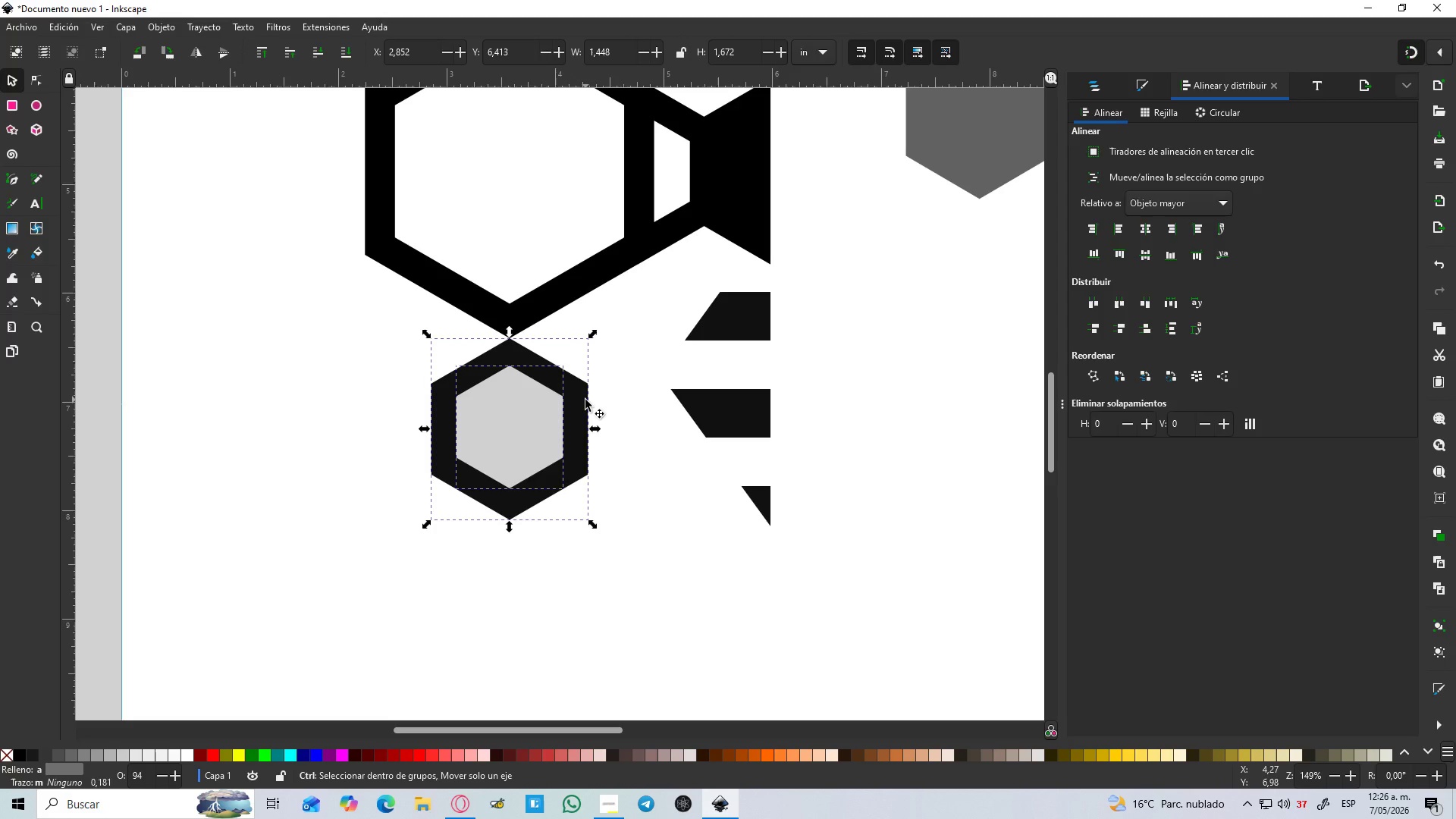 
hold_key(key=ControlLeft, duration=1.51)
 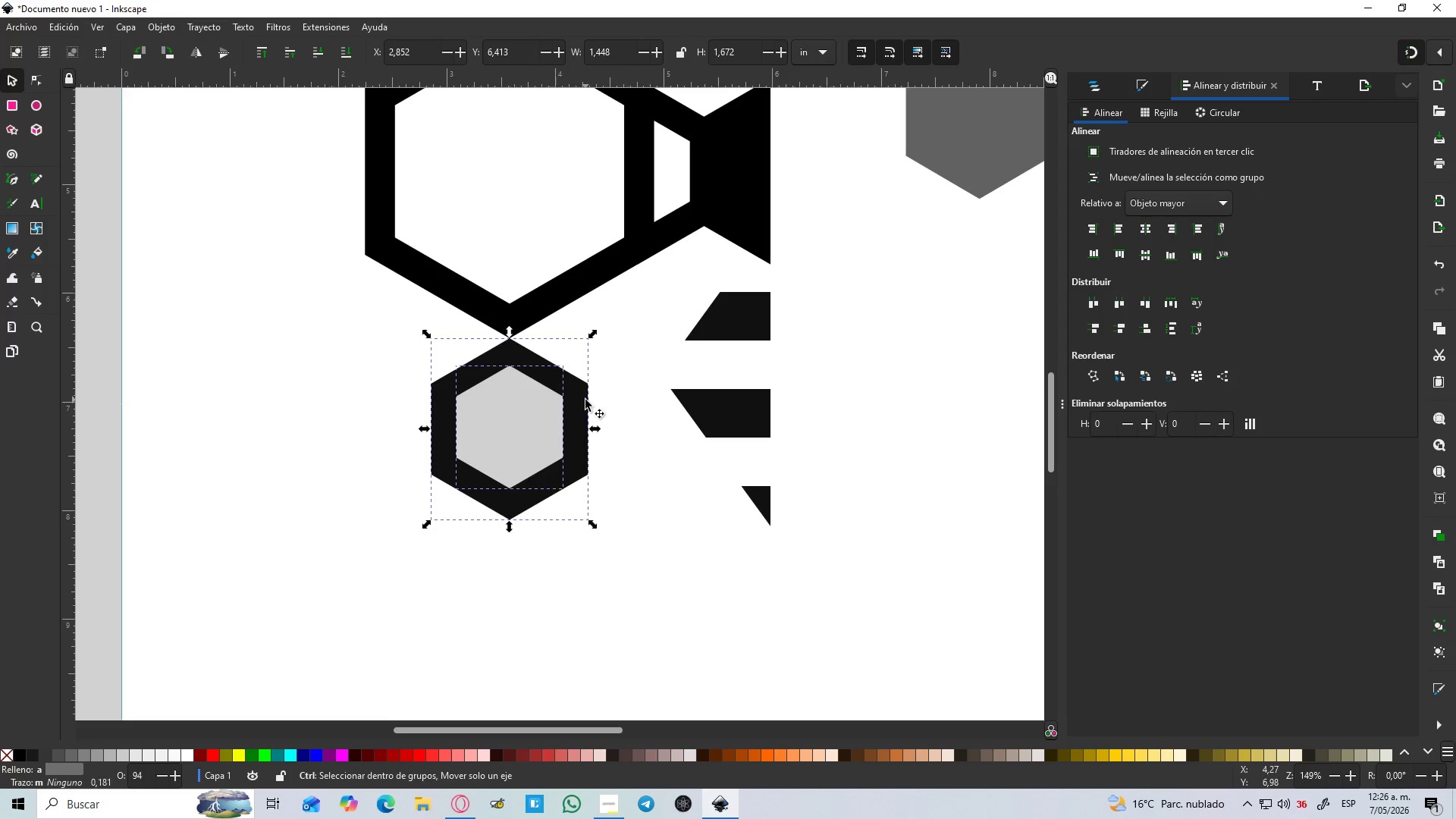 
hold_key(key=ControlLeft, duration=1.52)
 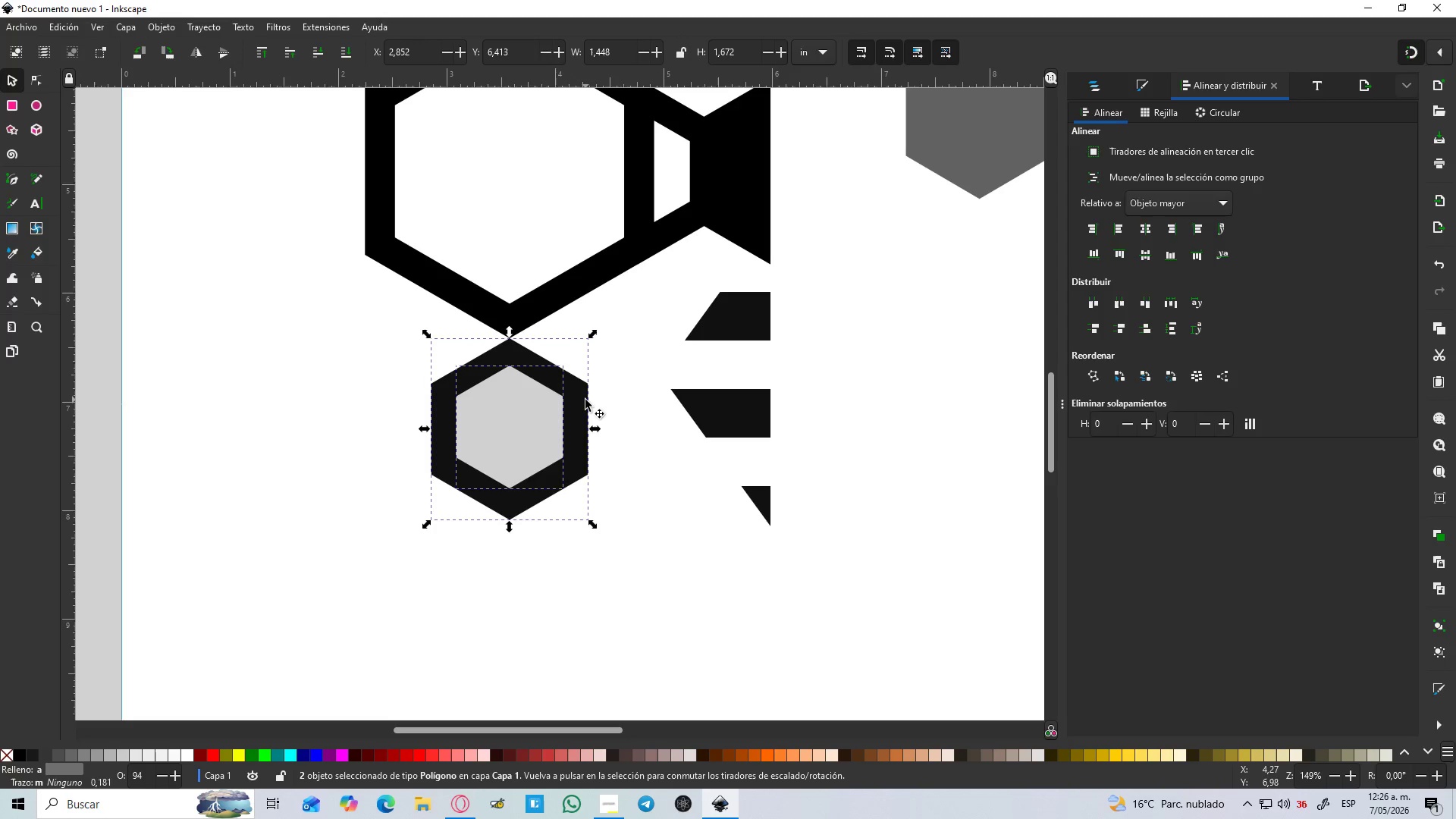 
hold_key(key=ControlLeft, duration=0.5)
 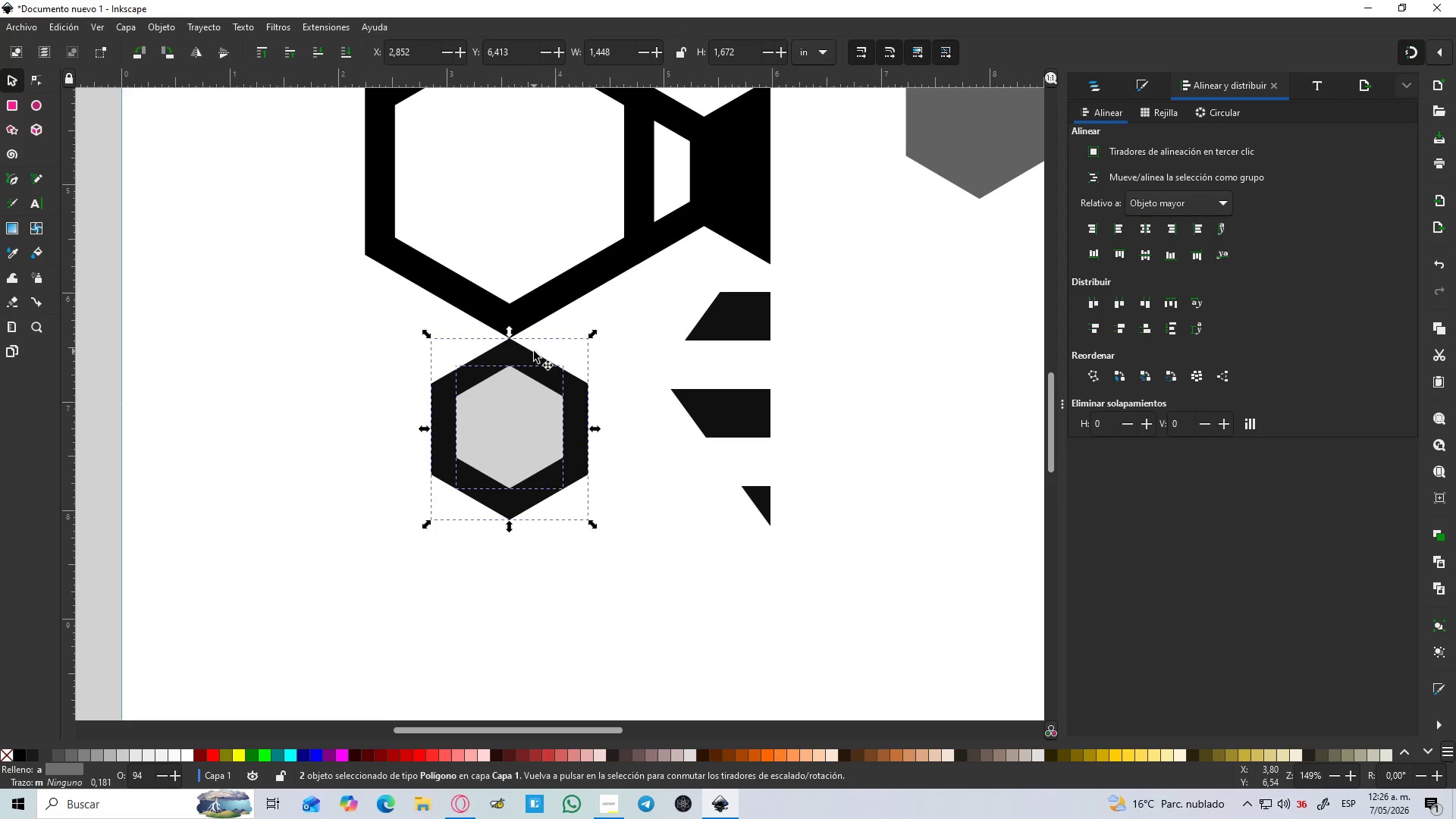 
left_click_drag(start_coordinate=[509, 355], to_coordinate=[540, 312])
 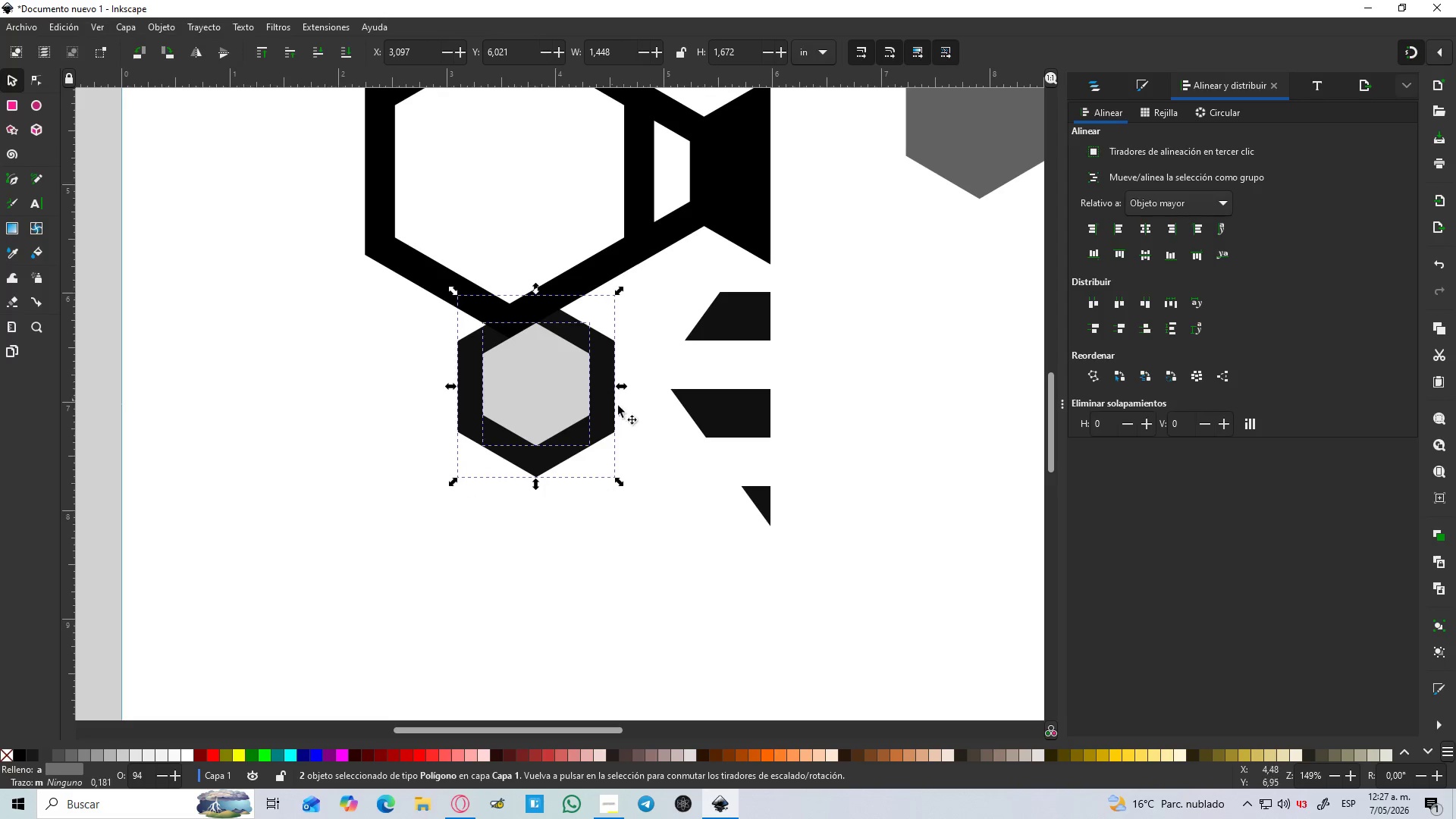 
left_click([643, 433])
 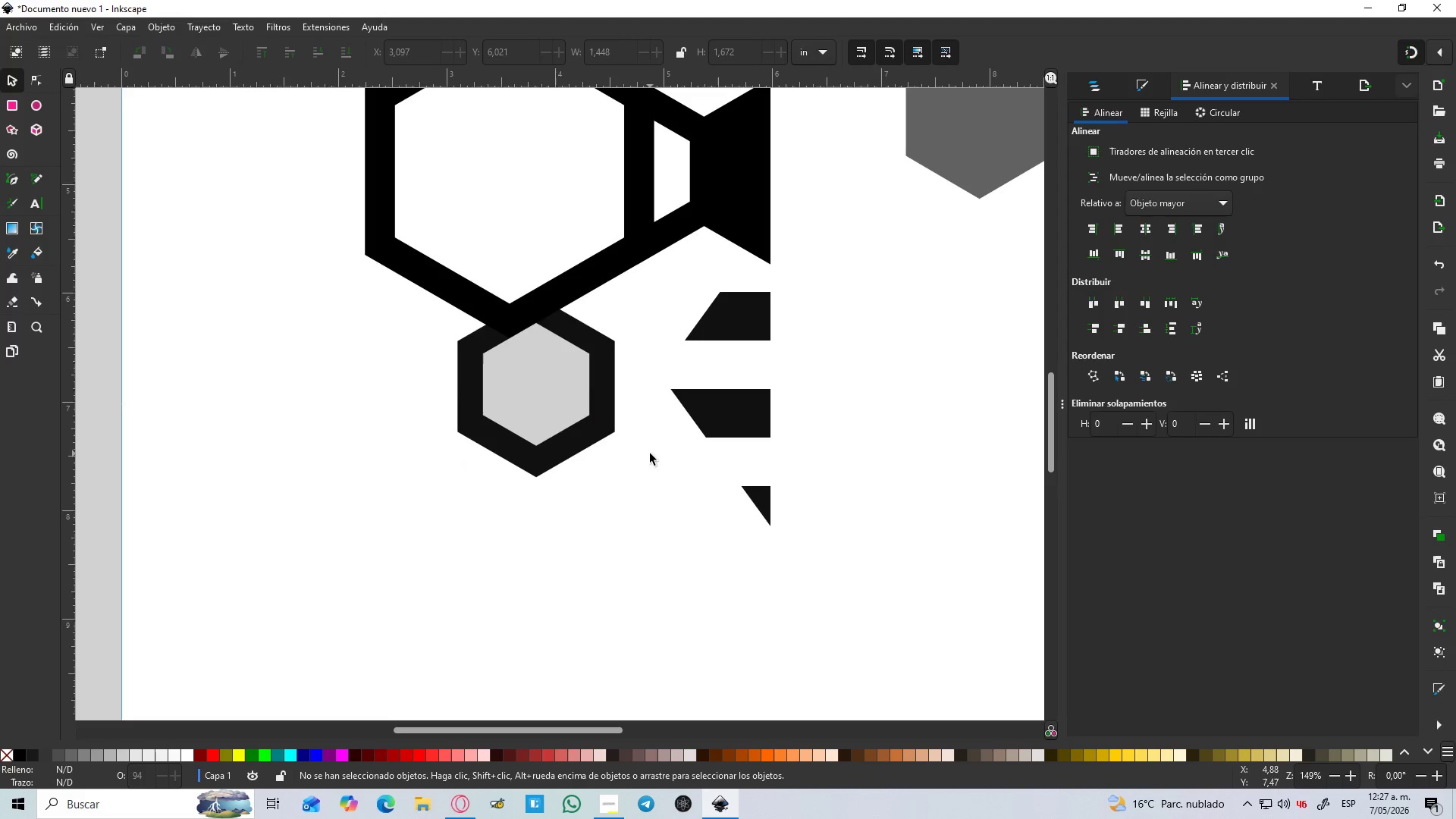 
hold_key(key=ControlLeft, duration=1.5)
scroll: coordinate [648, 453], scroll_direction: down, amount: 3.0
 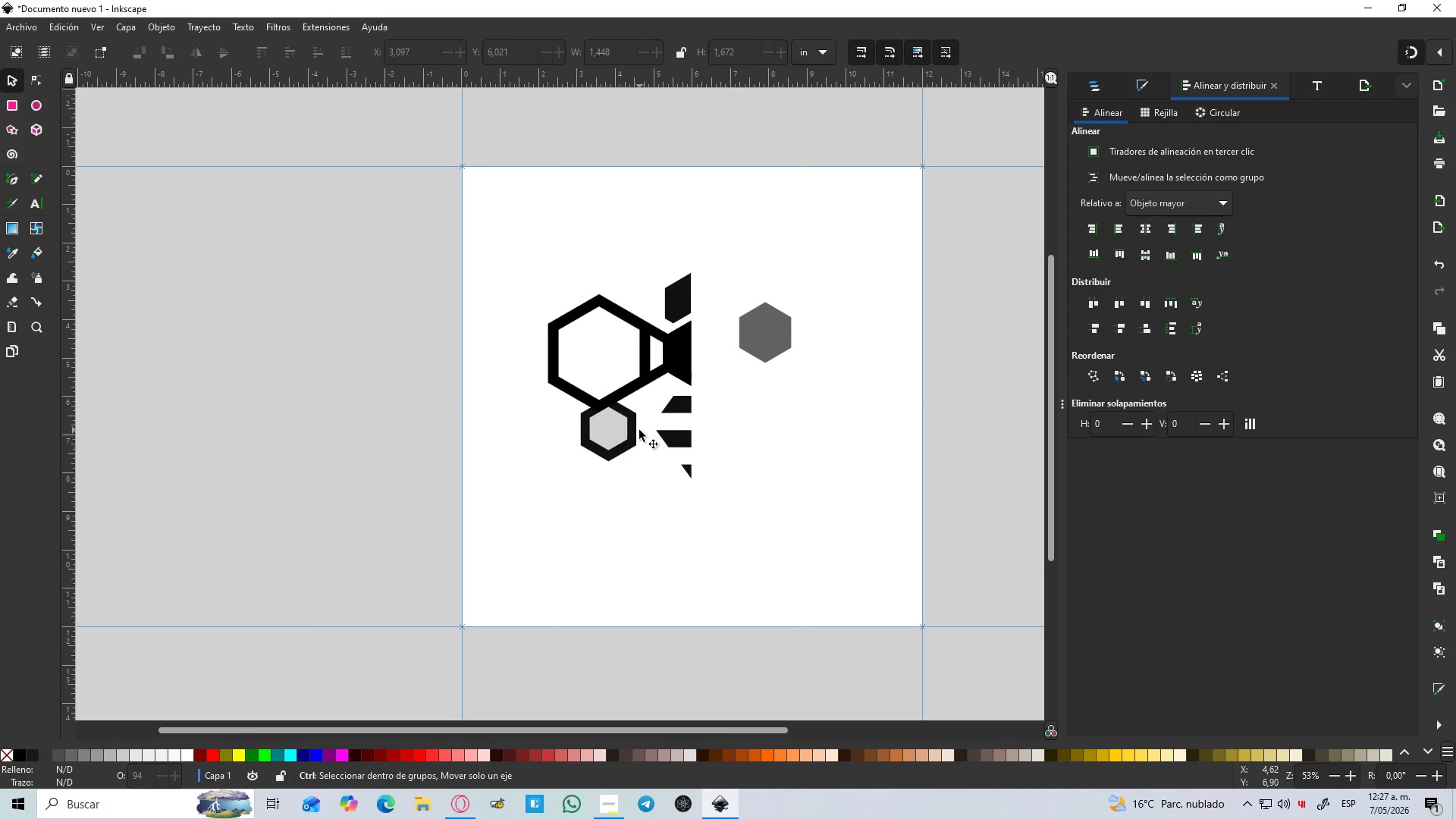 
hold_key(key=ControlLeft, duration=1.0)
 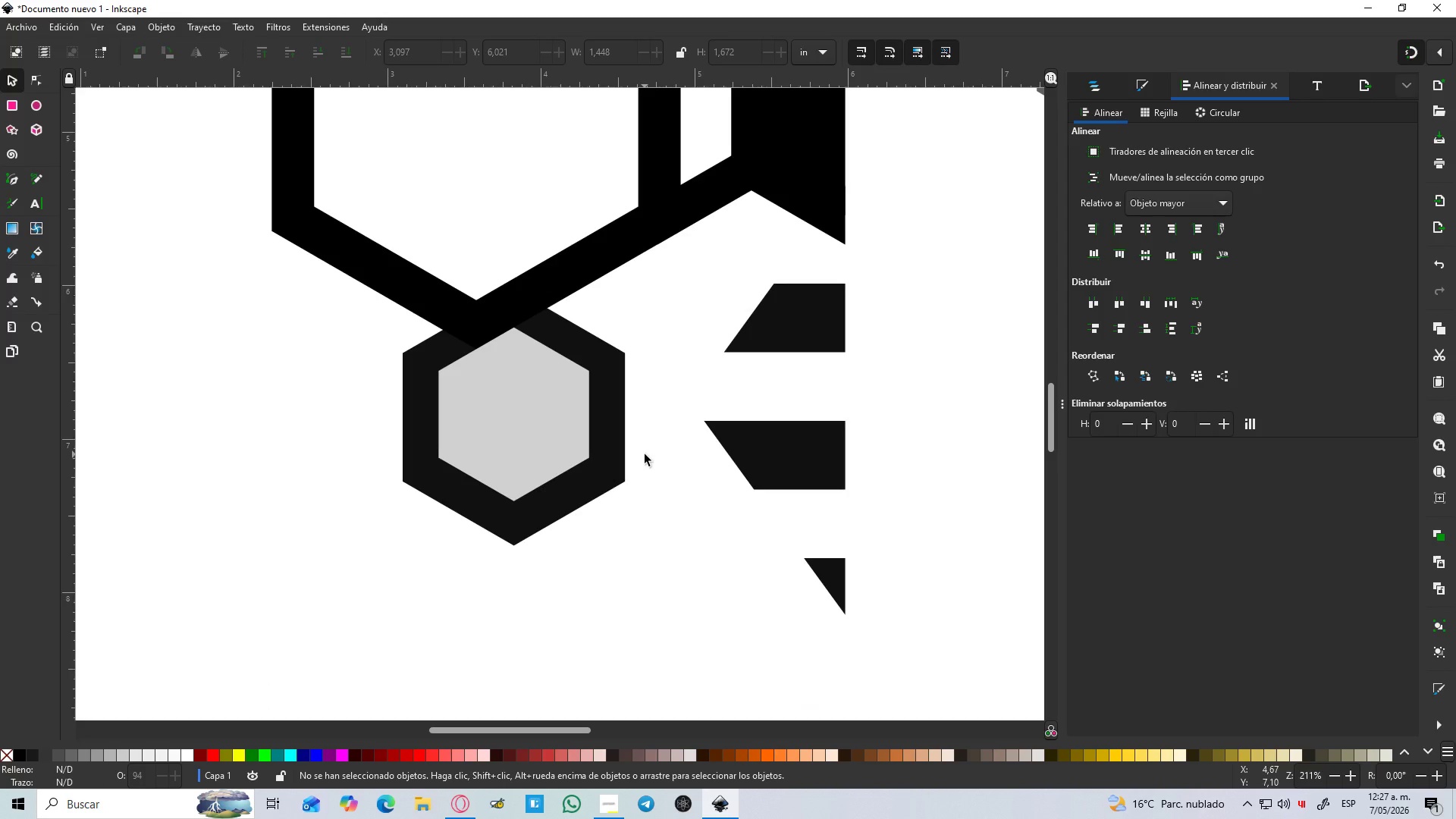 
scroll: coordinate [643, 454], scroll_direction: up, amount: 4.0
 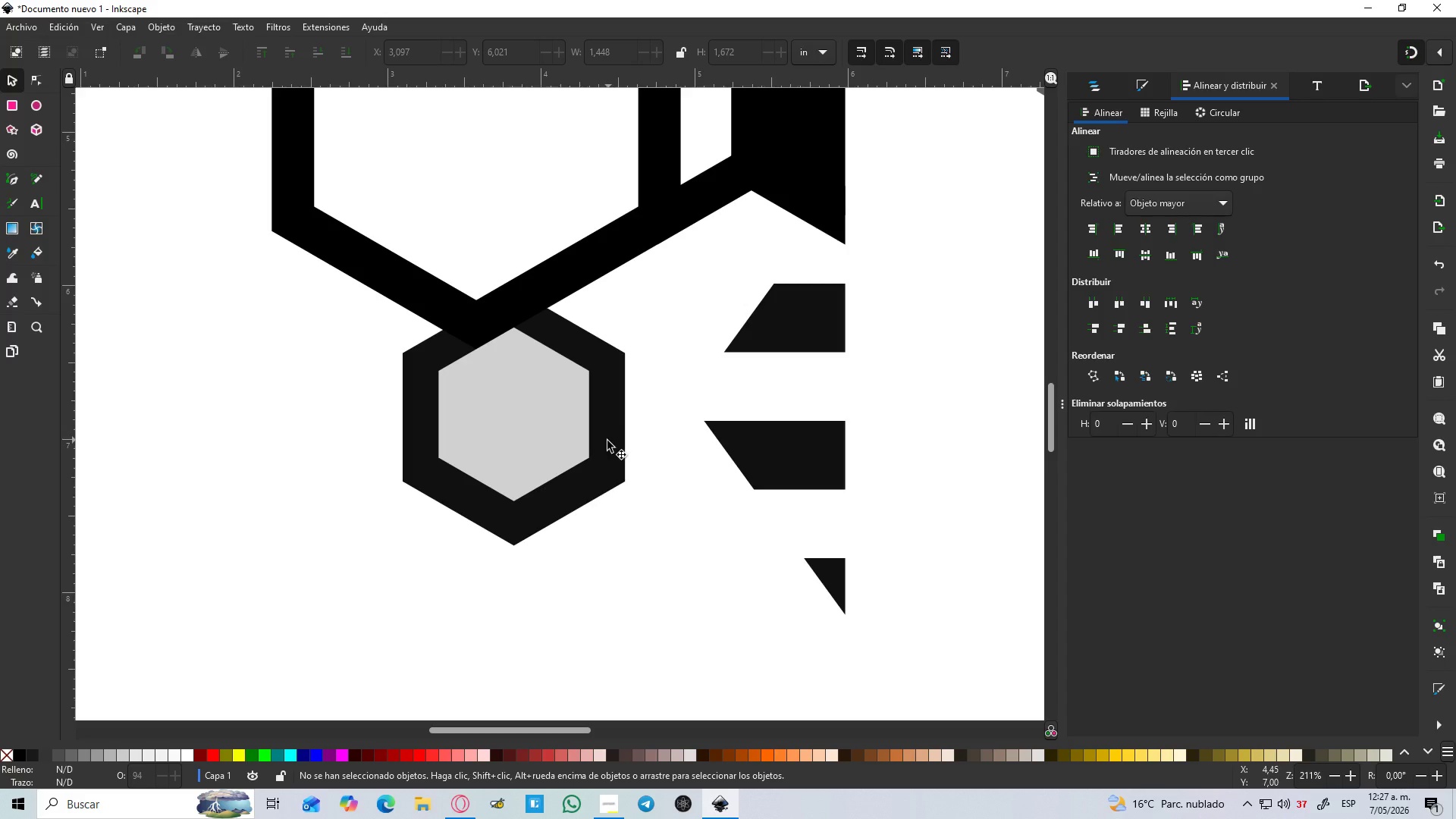 
left_click([558, 424])
 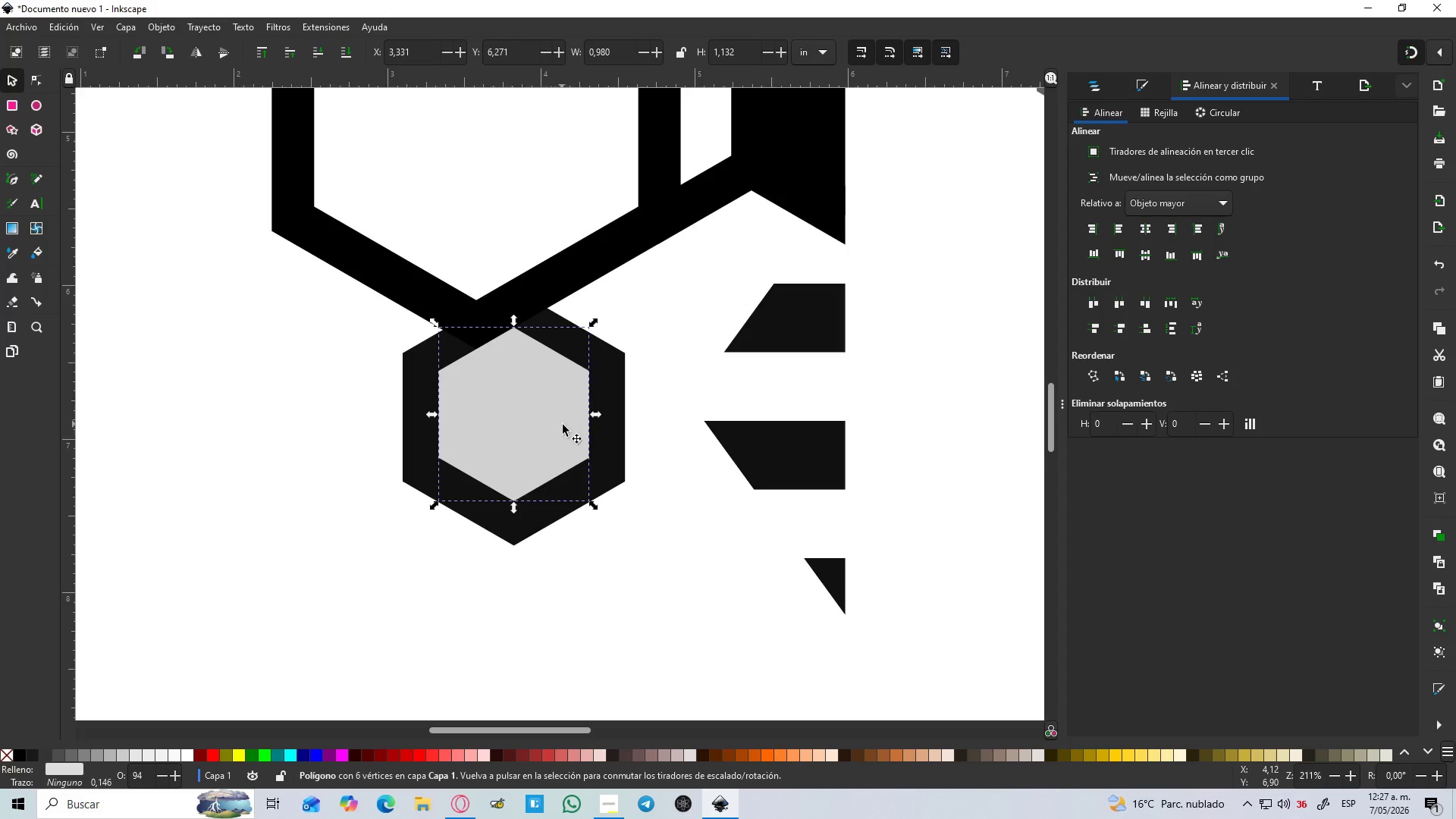 
hold_key(key=ShiftLeft, duration=0.69)
left_click([613, 426])
 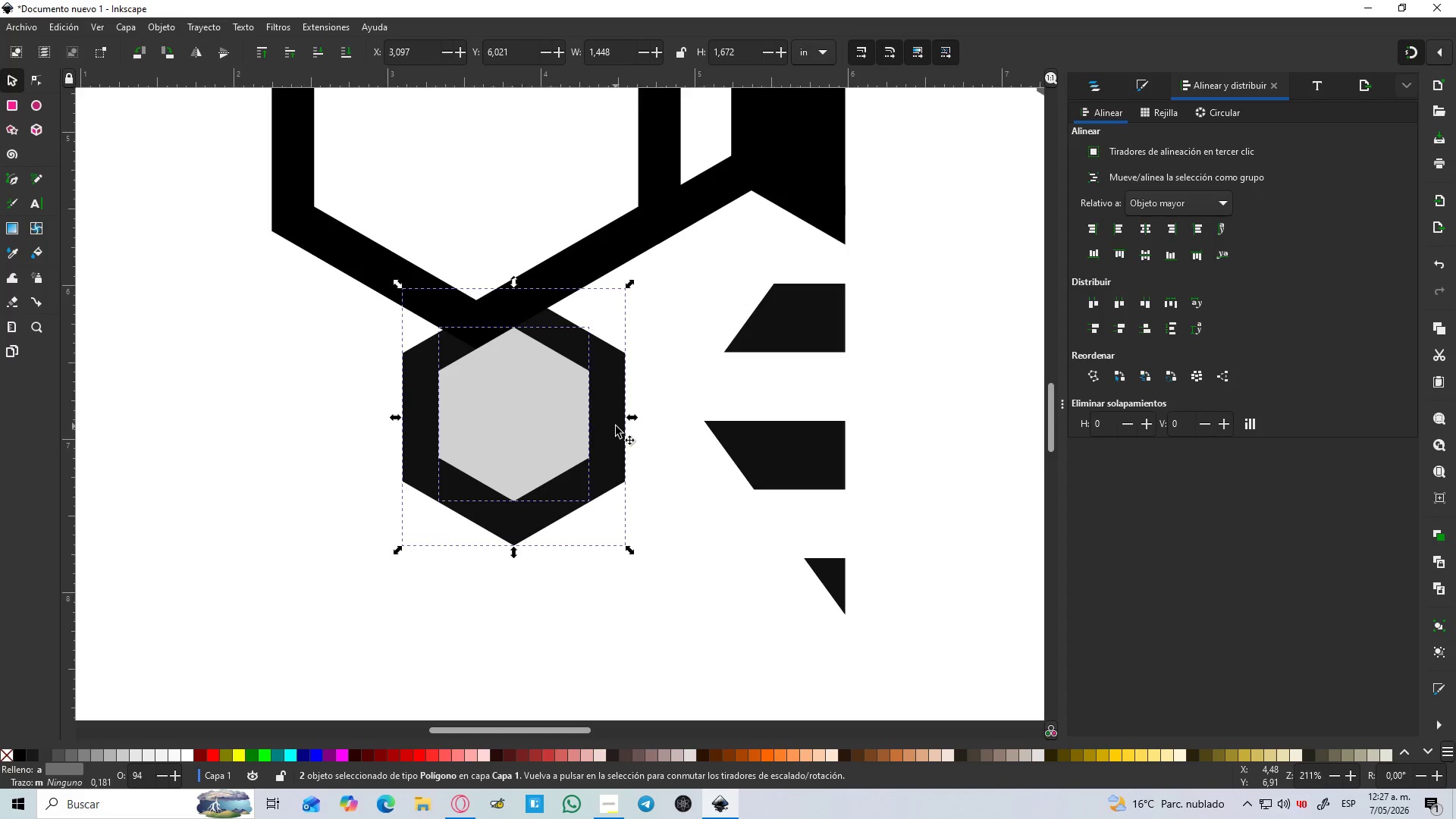 
key(Control+NumpadSubtract)
 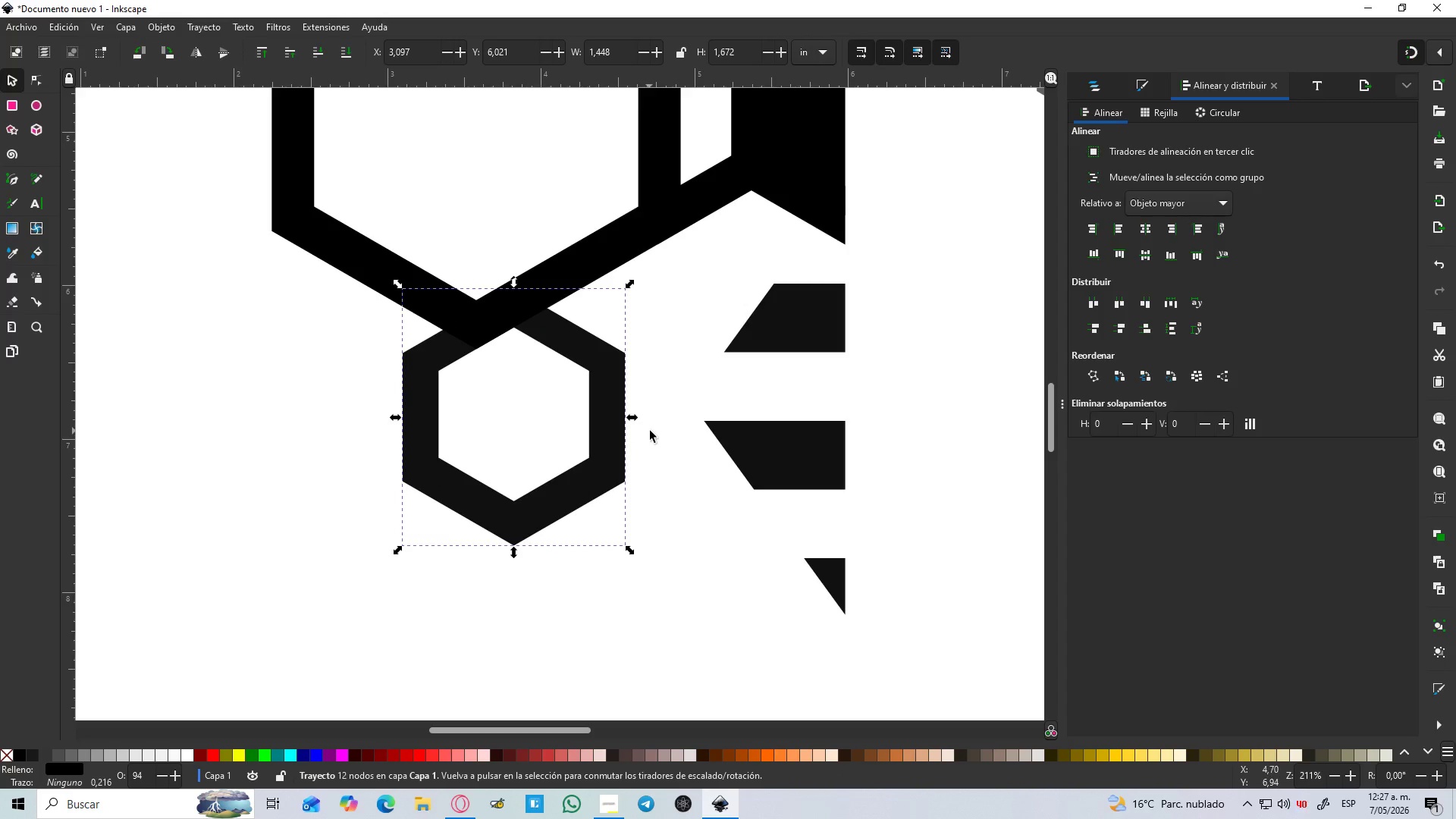 
left_click([678, 457])
 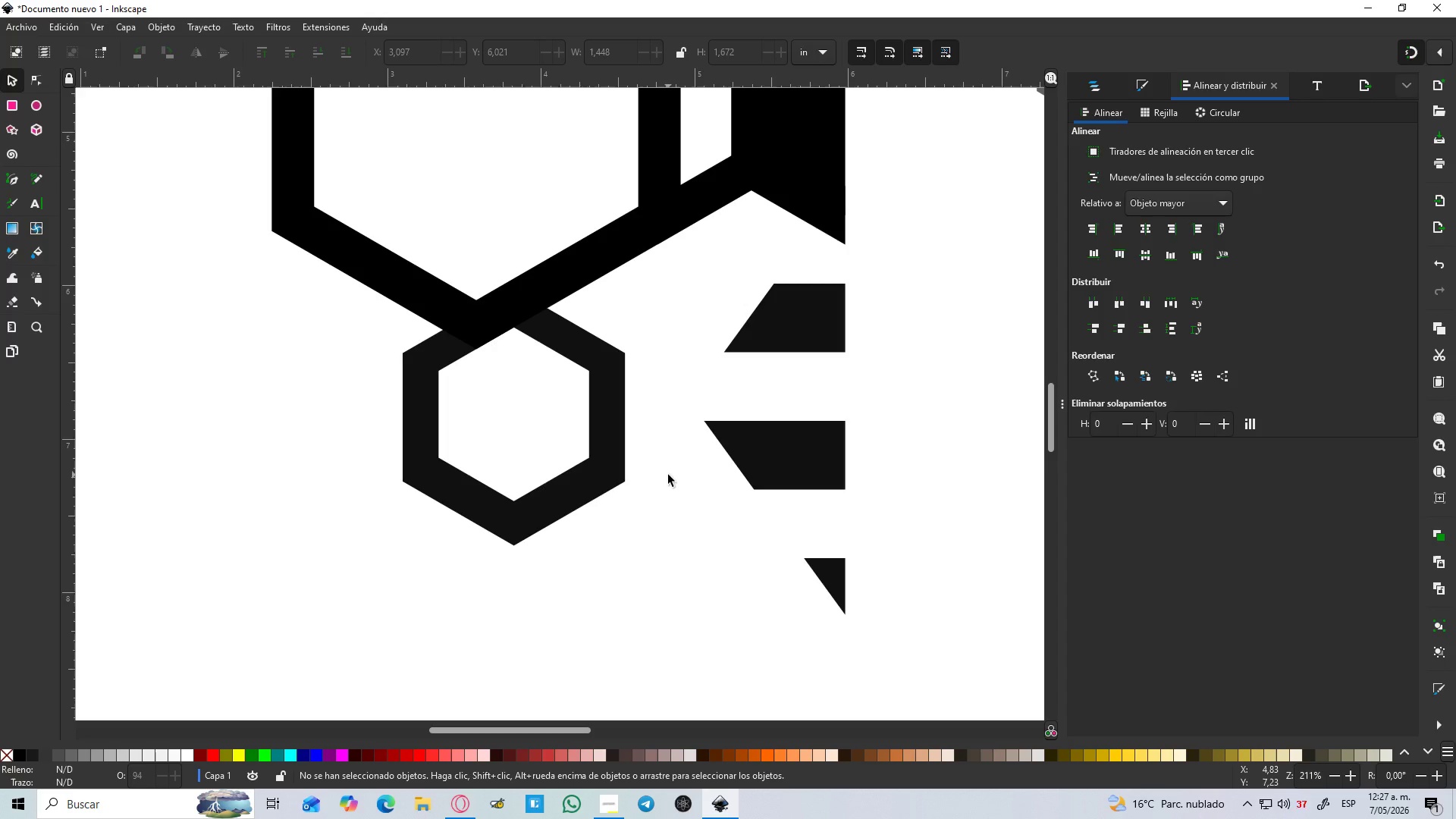 
key(B)
 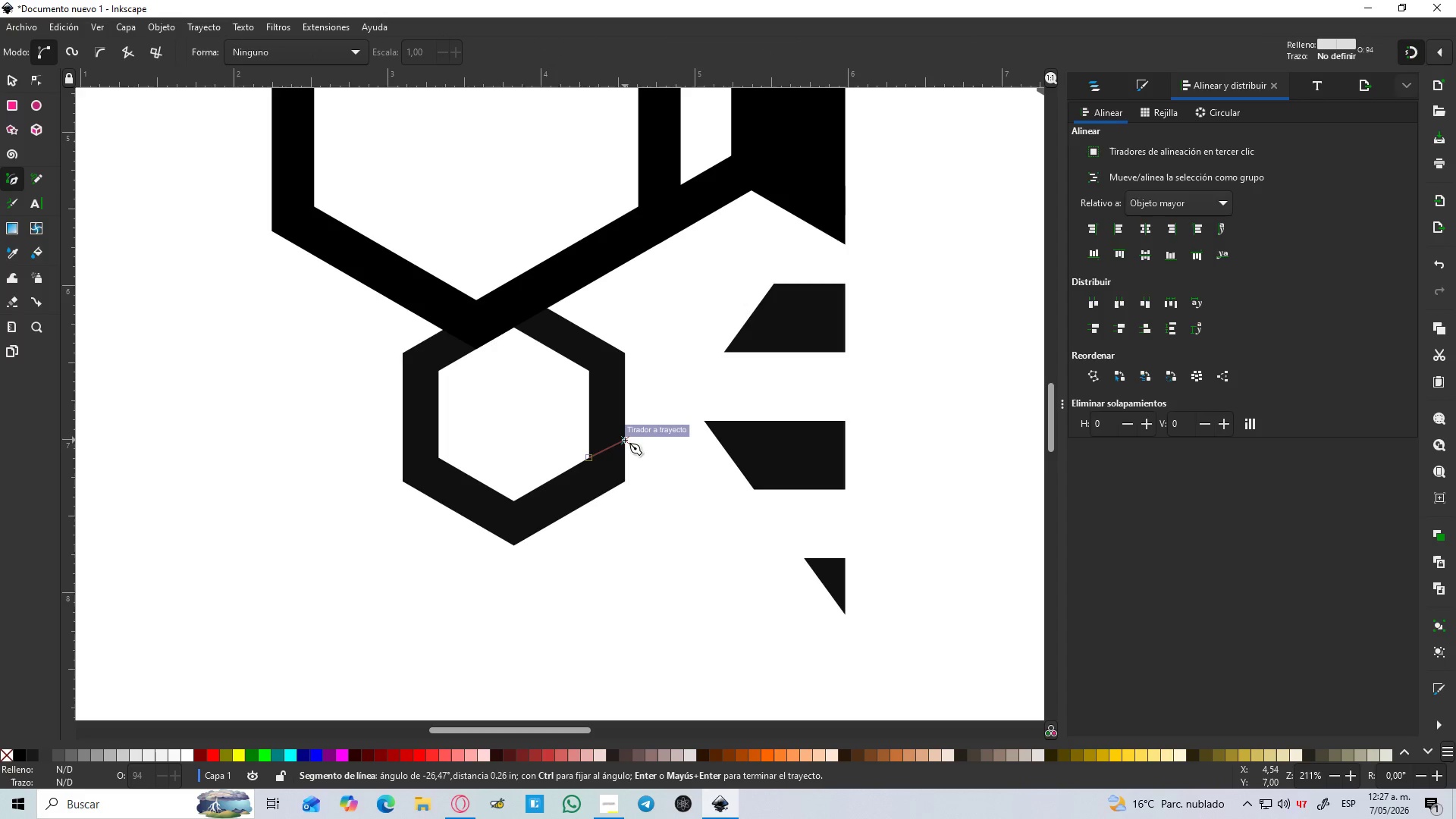 
hold_key(key=ControlLeft, duration=1.52)
 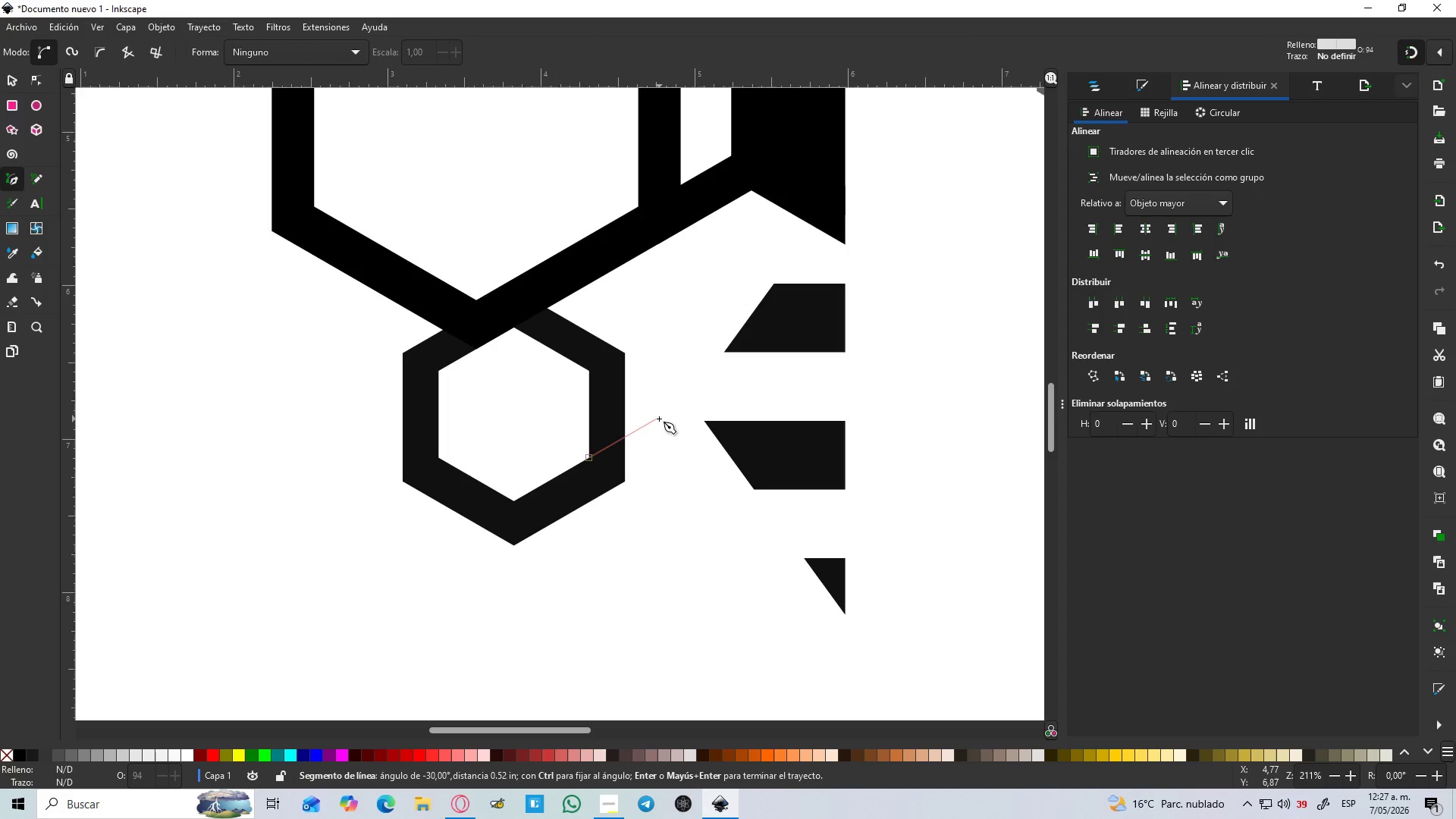 
hold_key(key=ControlLeft, duration=1.52)
 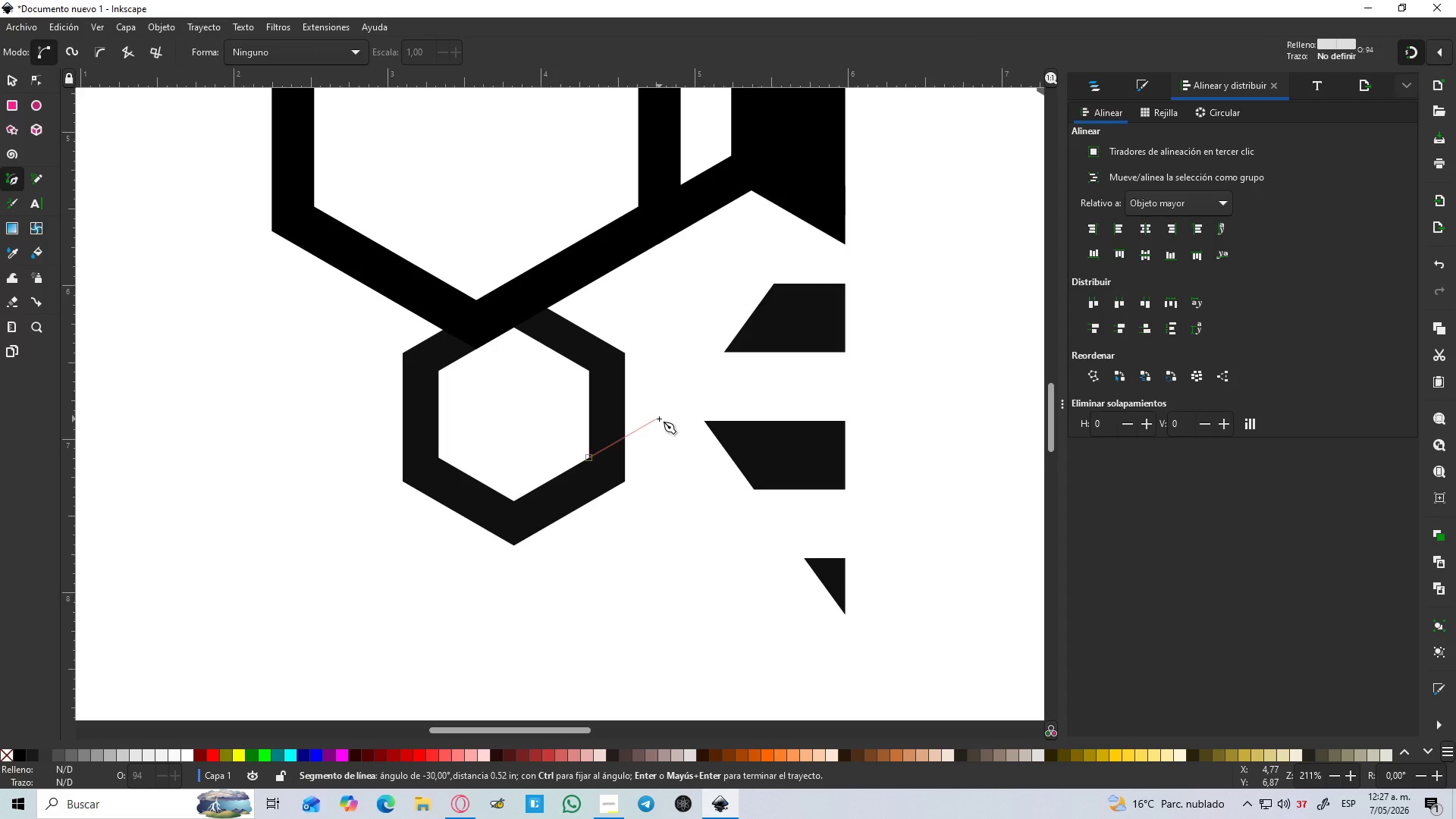 
hold_key(key=ControlLeft, duration=1.51)
 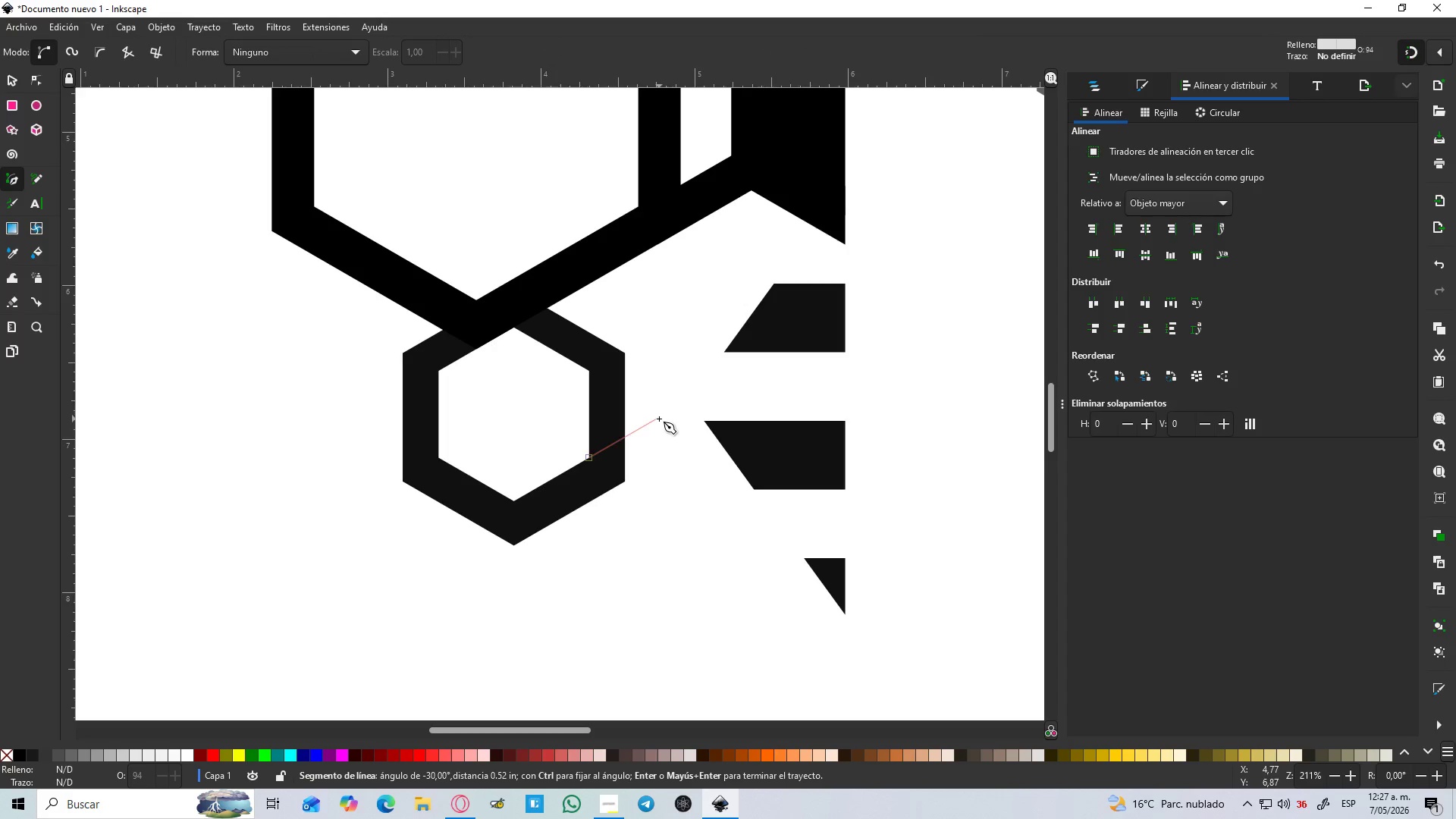 
hold_key(key=ControlLeft, duration=1.52)
 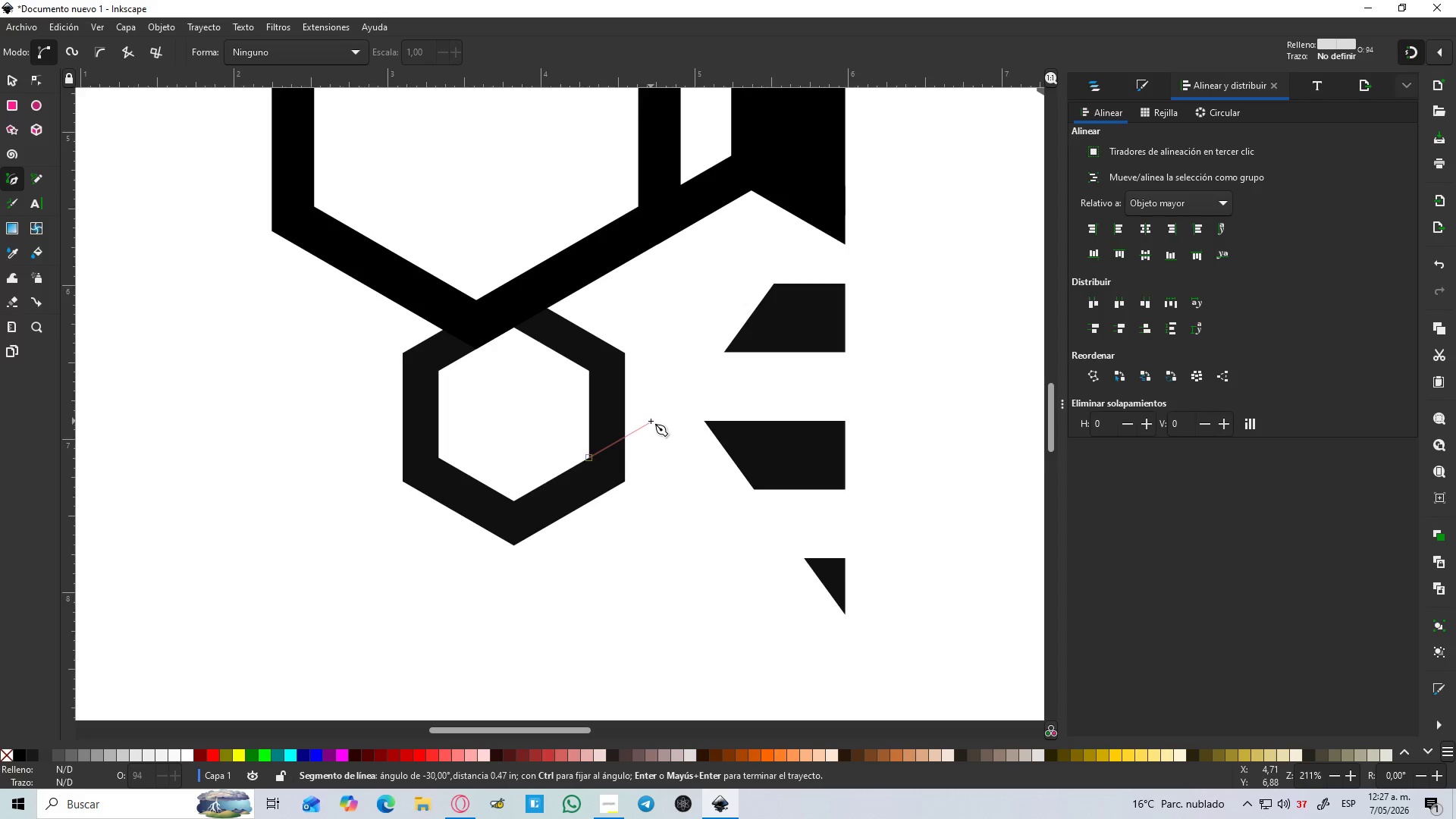 
hold_key(key=ControlLeft, duration=1.51)
 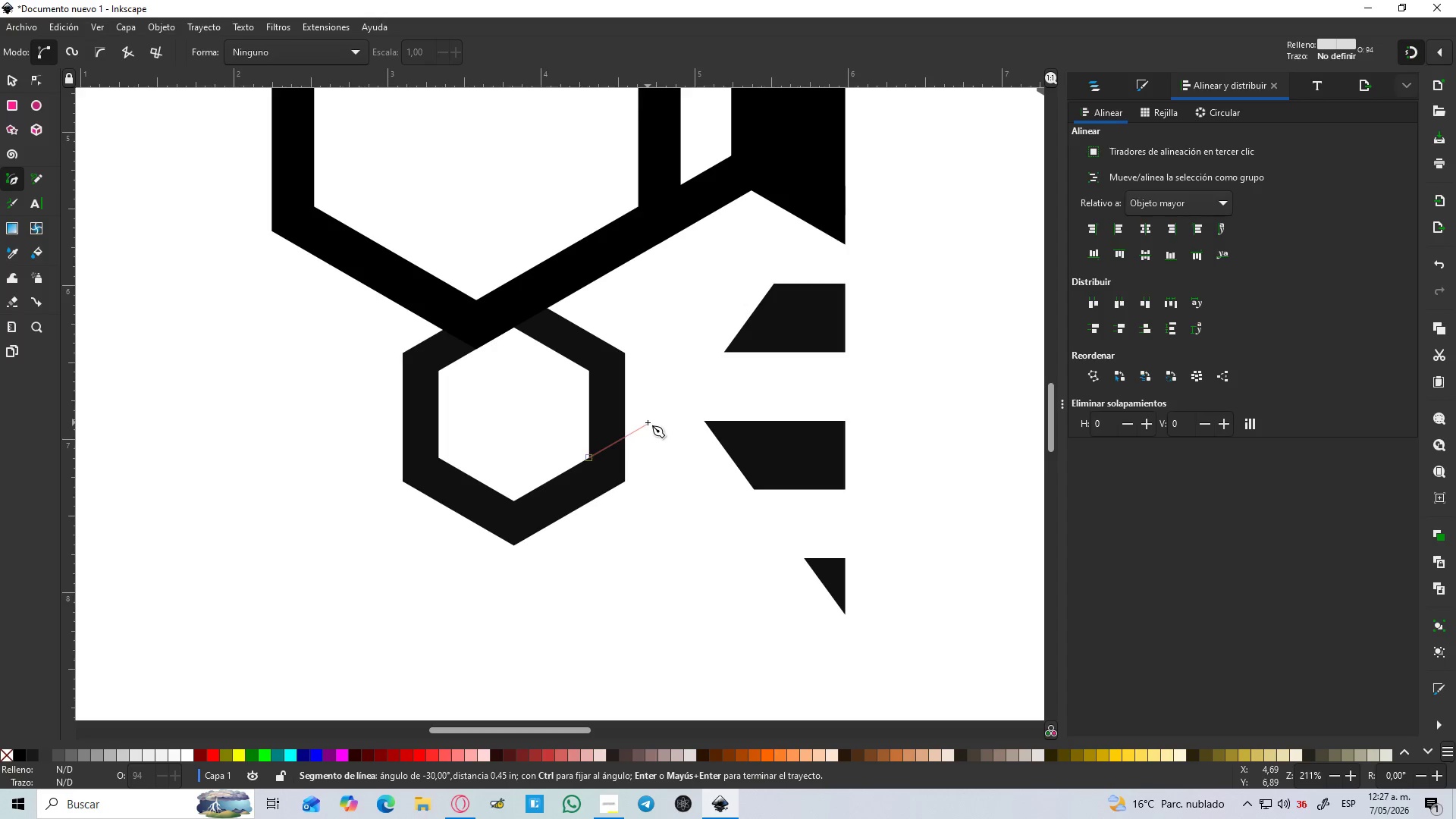 
hold_key(key=ControlLeft, duration=1.52)
 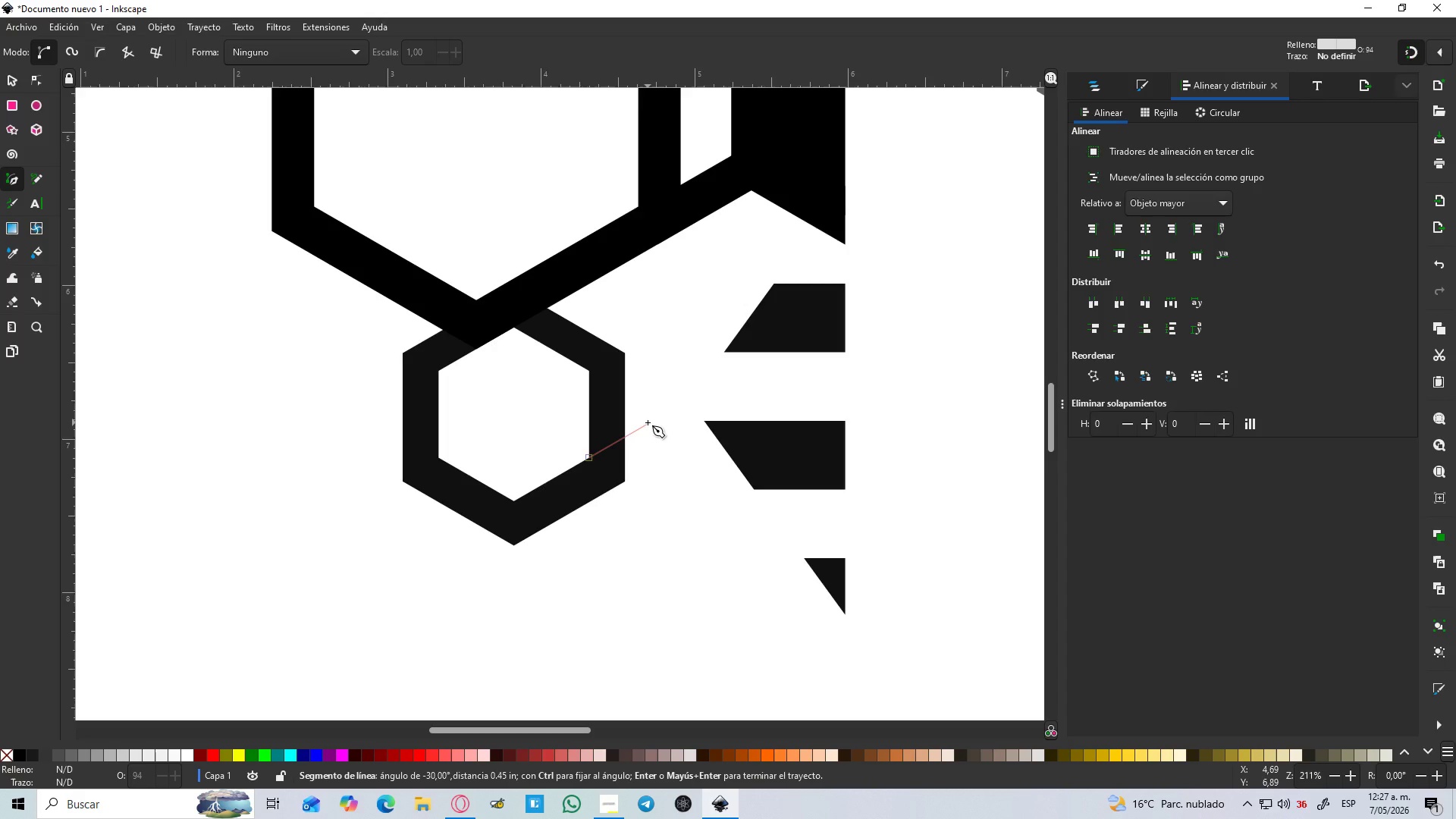 
hold_key(key=ControlLeft, duration=1.52)
 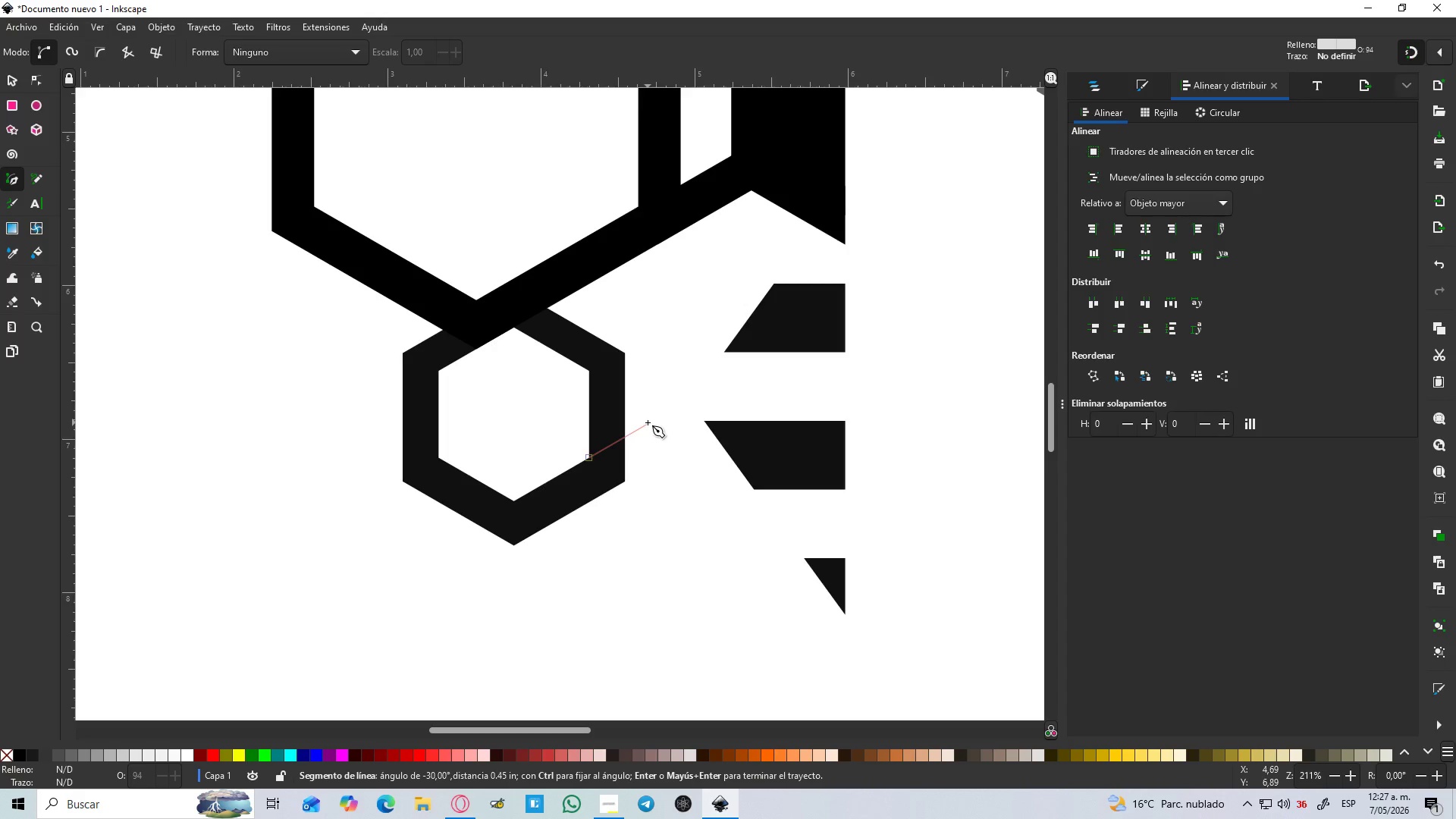 
hold_key(key=ControlLeft, duration=1.51)
 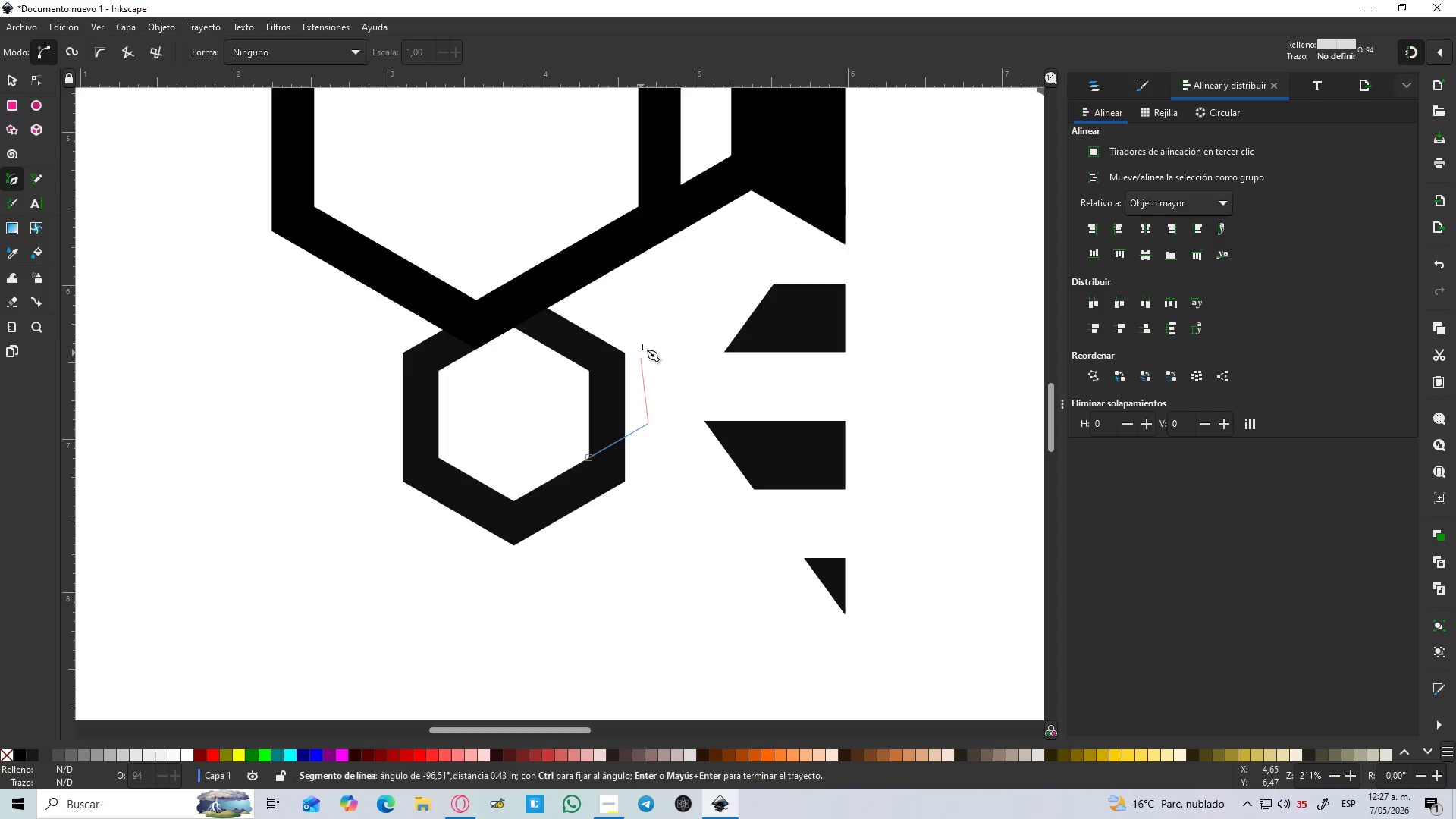 
hold_key(key=ControlLeft, duration=0.45)
left_click([648, 422])
 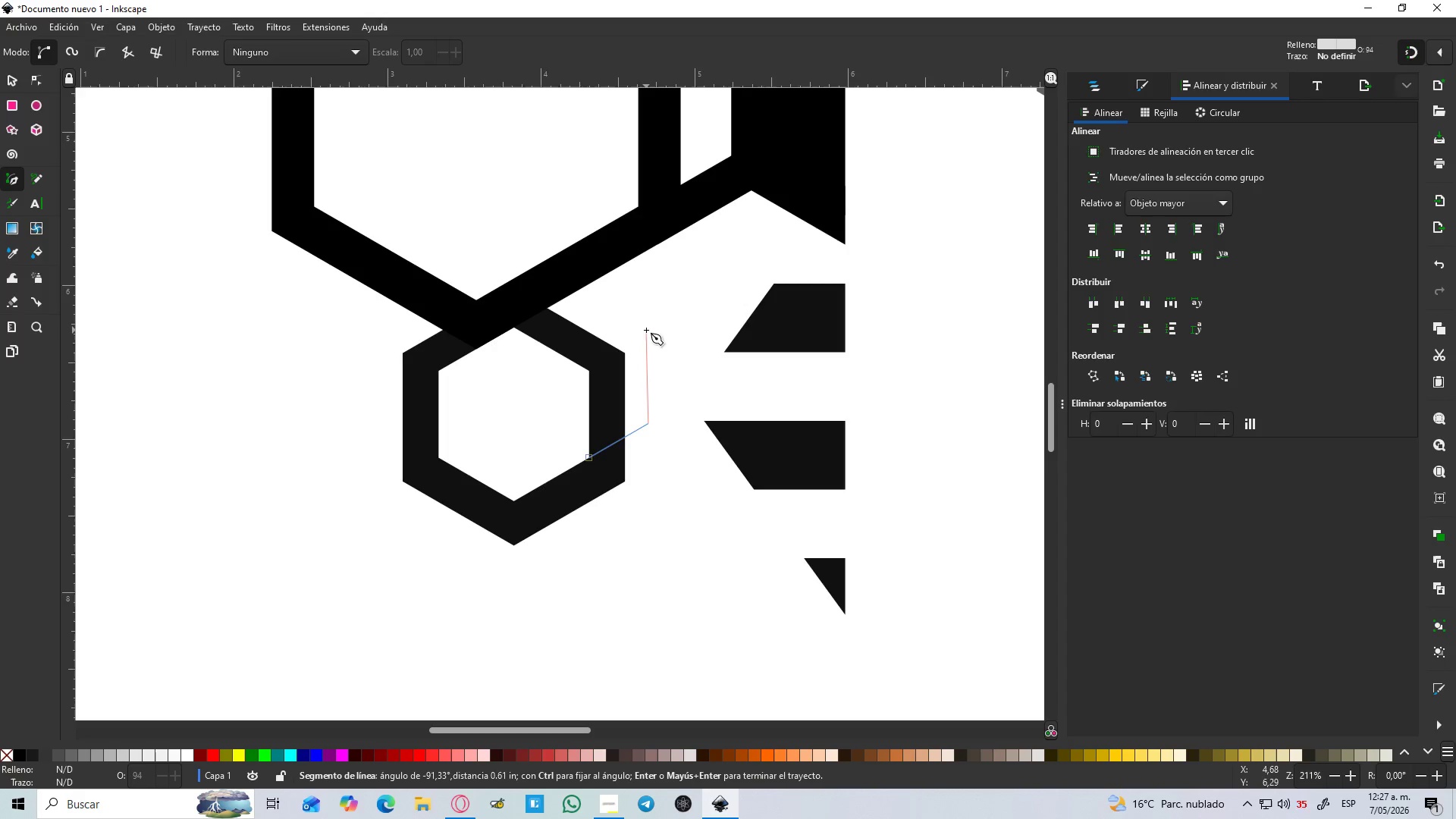 
left_click([646, 330])
 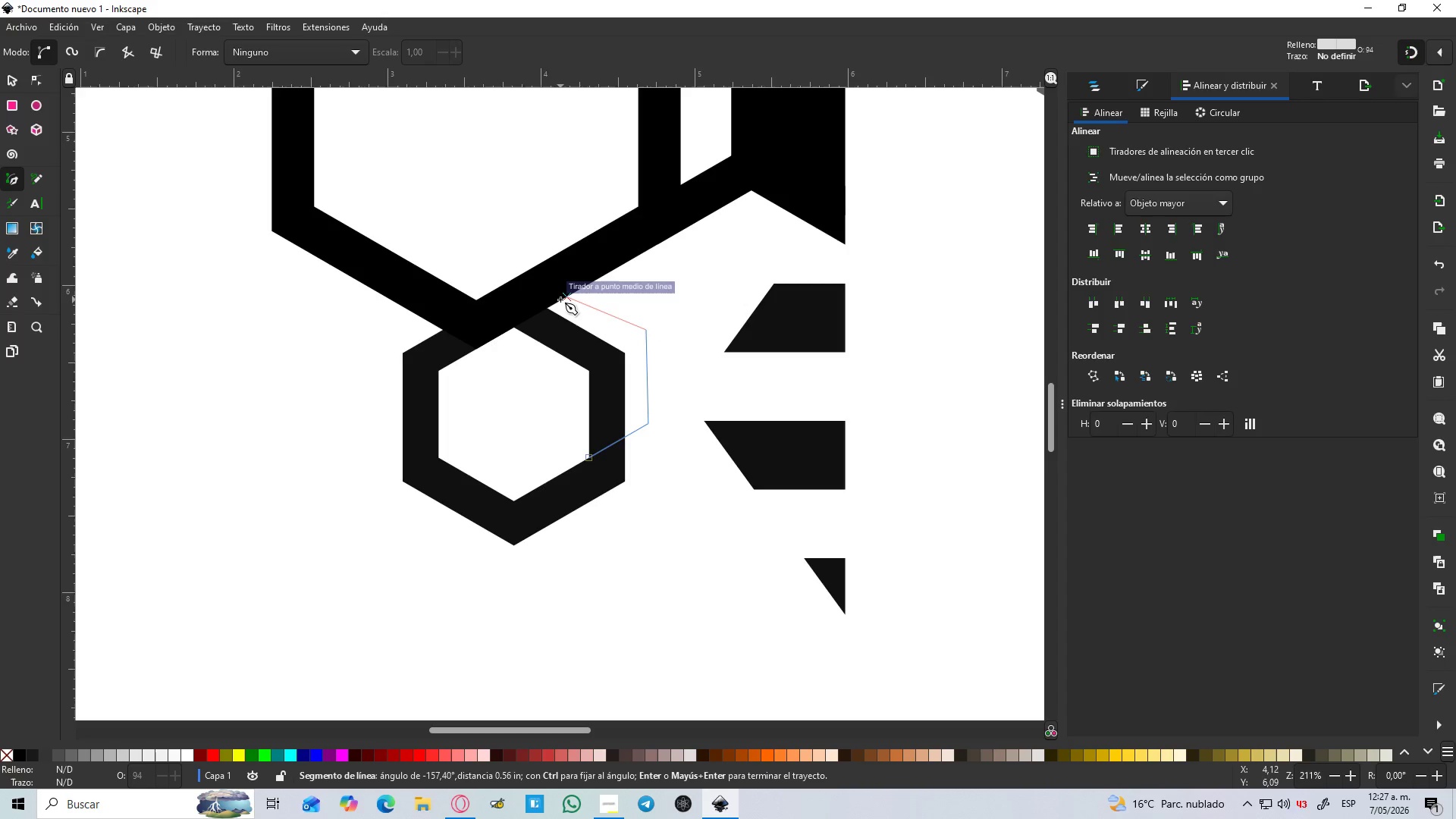 
left_click([560, 300])
 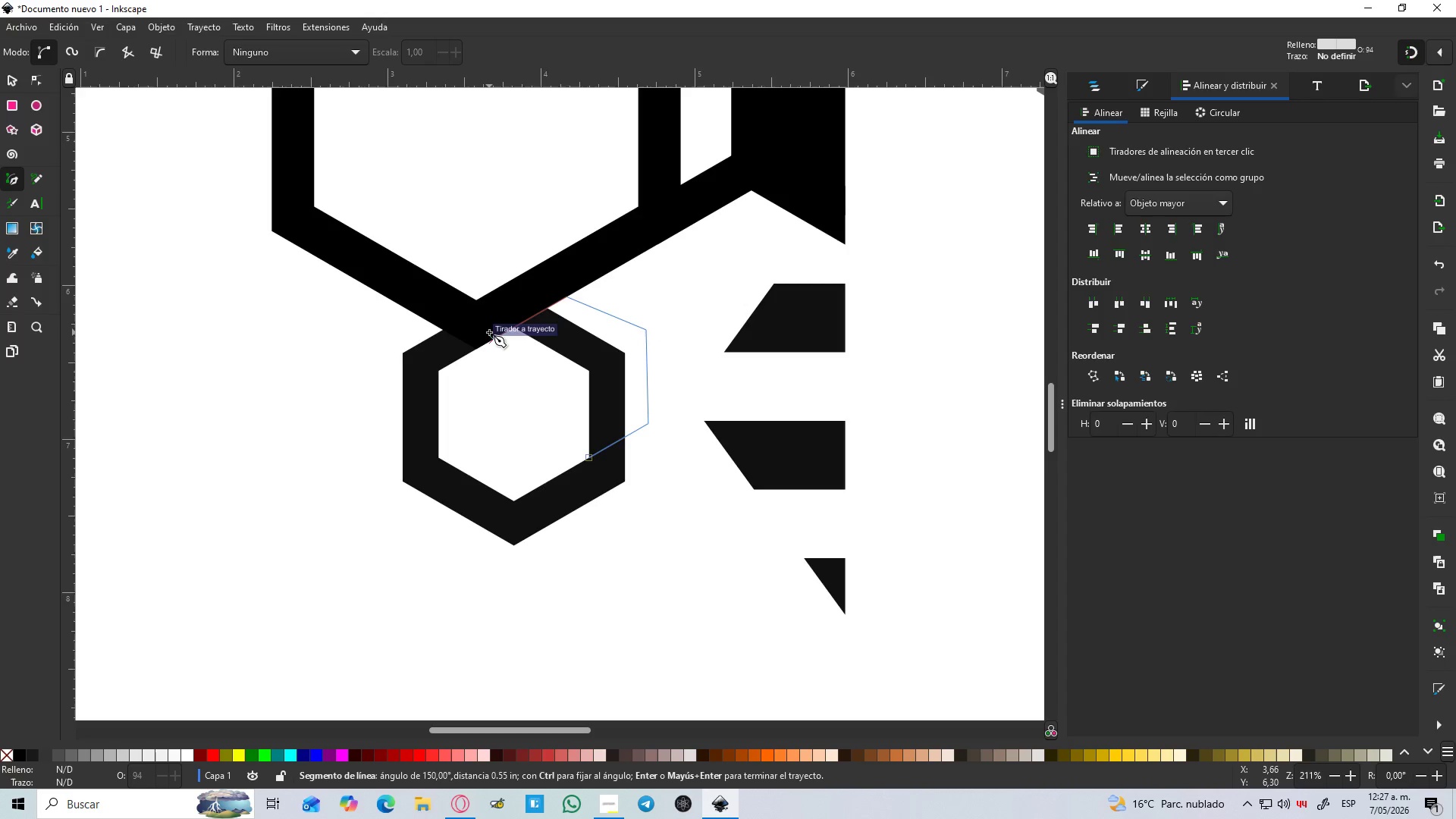 
left_click([489, 332])
 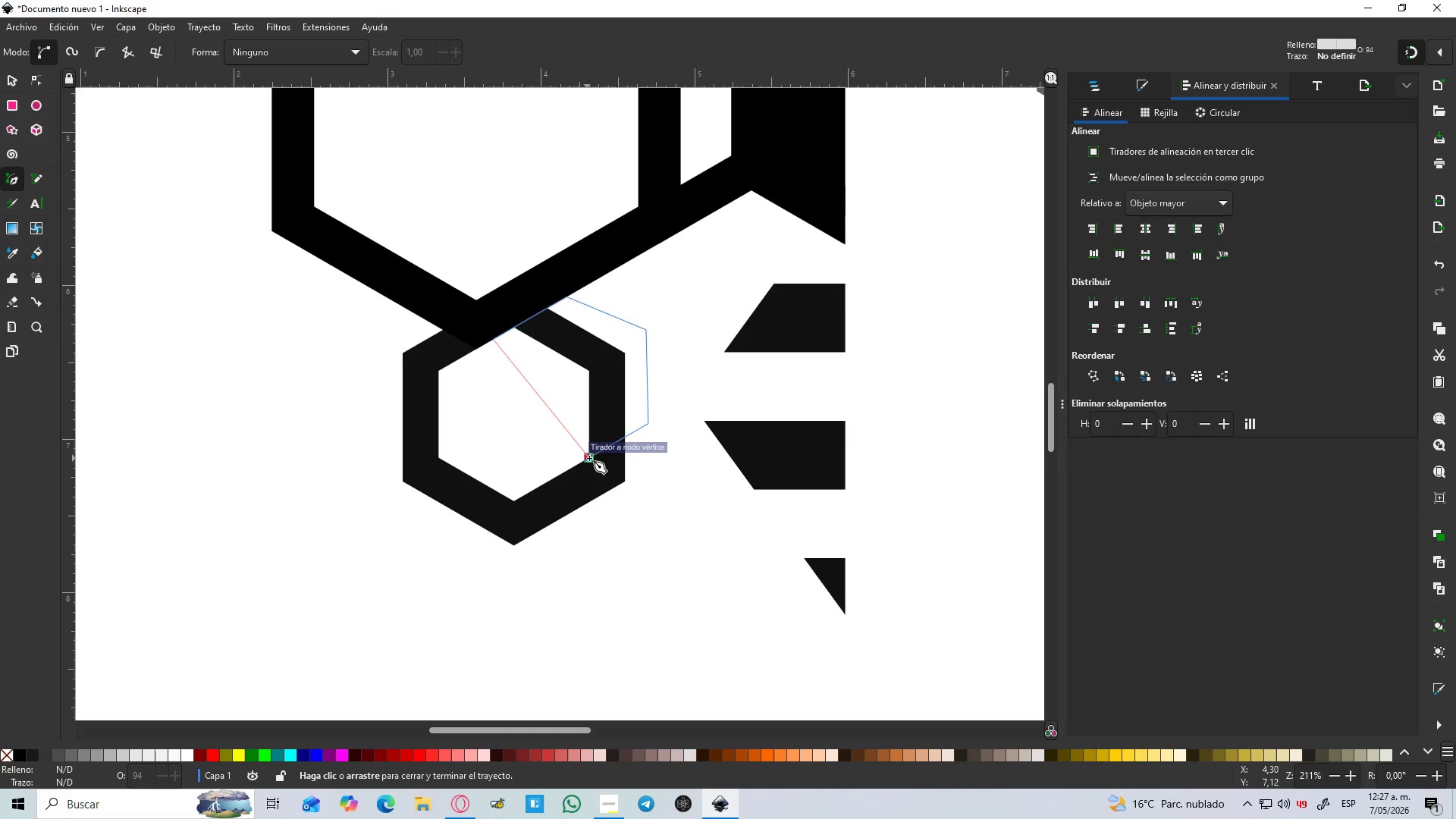 
left_click([592, 458])
 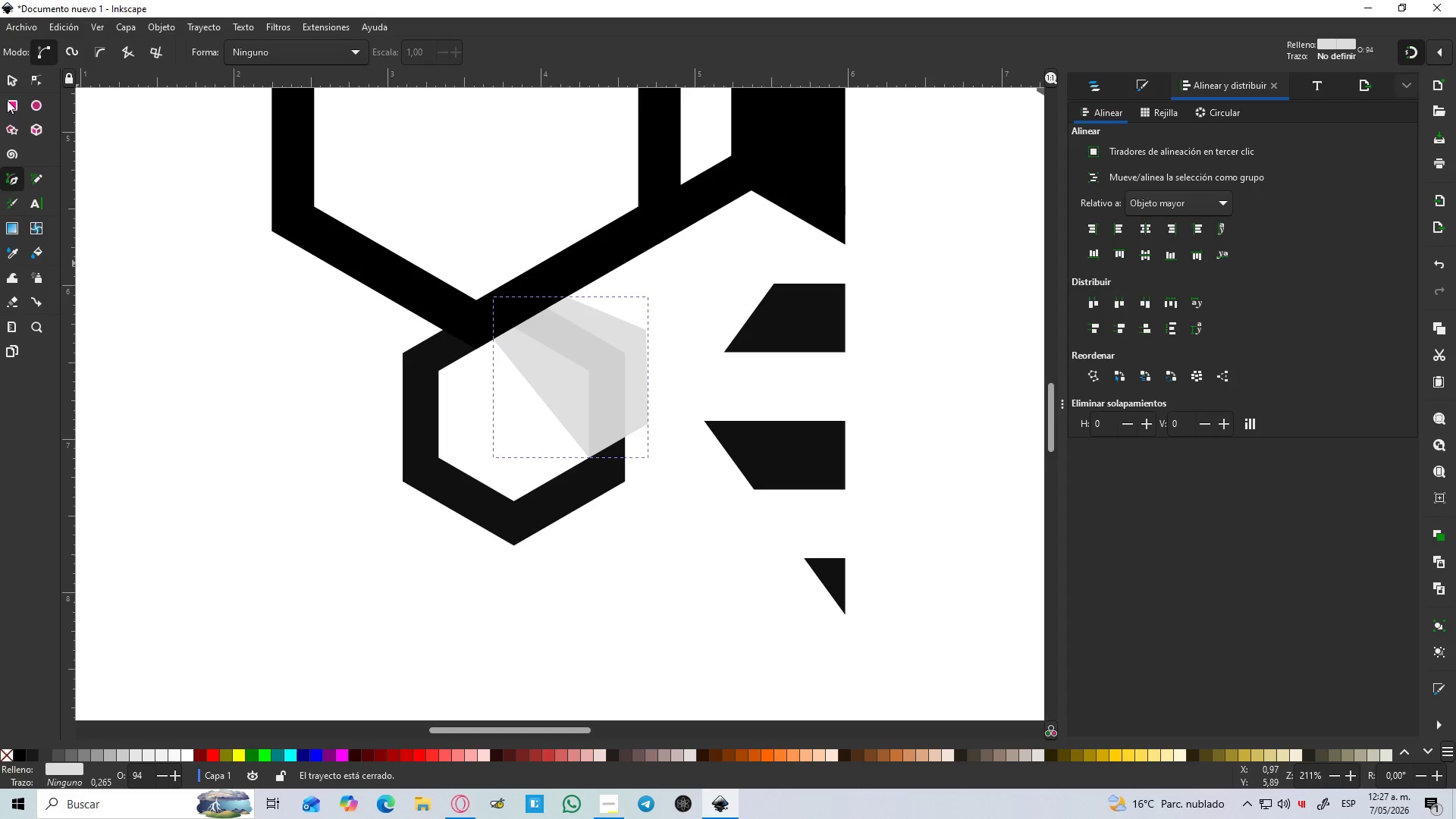 
left_click([18, 81])
 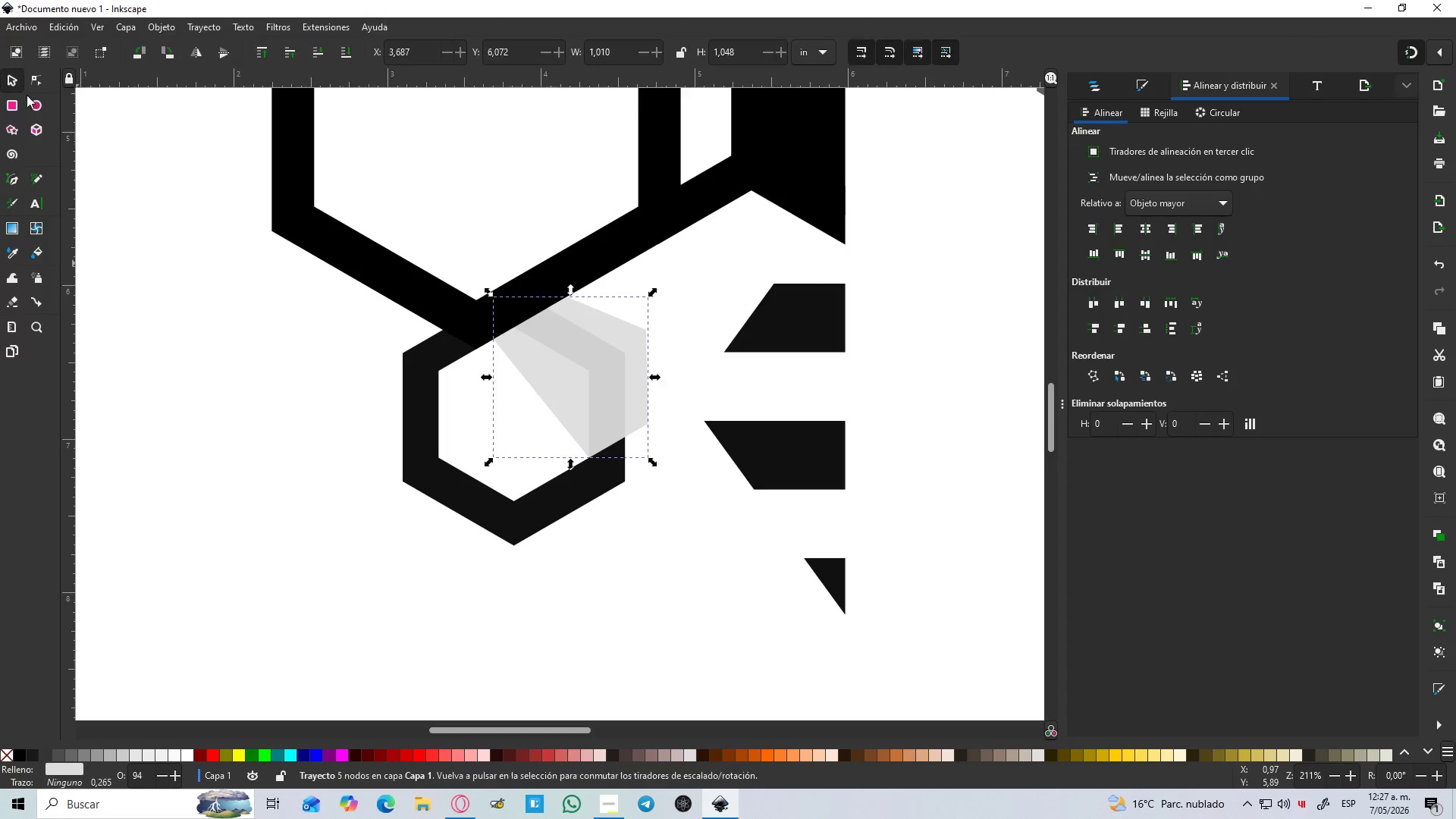 
hold_key(key=ShiftLeft, duration=0.7)
left_click([539, 510])
 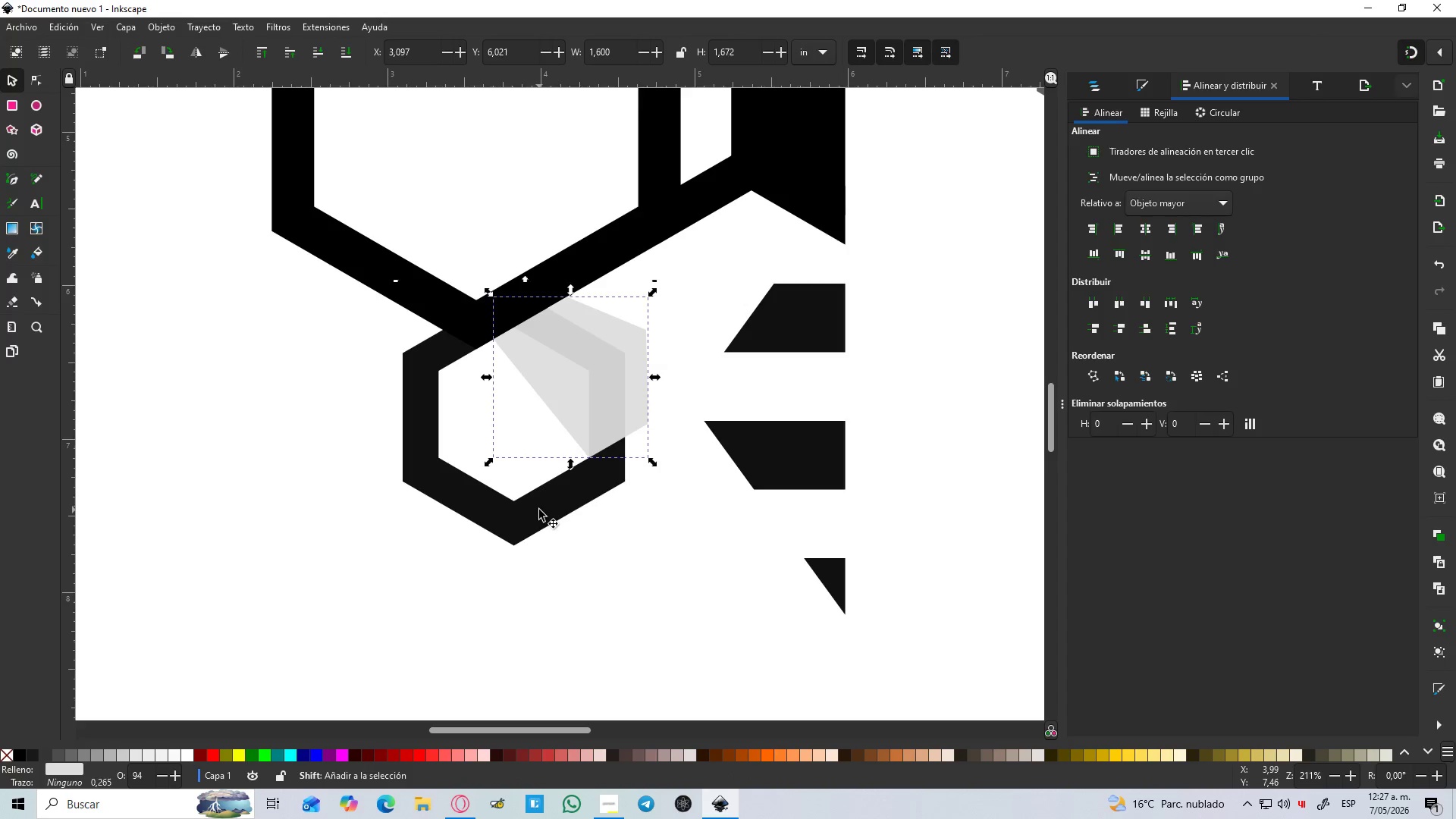 
key(Control+NumpadSubtract)
 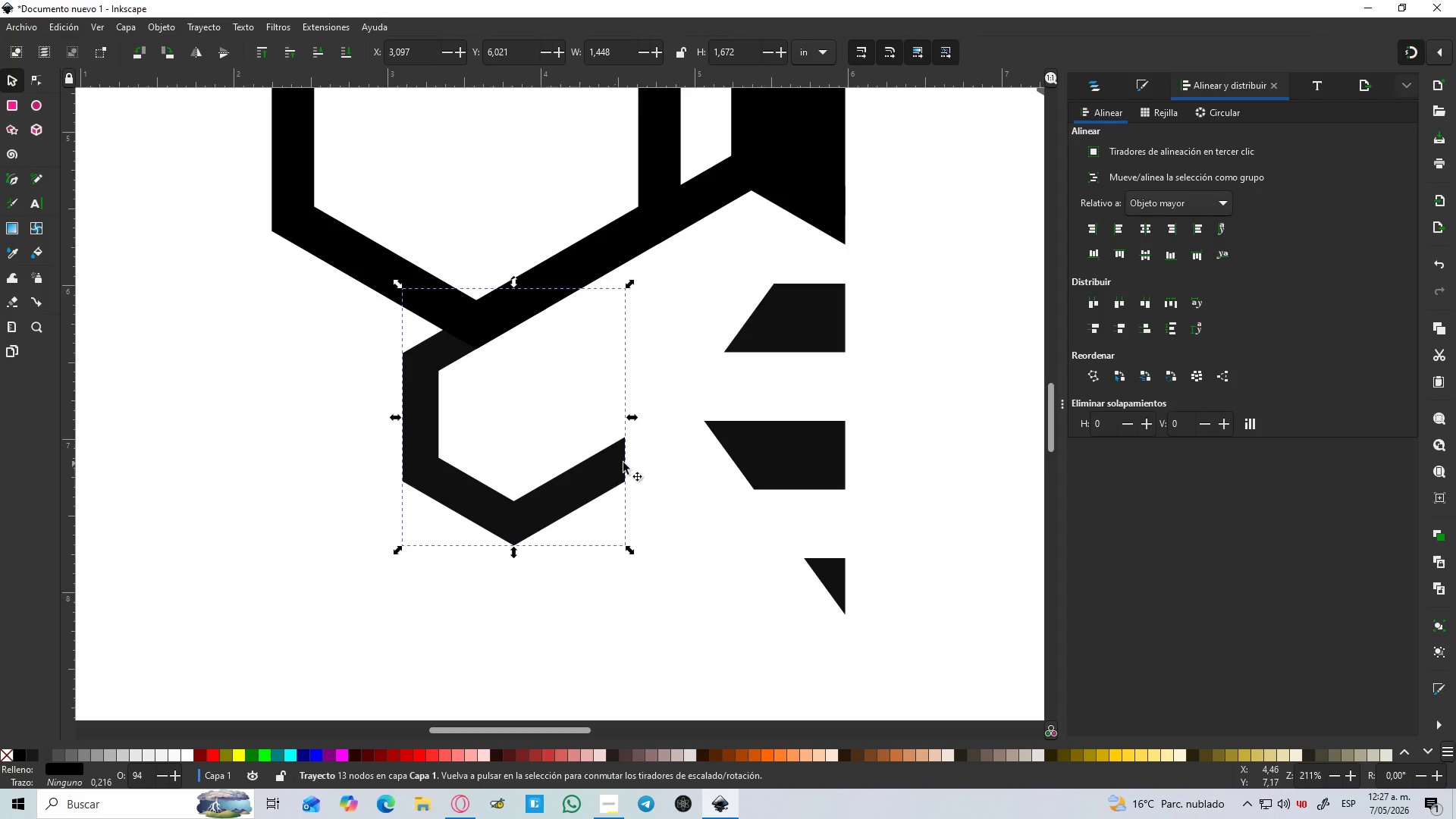 
left_click([651, 457])
 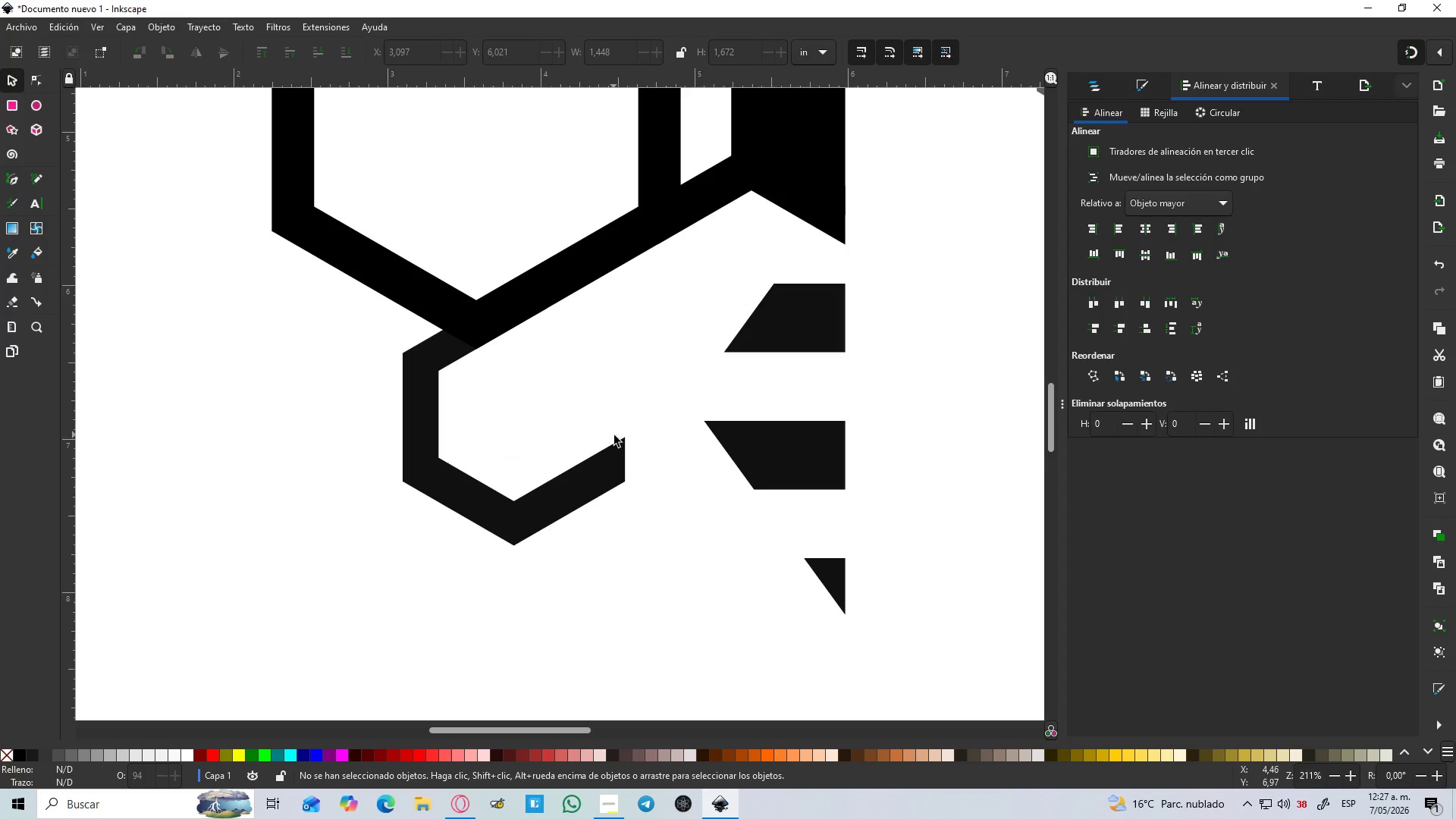 
key(B)
 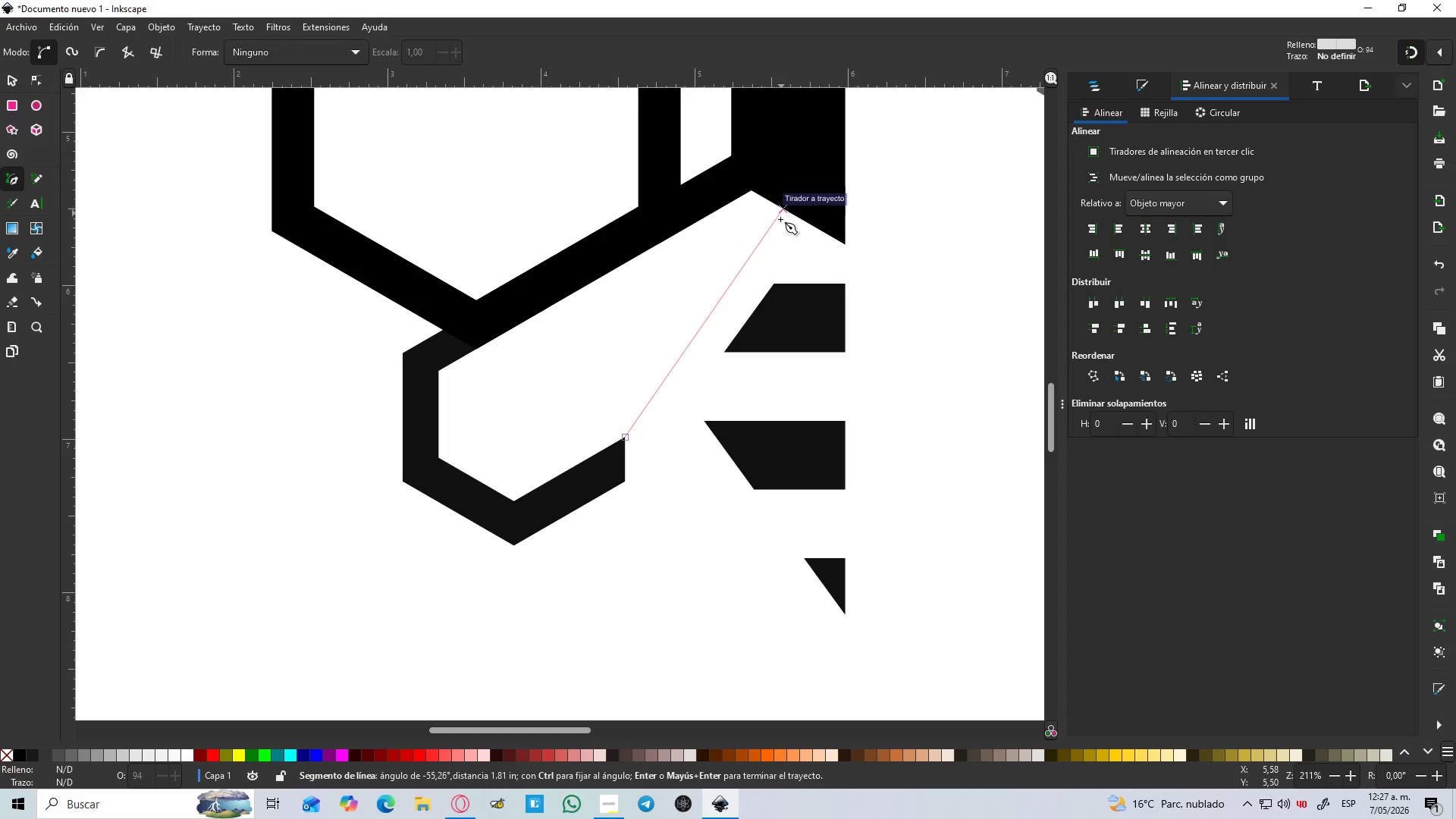 
key(Control+Z)
 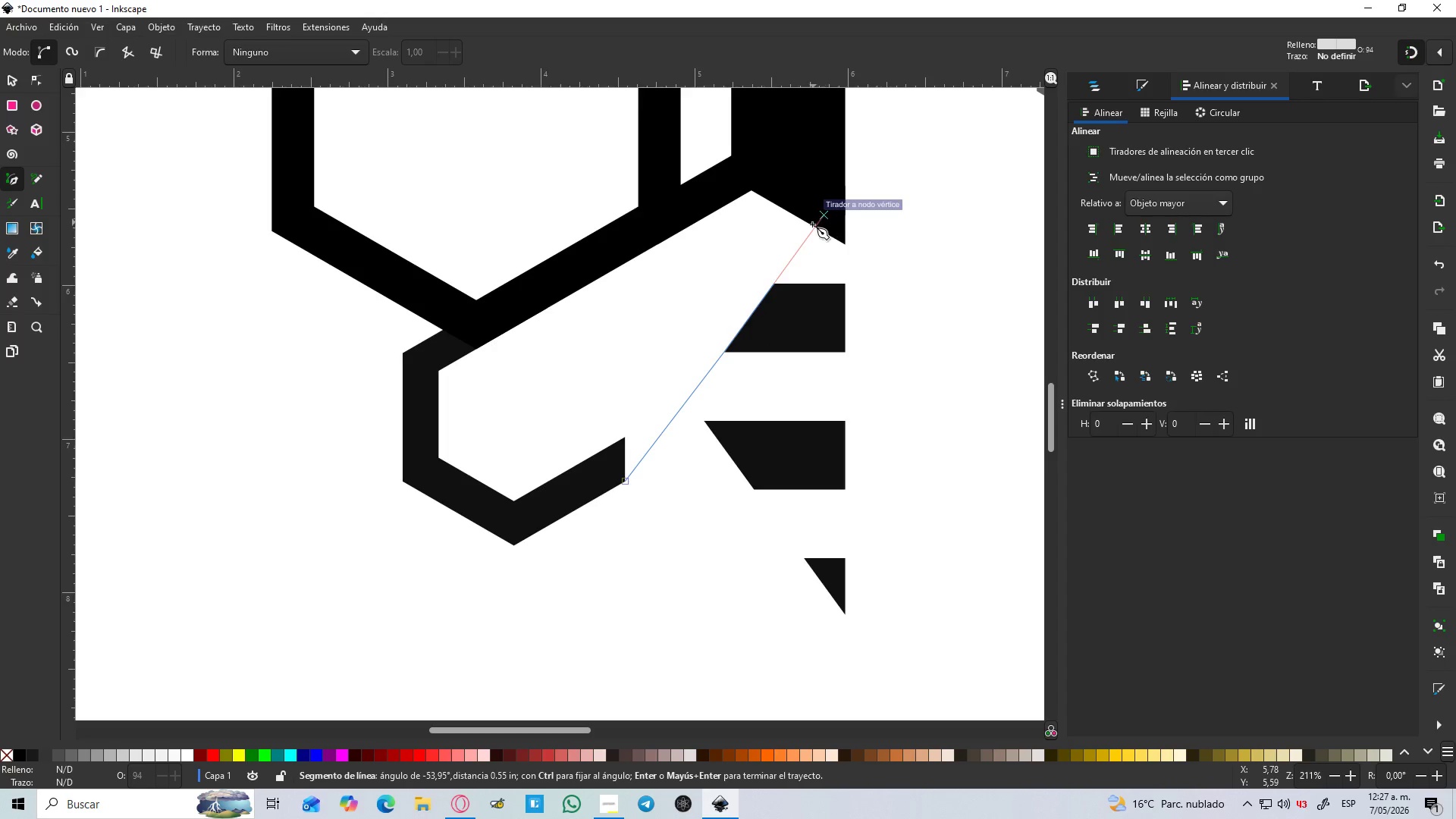 
wait(5.17)
 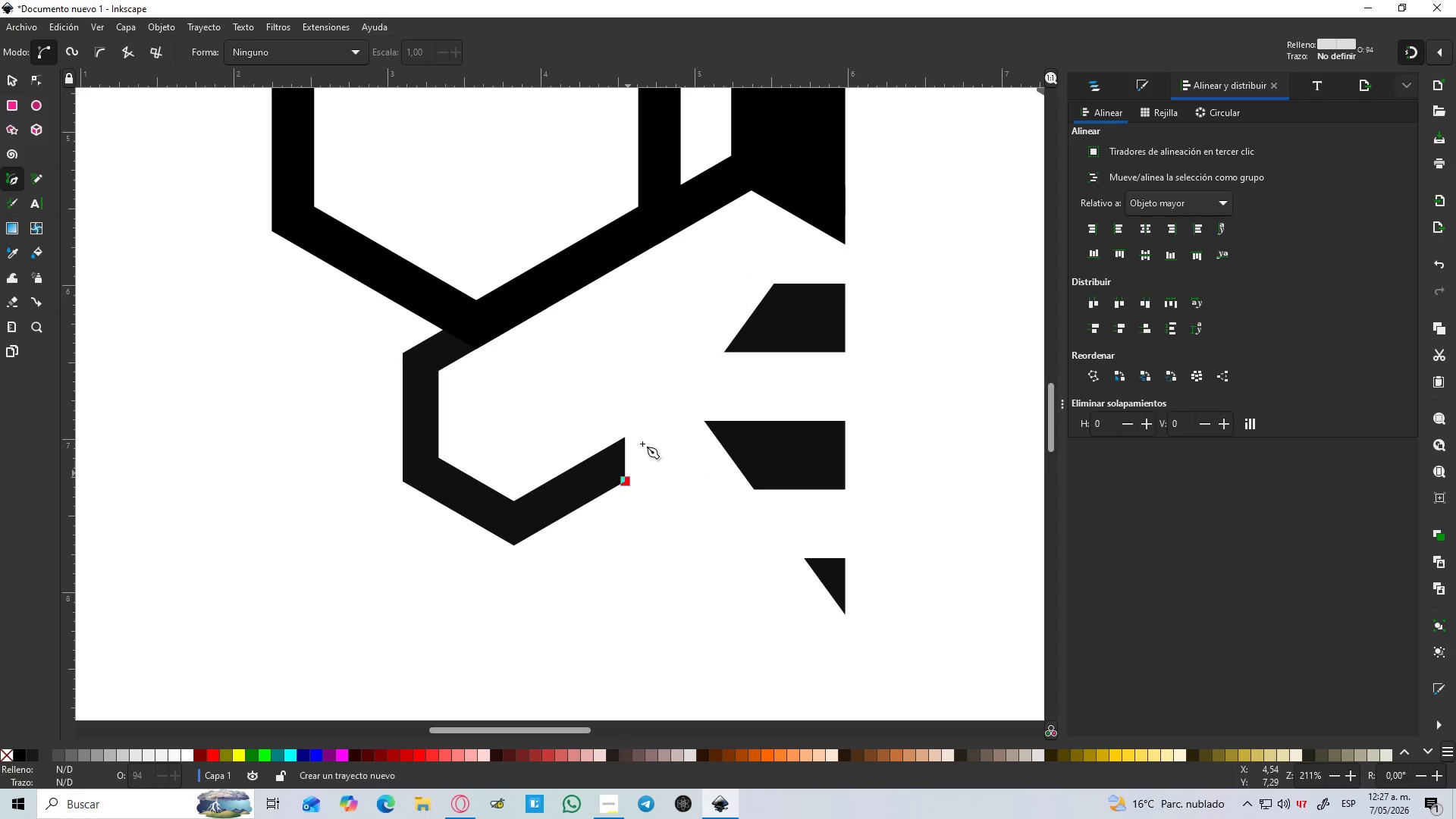 
hold_key(key=ControlLeft, duration=1.52)
 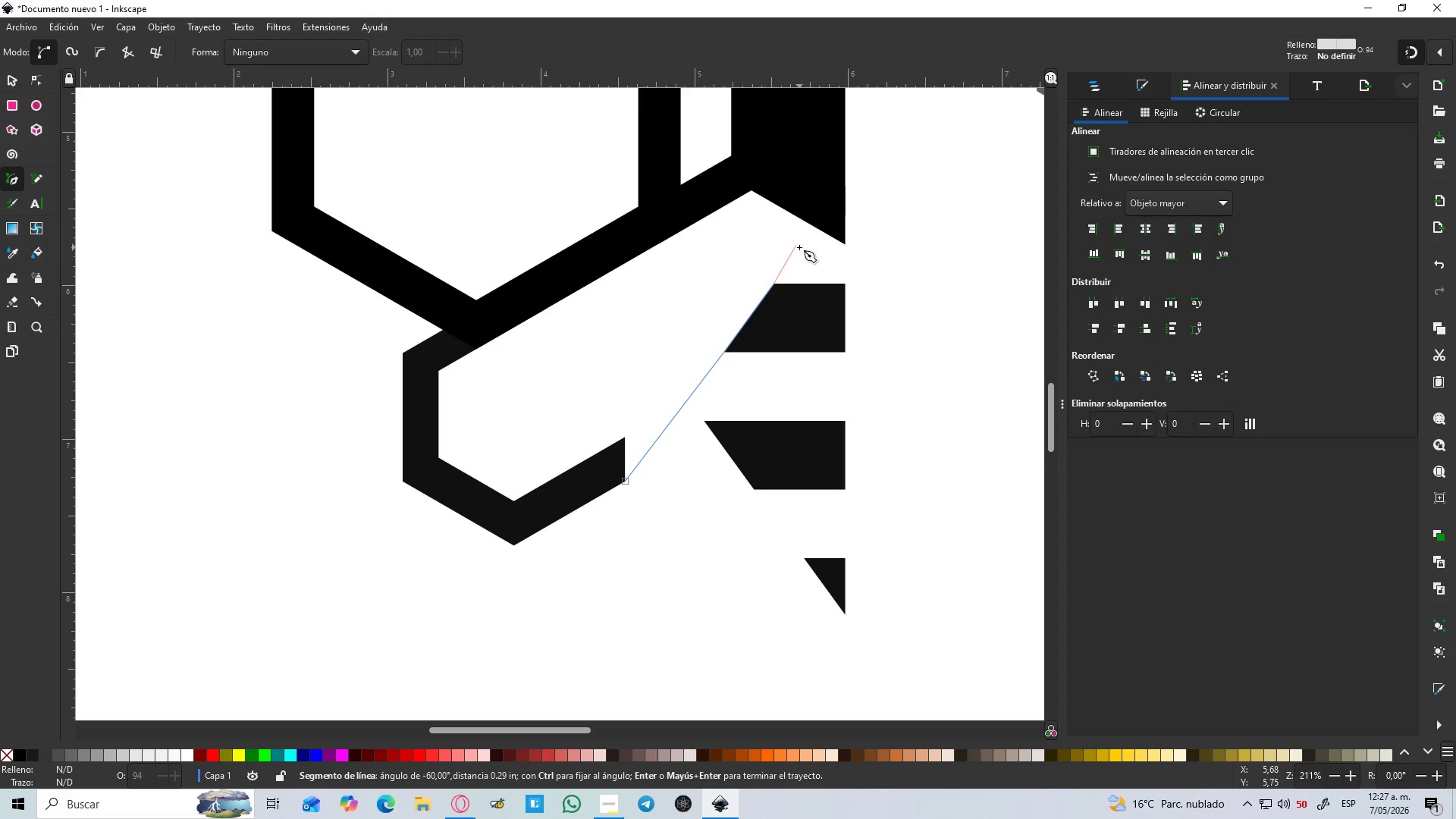 
hold_key(key=ControlLeft, duration=0.8)
 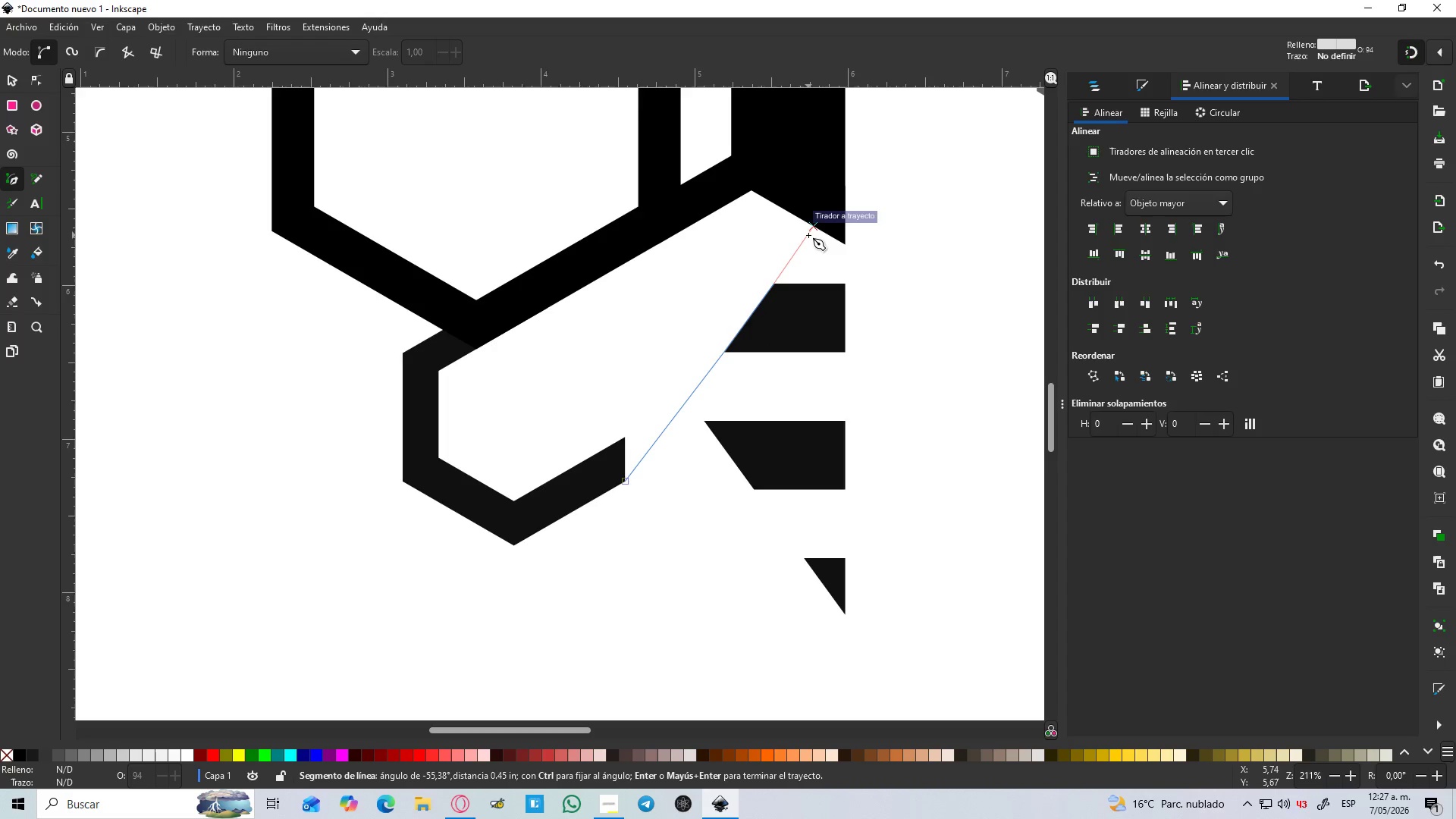 
hold_key(key=ControlLeft, duration=1.5)
 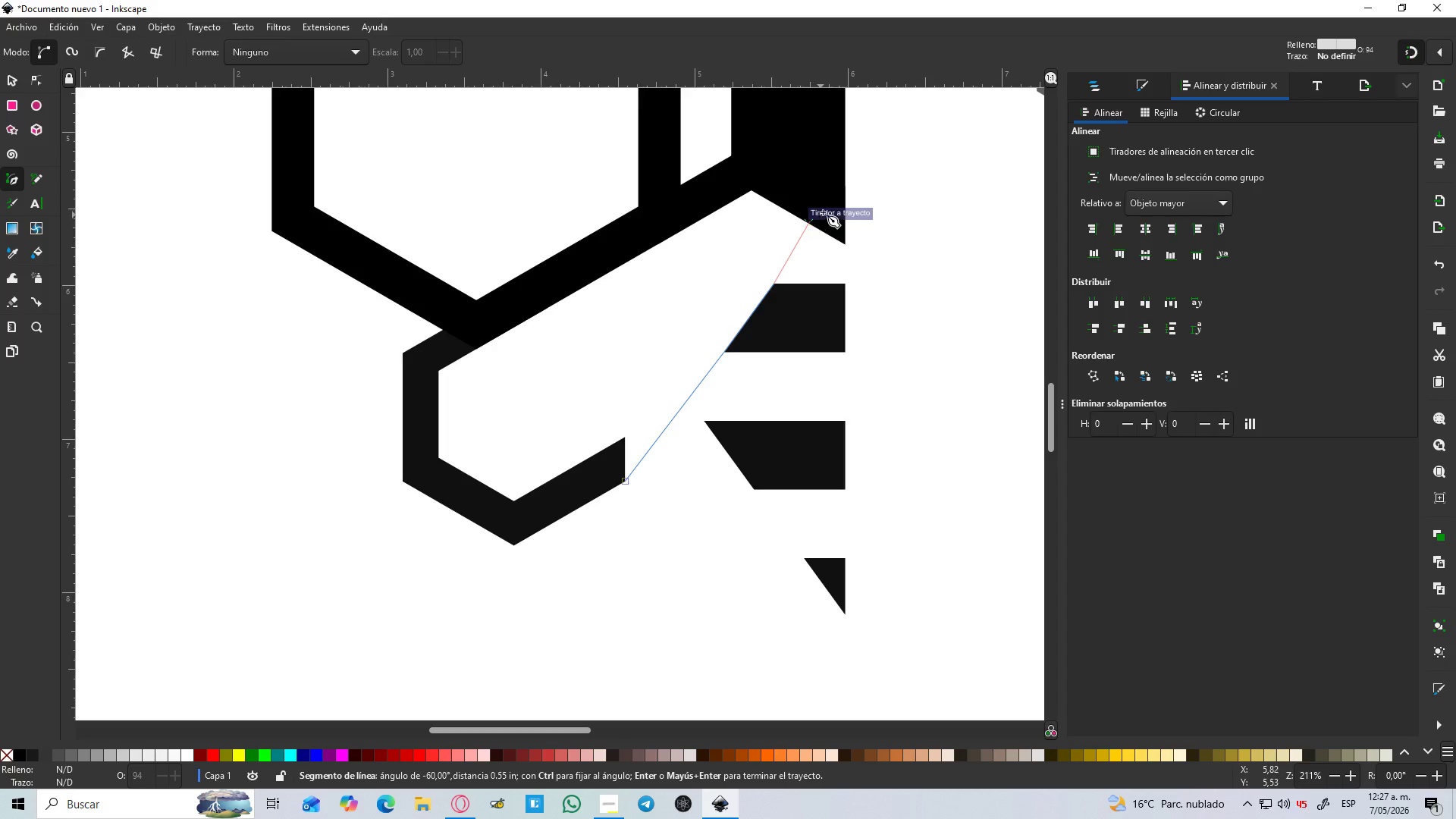 
hold_key(key=ControlLeft, duration=1.16)
 